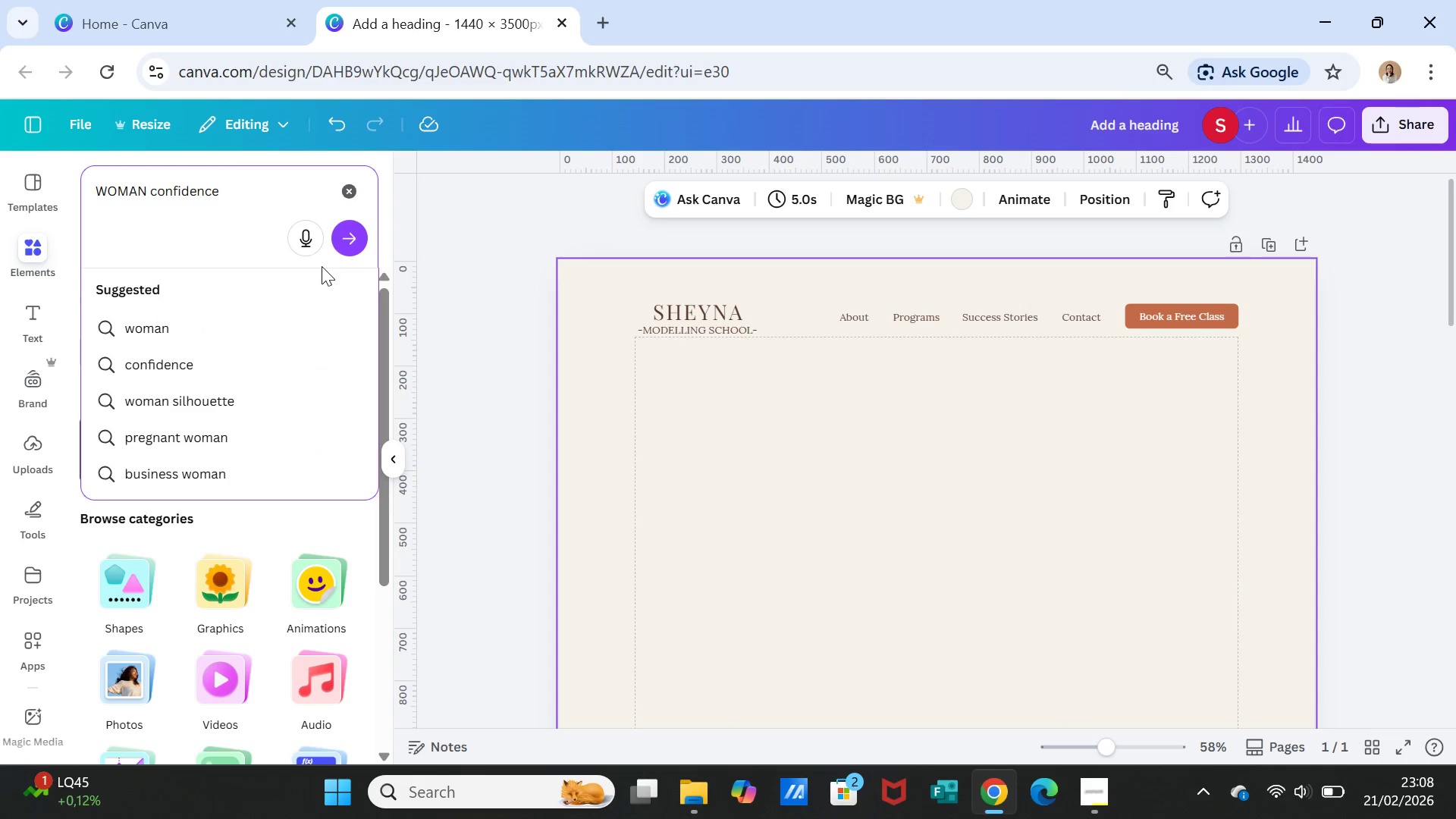 
left_click([356, 231])
 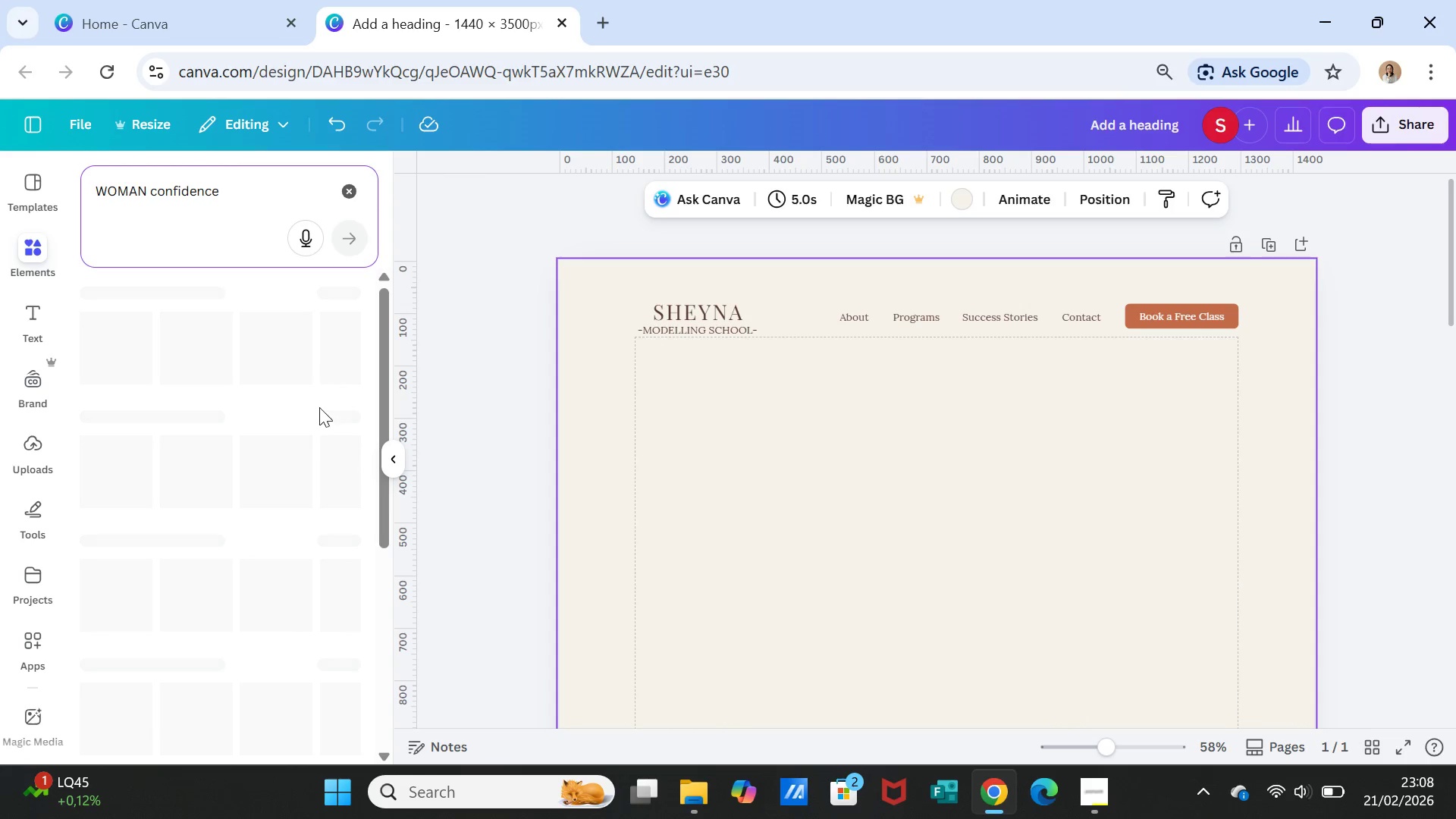 
mouse_move([325, 515])
 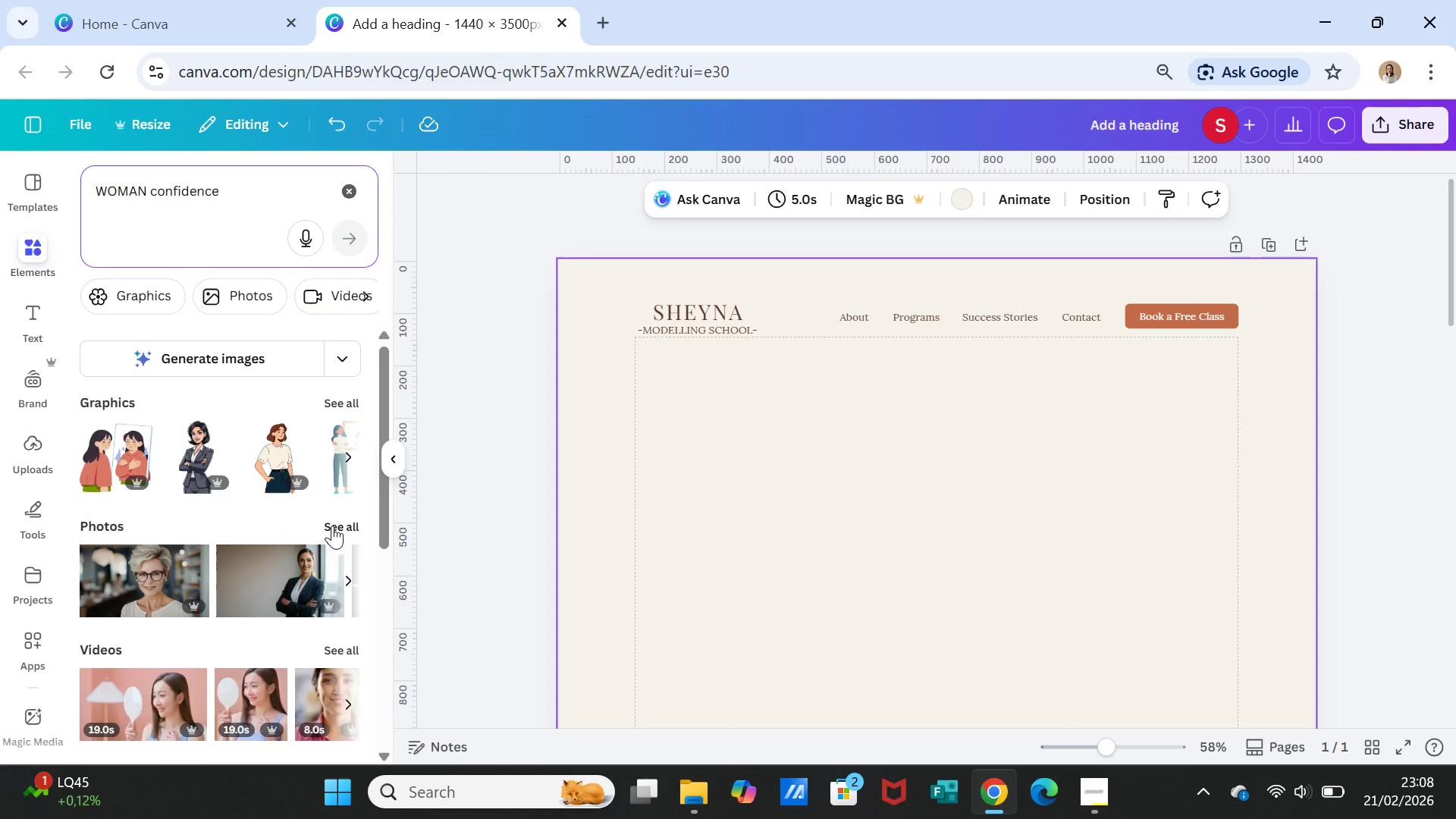 
left_click([332, 526])
 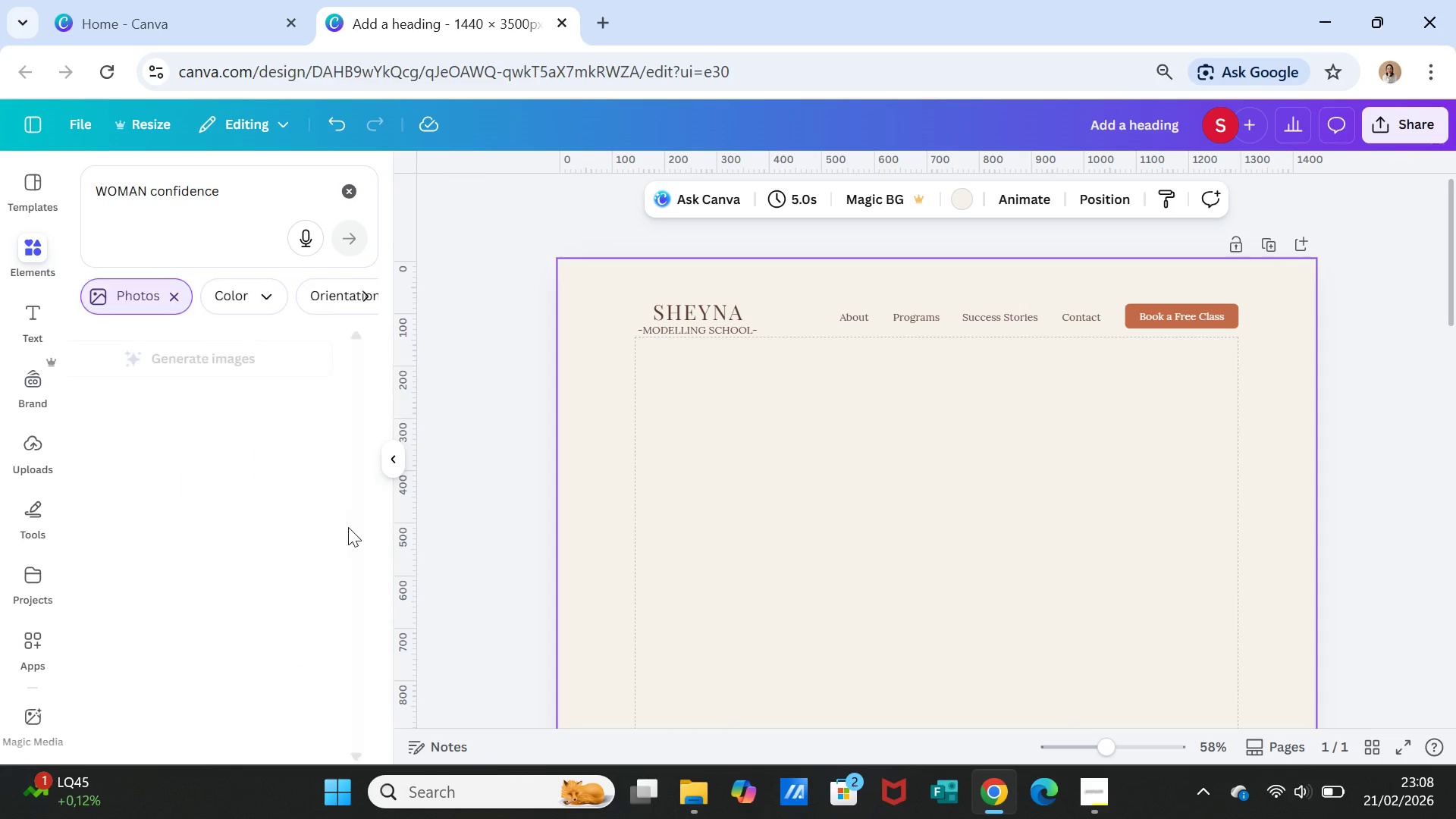 
mouse_move([344, 543])
 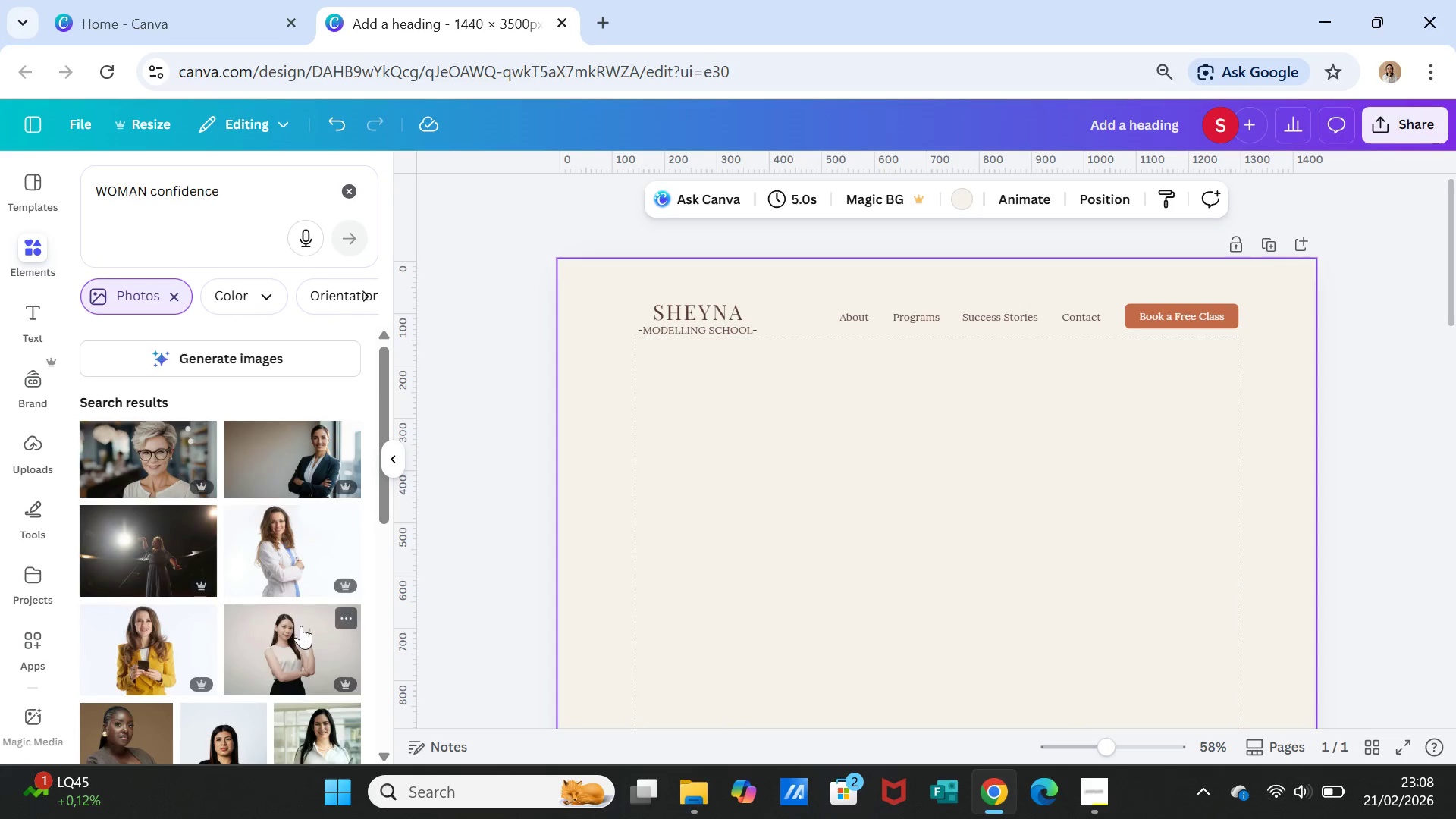 
scroll: coordinate [301, 626], scroll_direction: down, amount: 9.0
 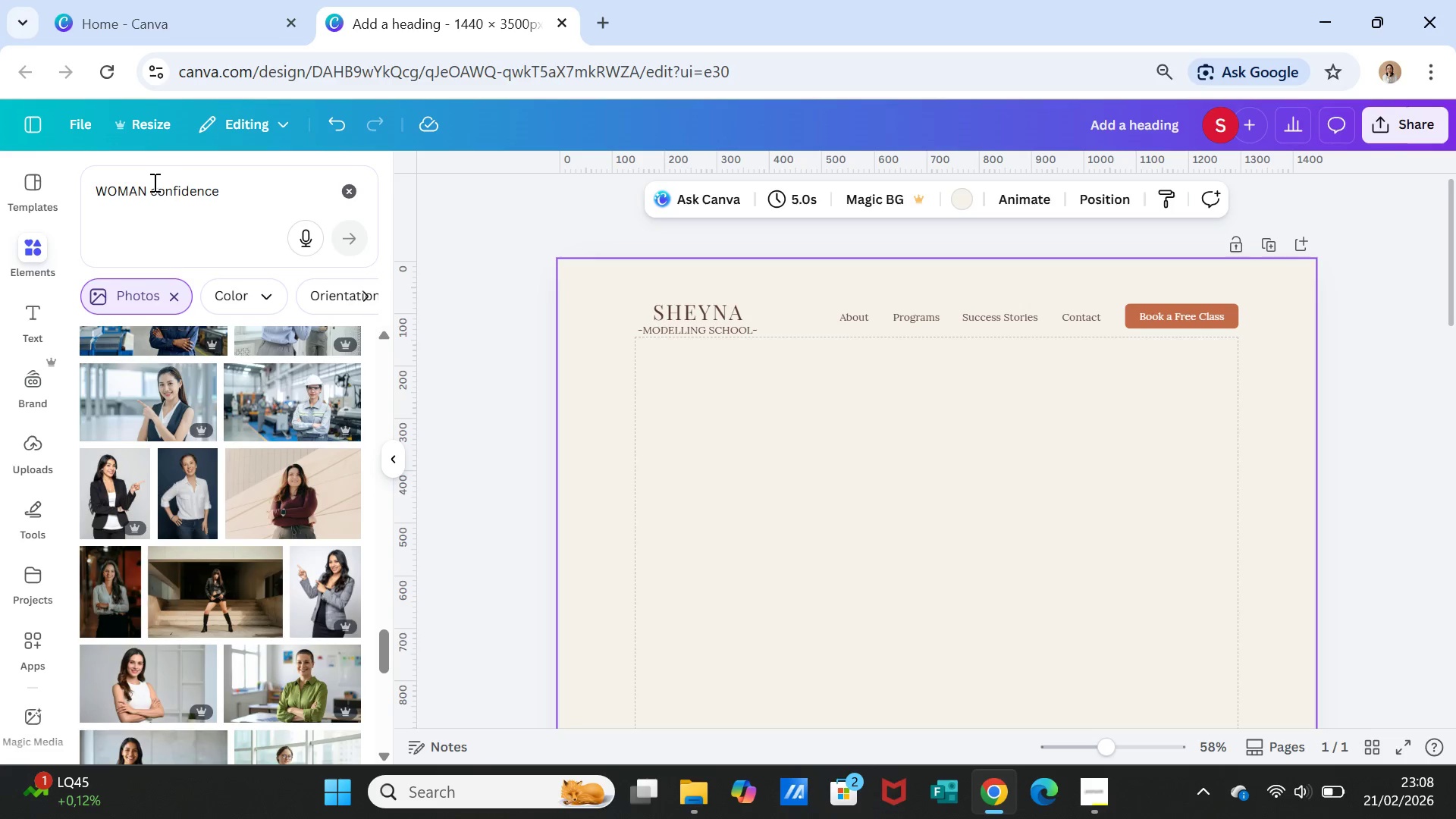 
left_click([153, 183])
 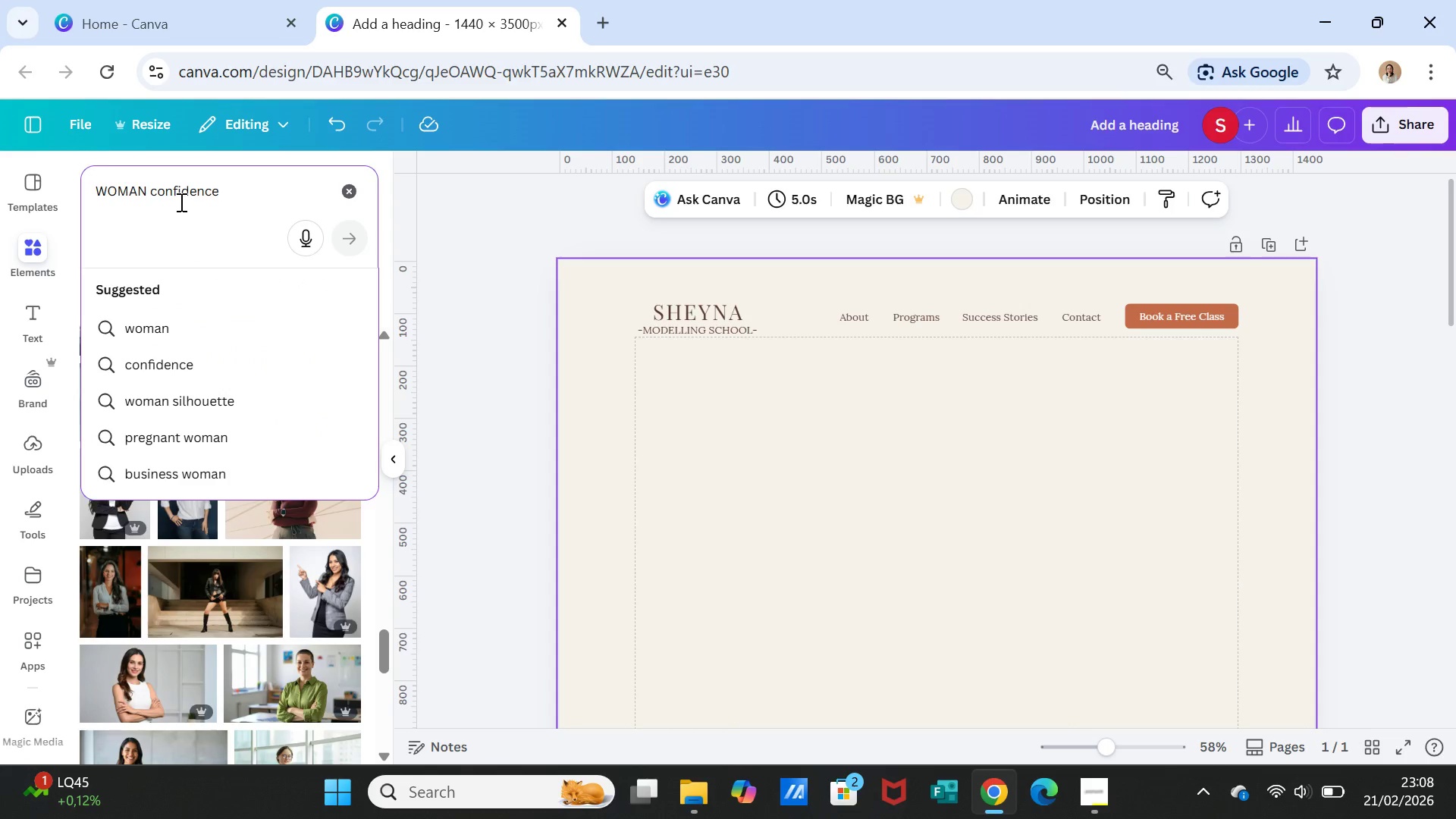 
wait(5.12)
 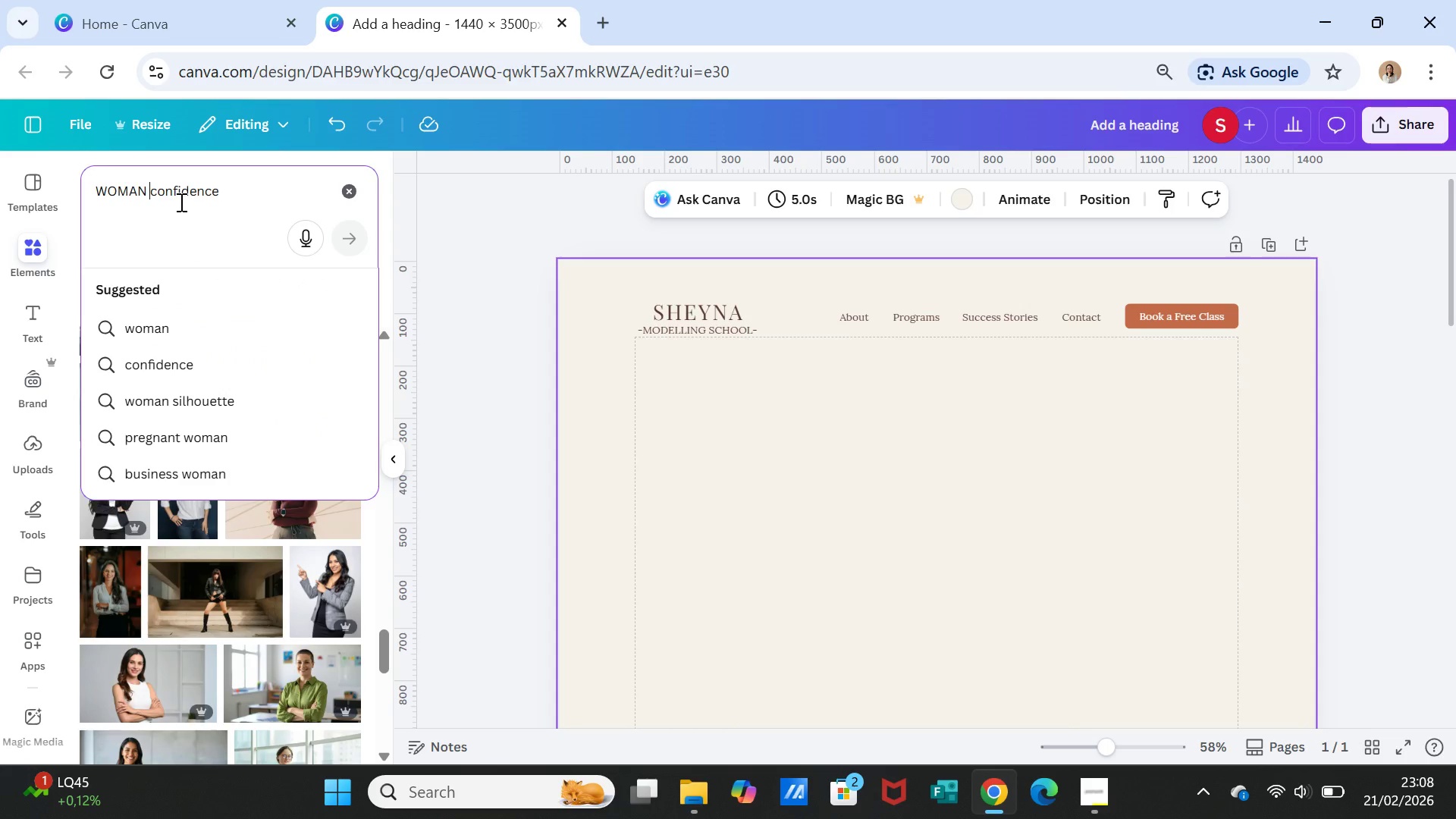 
left_click_drag(start_coordinate=[252, 193], to_coordinate=[73, 180])
 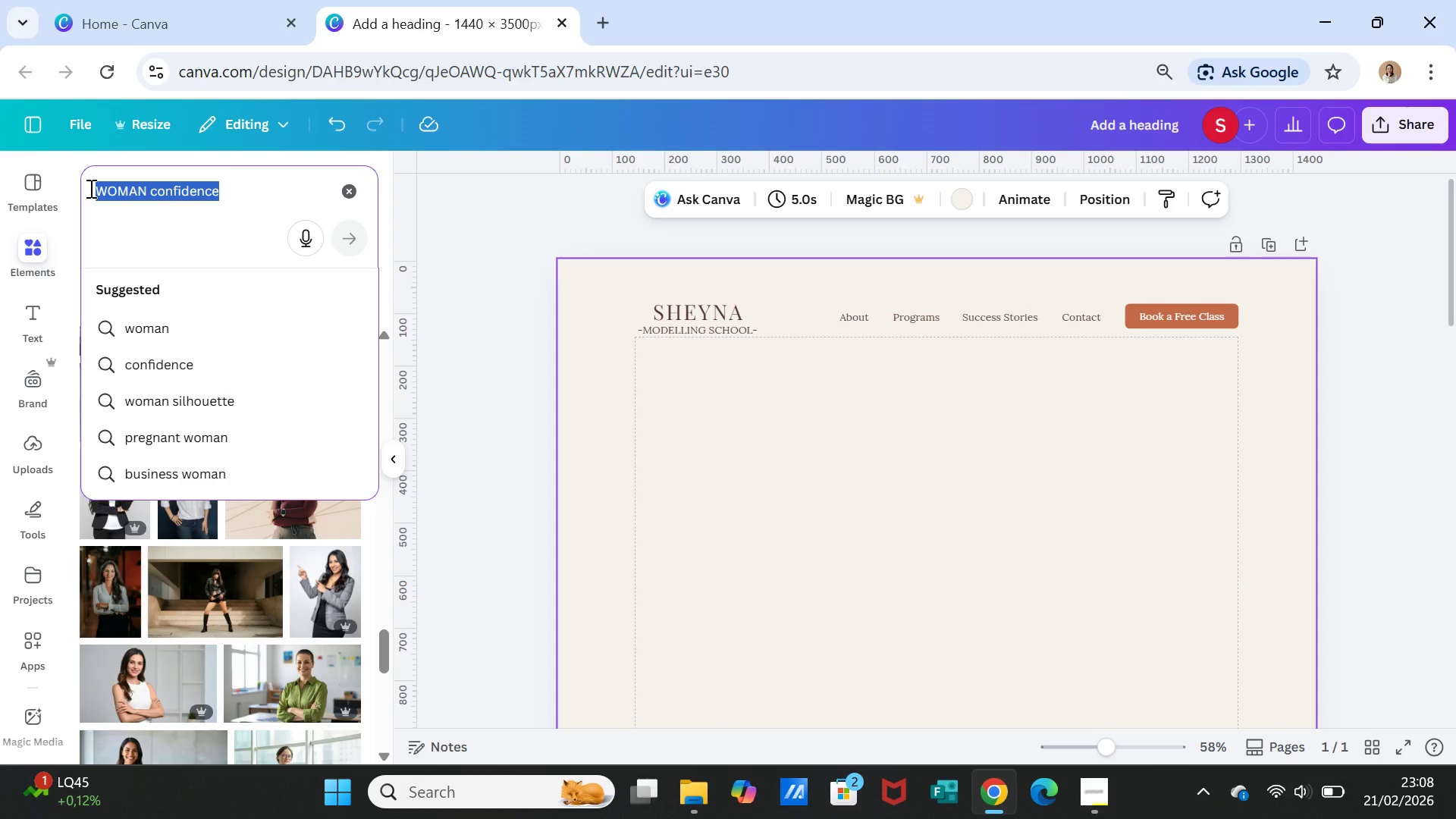 
type(female mentor talking)
 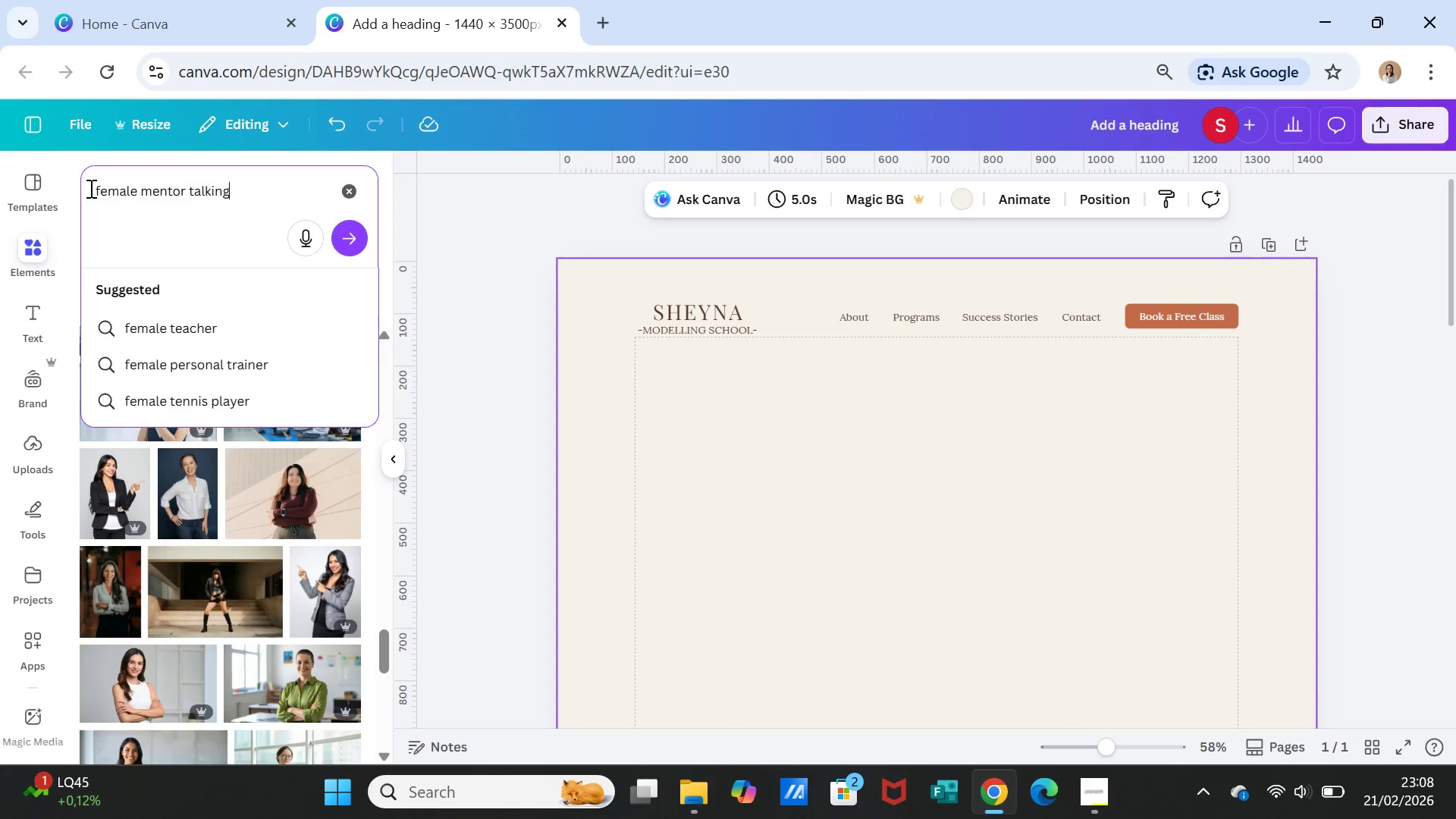 
key(Enter)
 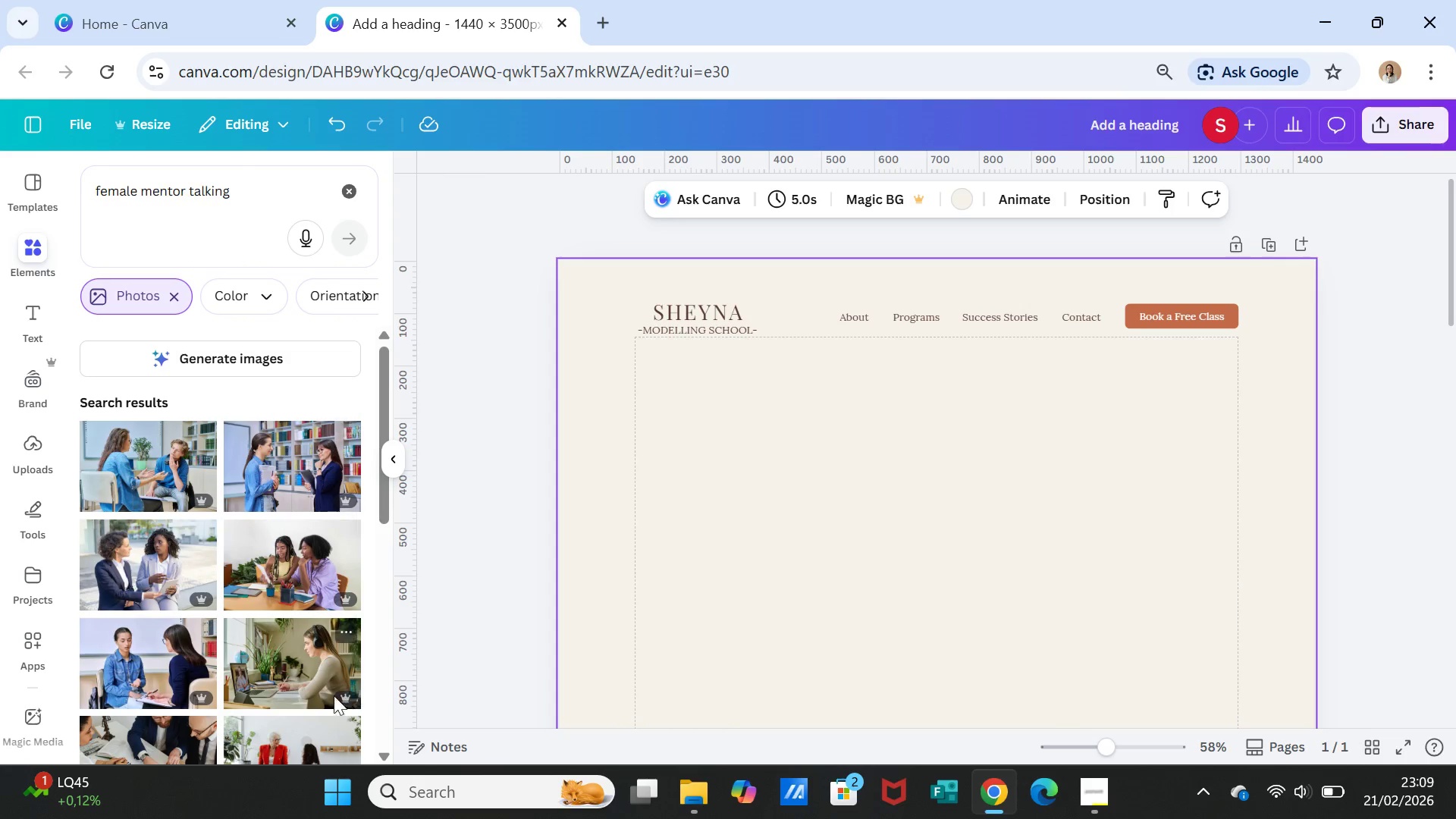 
scroll: coordinate [297, 652], scroll_direction: down, amount: 6.0
 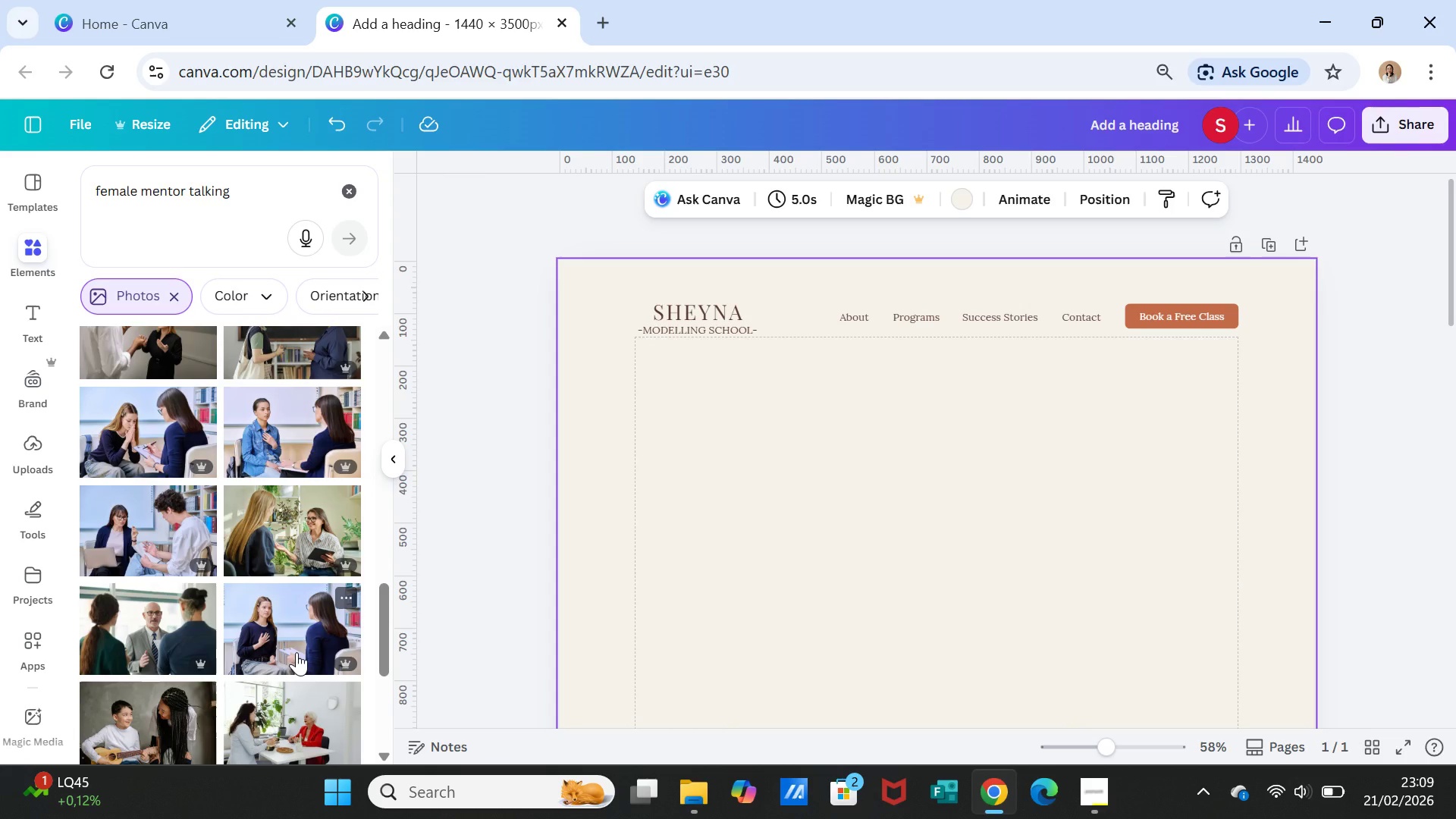 
scroll: coordinate [297, 652], scroll_direction: down, amount: 1.0
 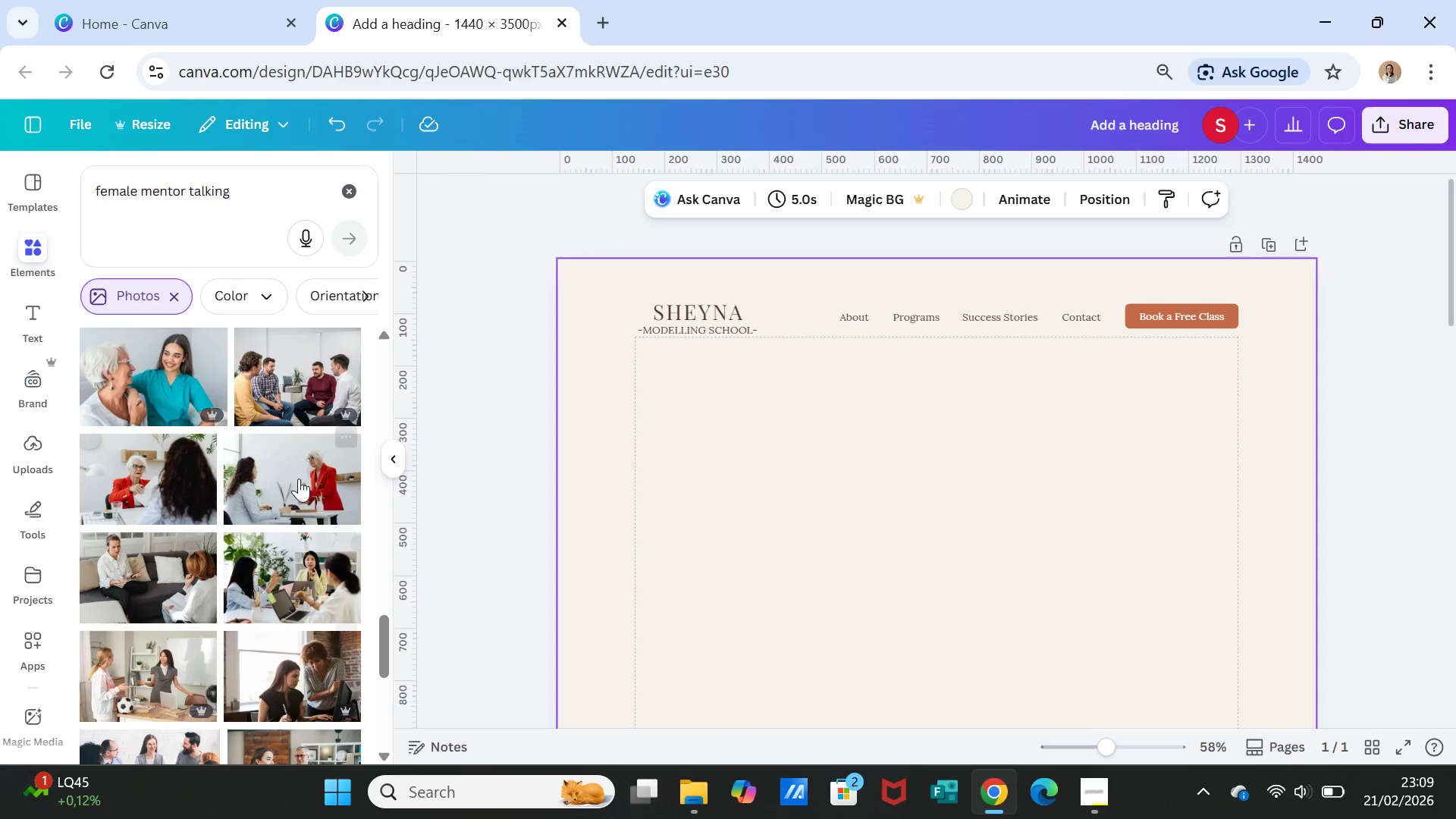 
left_click([140, 190])
 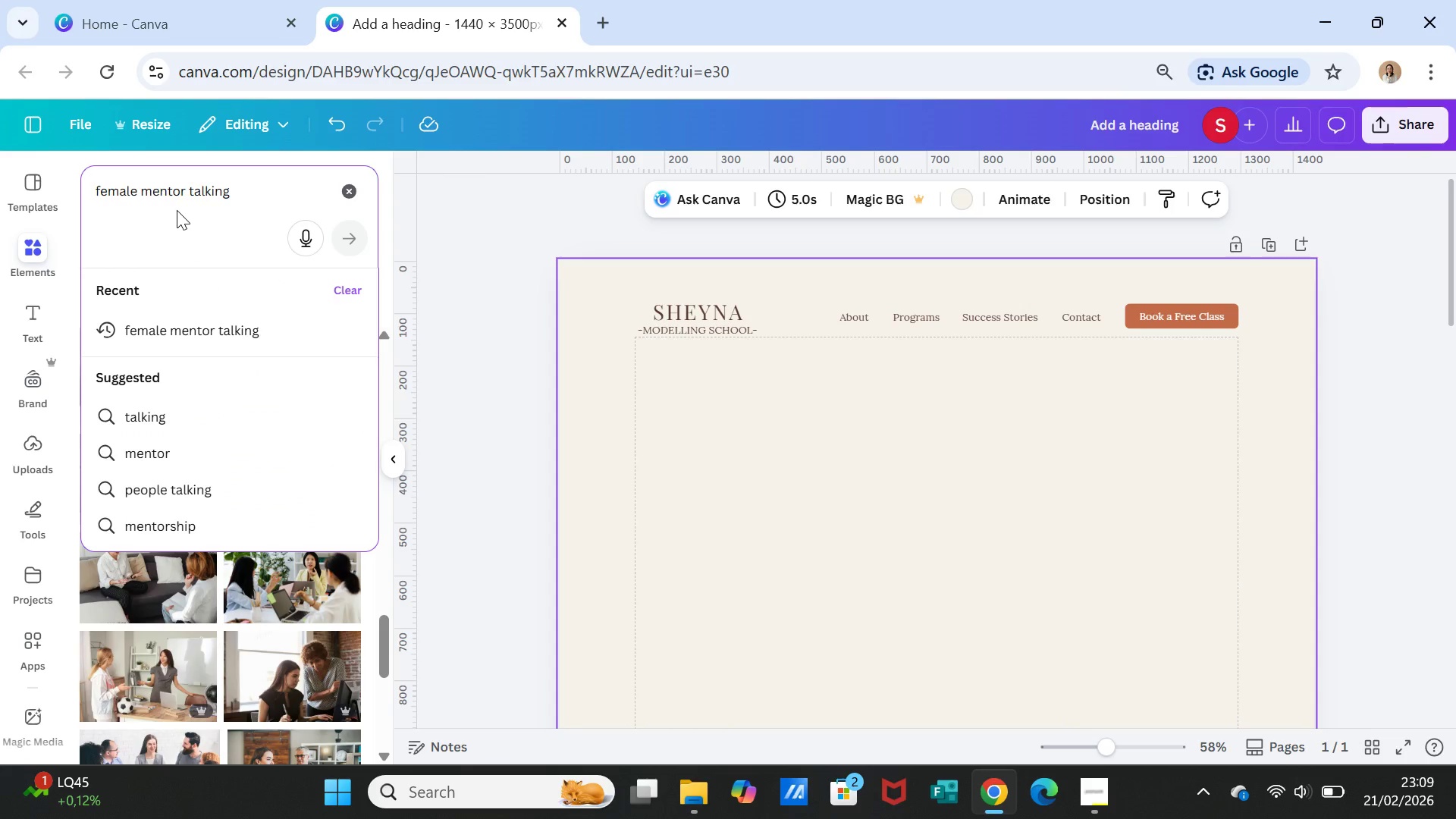 
type(confidence )
 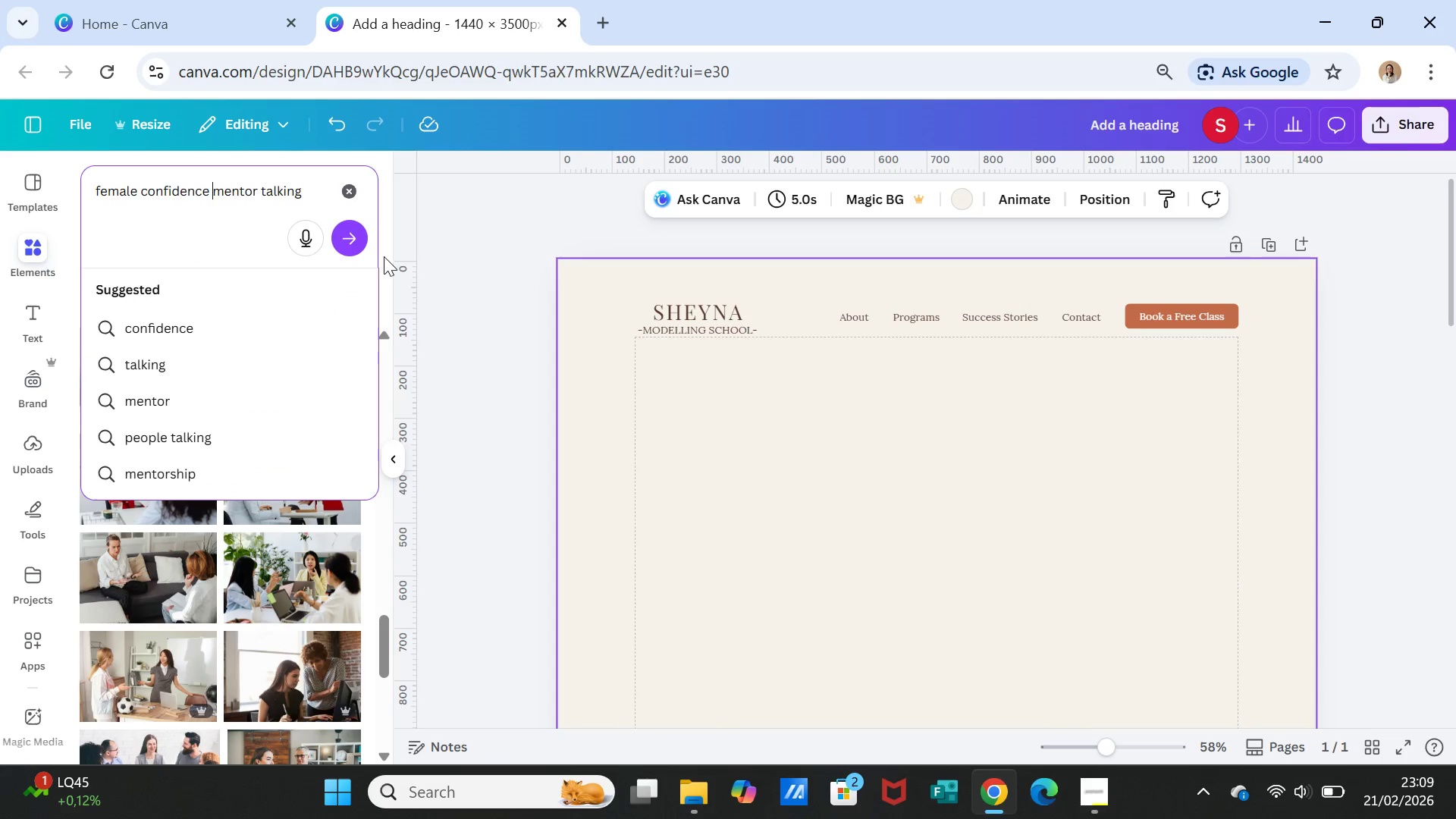 
left_click([359, 237])
 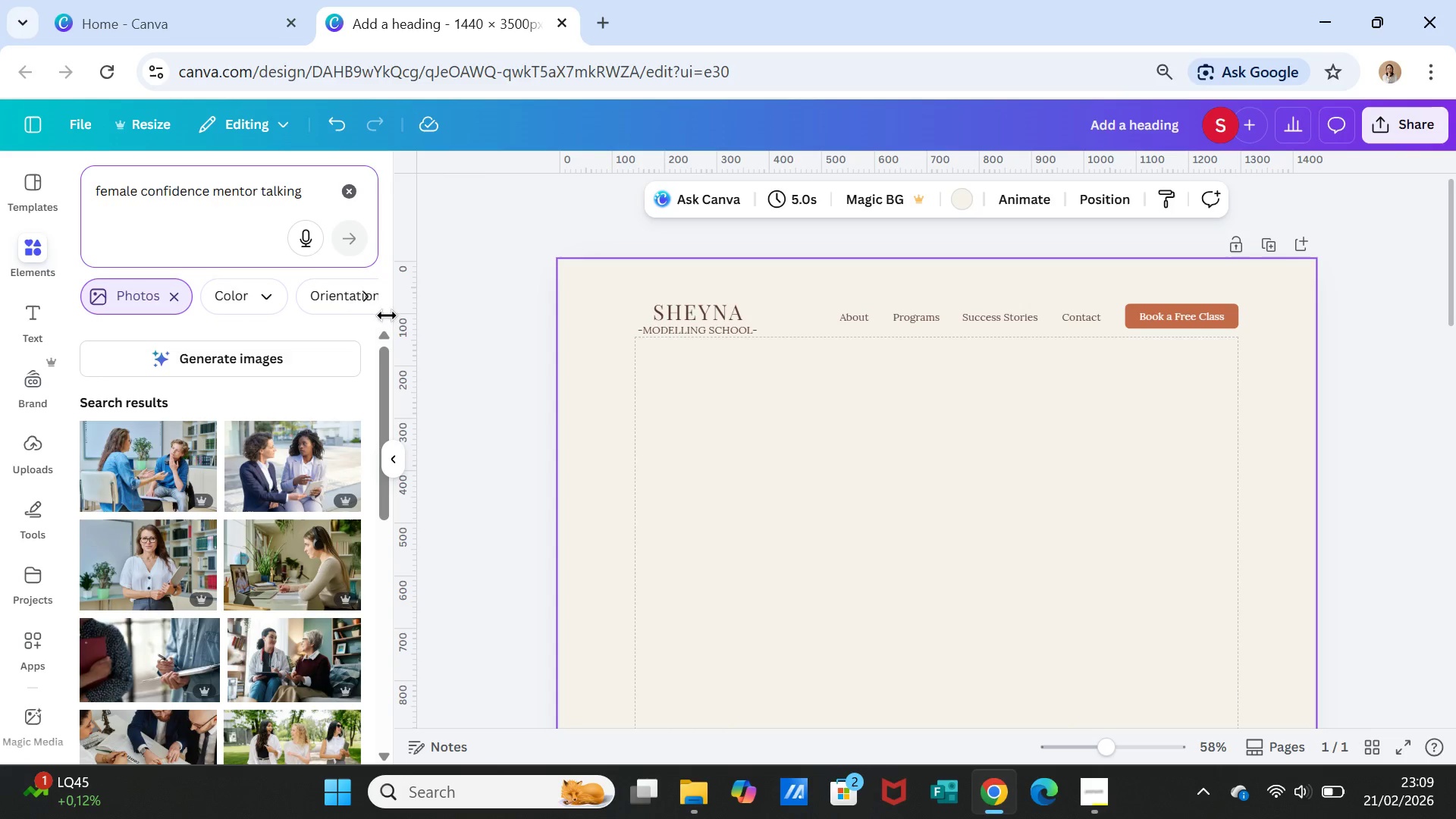 
scroll: coordinate [237, 618], scroll_direction: down, amount: 5.0
 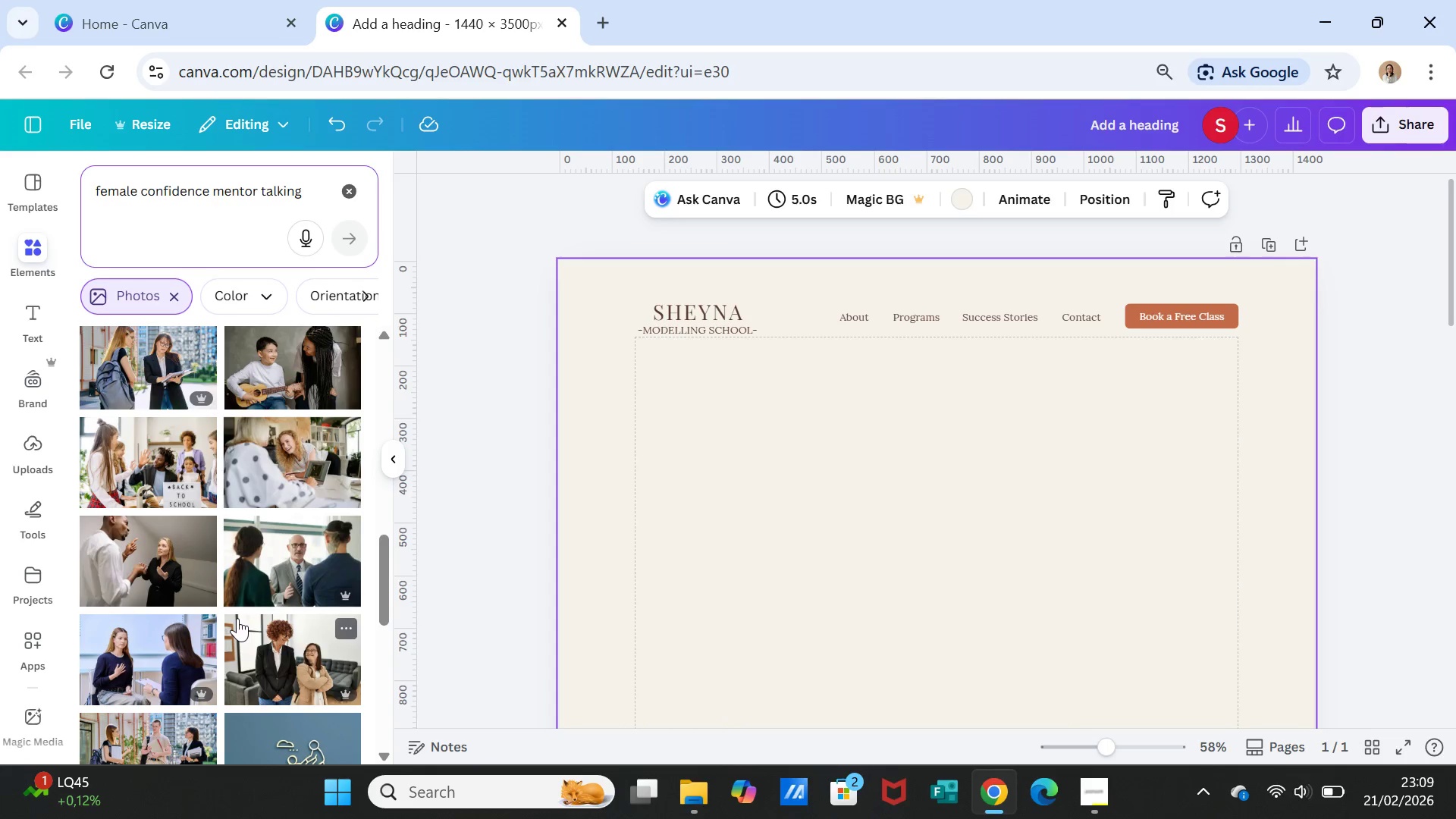 
scroll: coordinate [237, 618], scroll_direction: none, amount: 0.0
 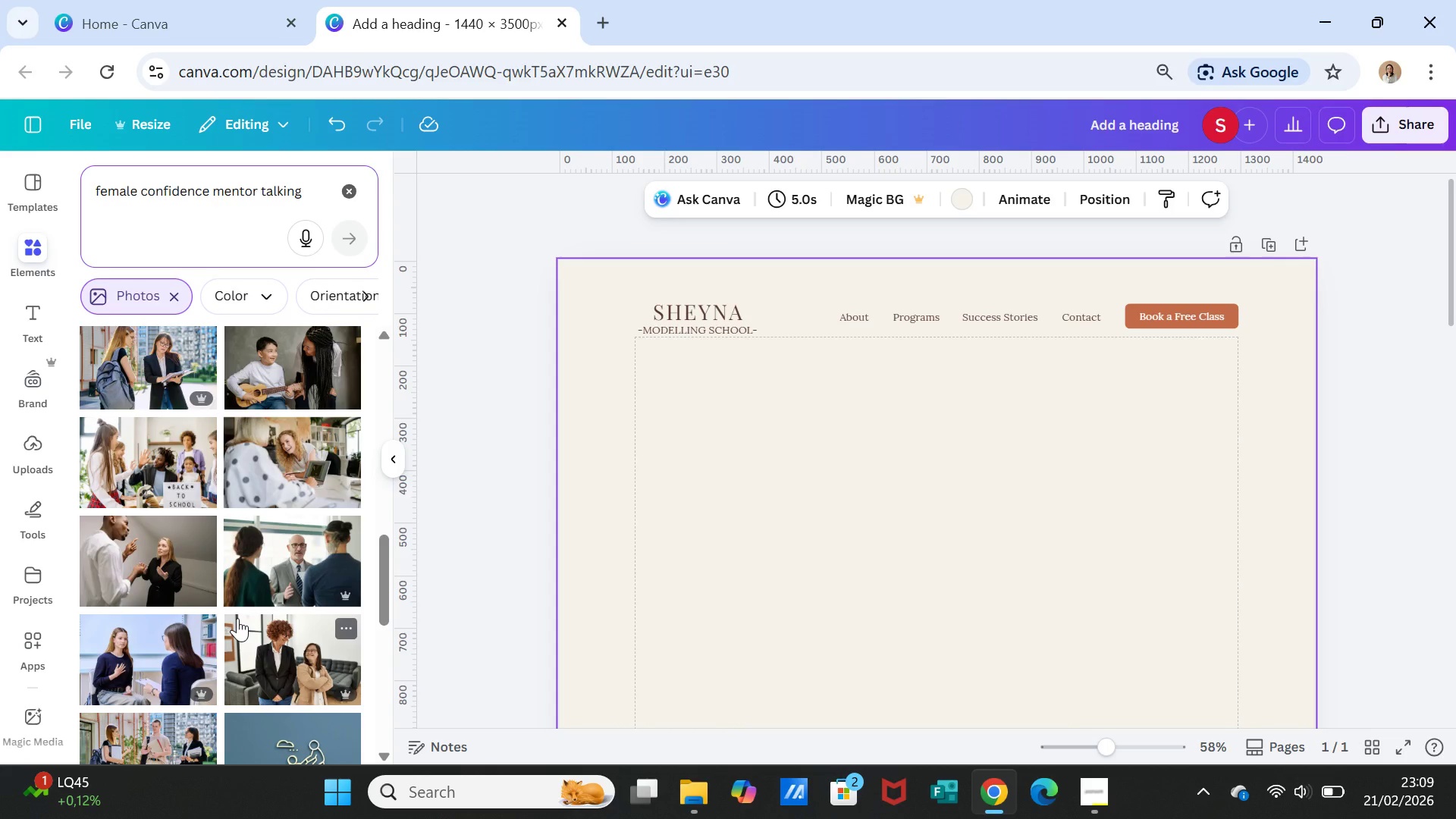 
scroll: coordinate [286, 582], scroll_direction: down, amount: 8.0
 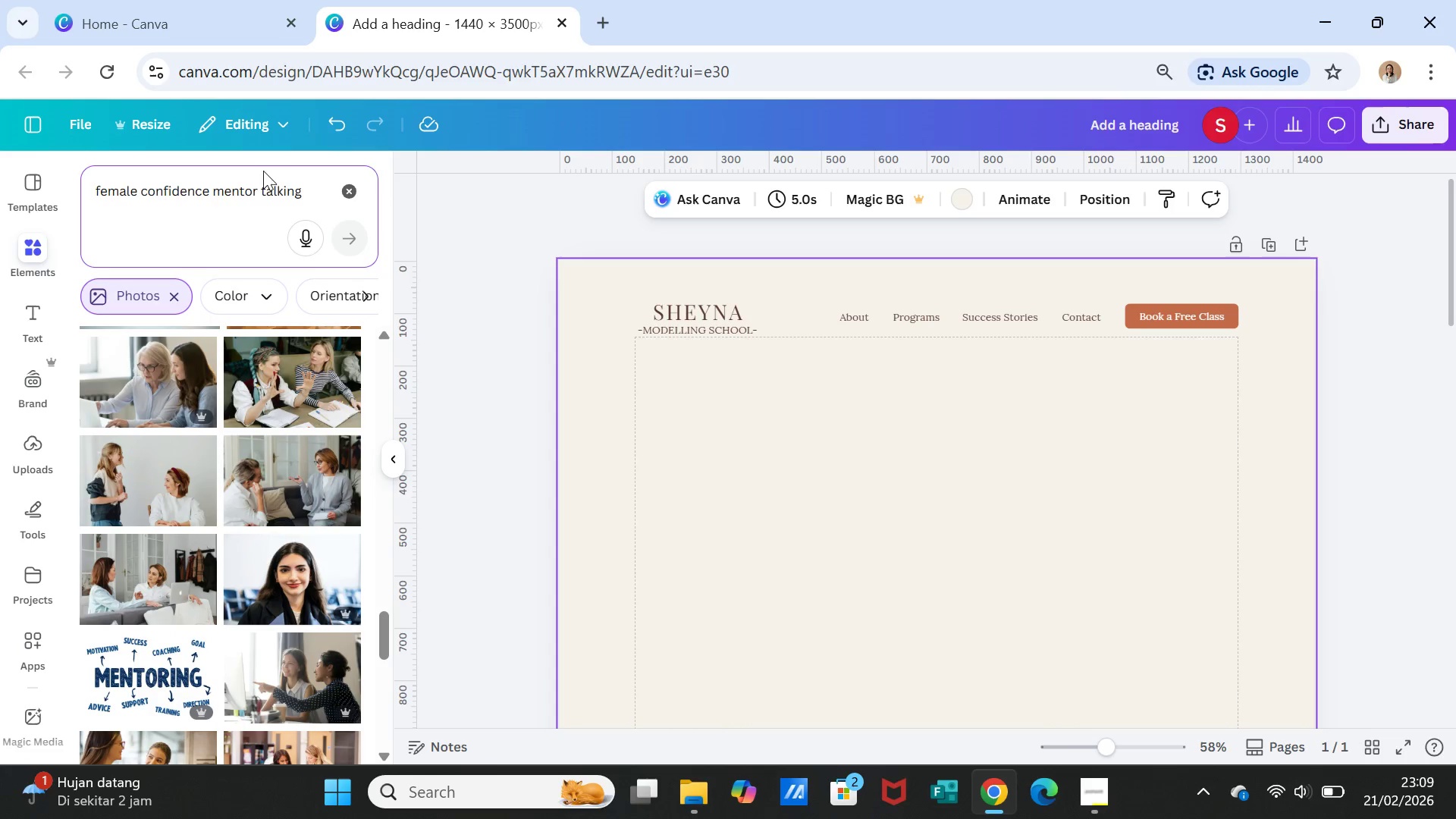 
left_click_drag(start_coordinate=[304, 193], to_coordinate=[215, 189])
 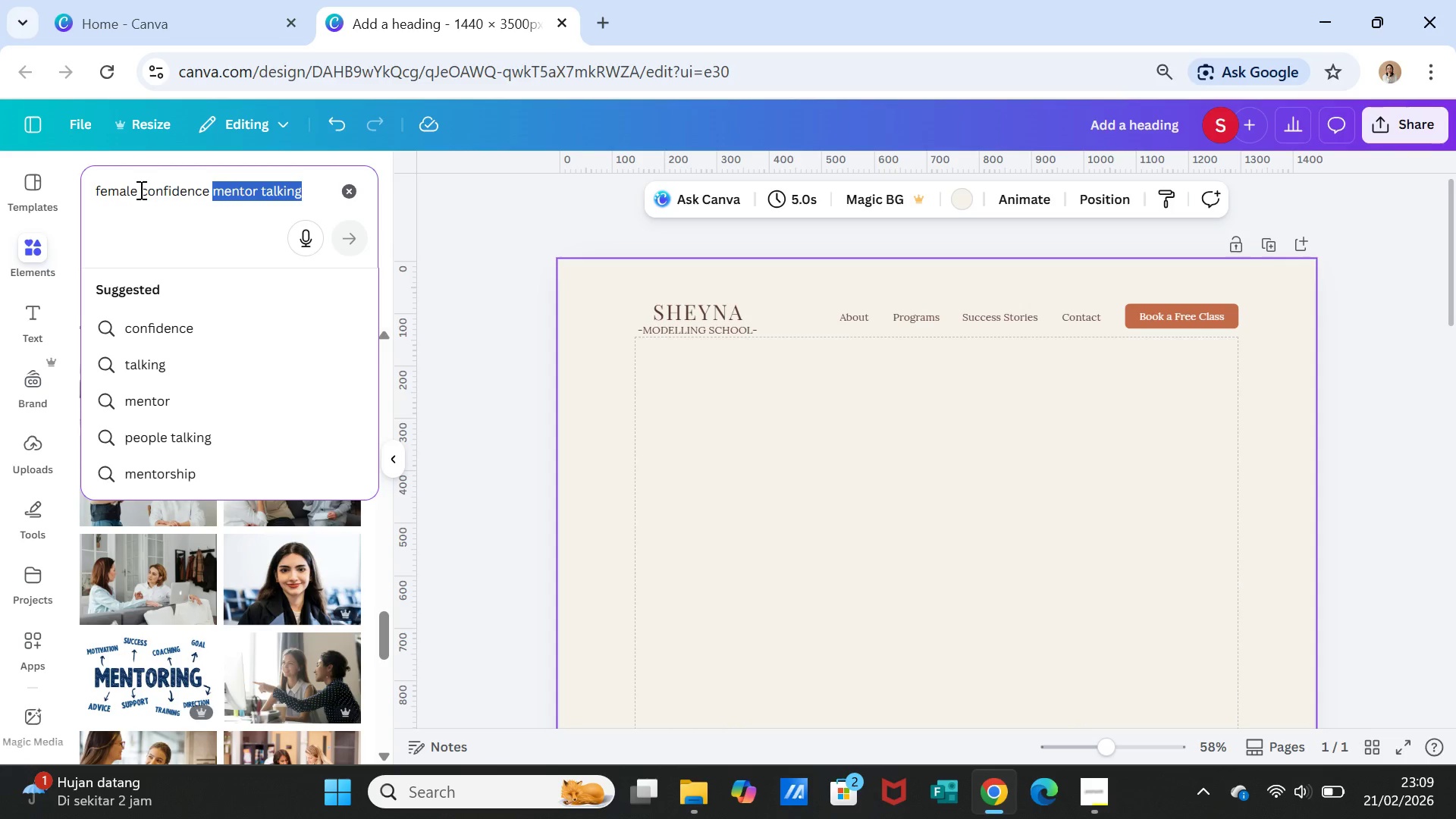 
left_click_drag(start_coordinate=[140, 190], to_coordinate=[86, 185])
 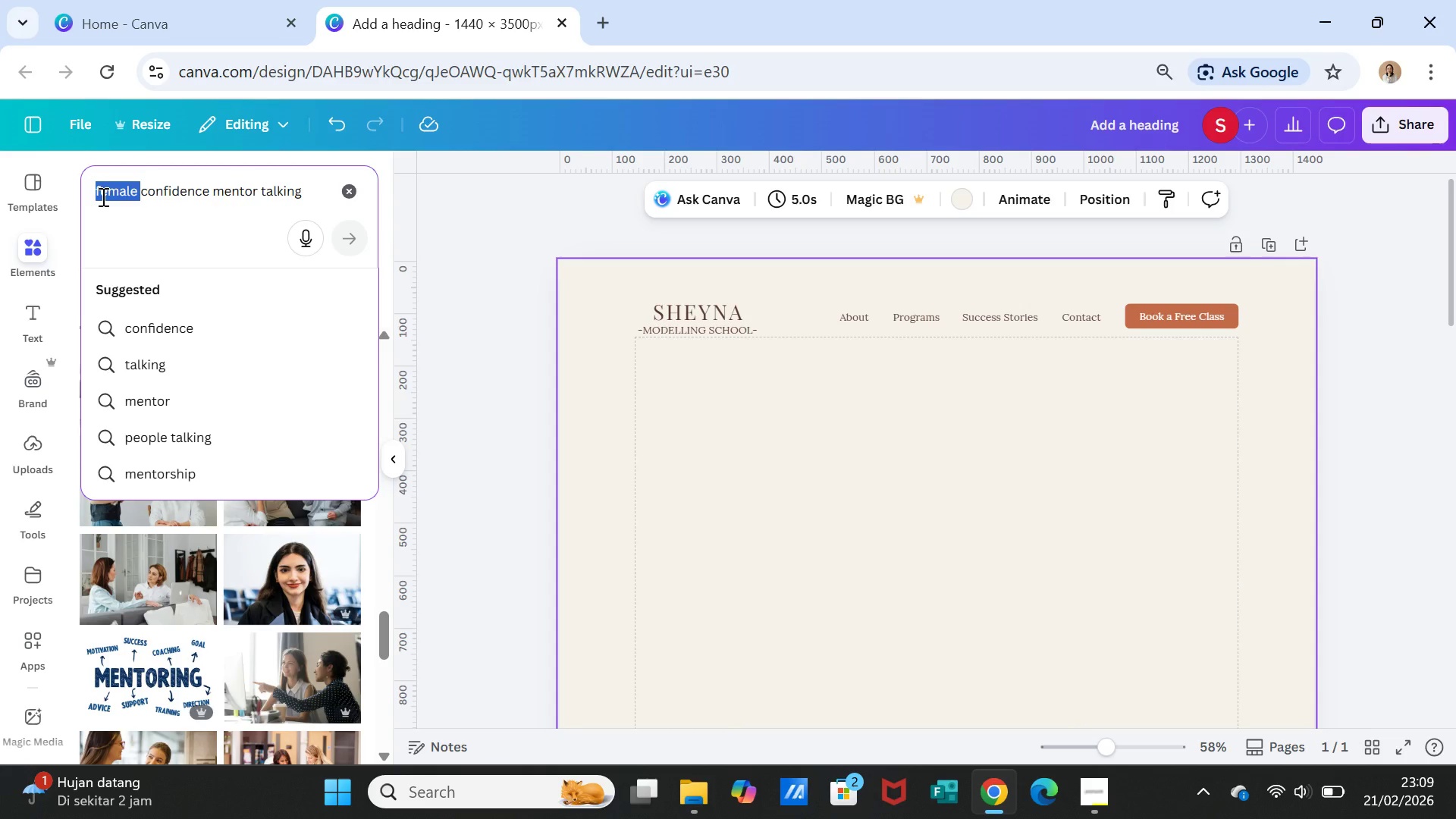 
type(woman )
 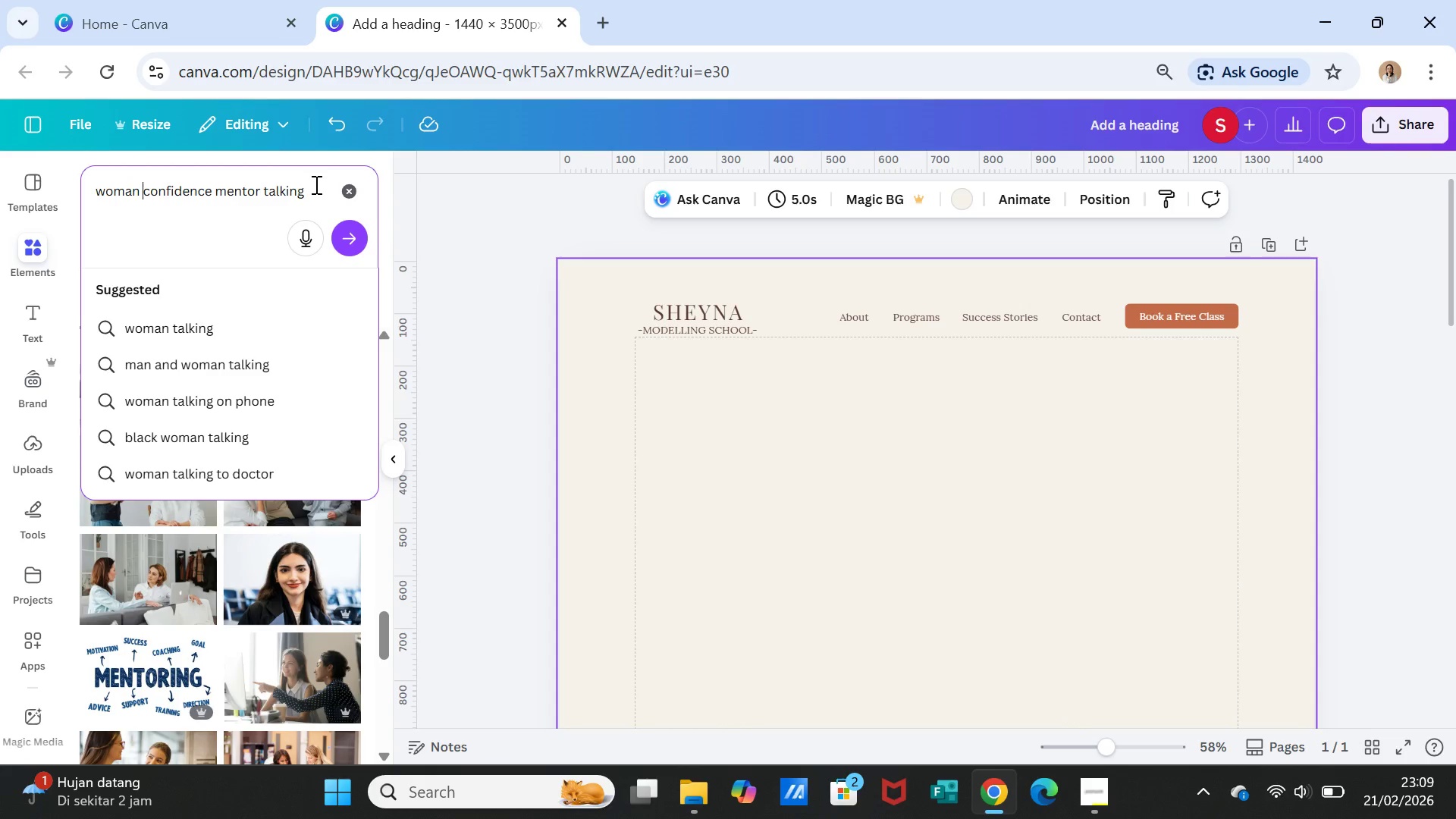 
wait(8.22)
 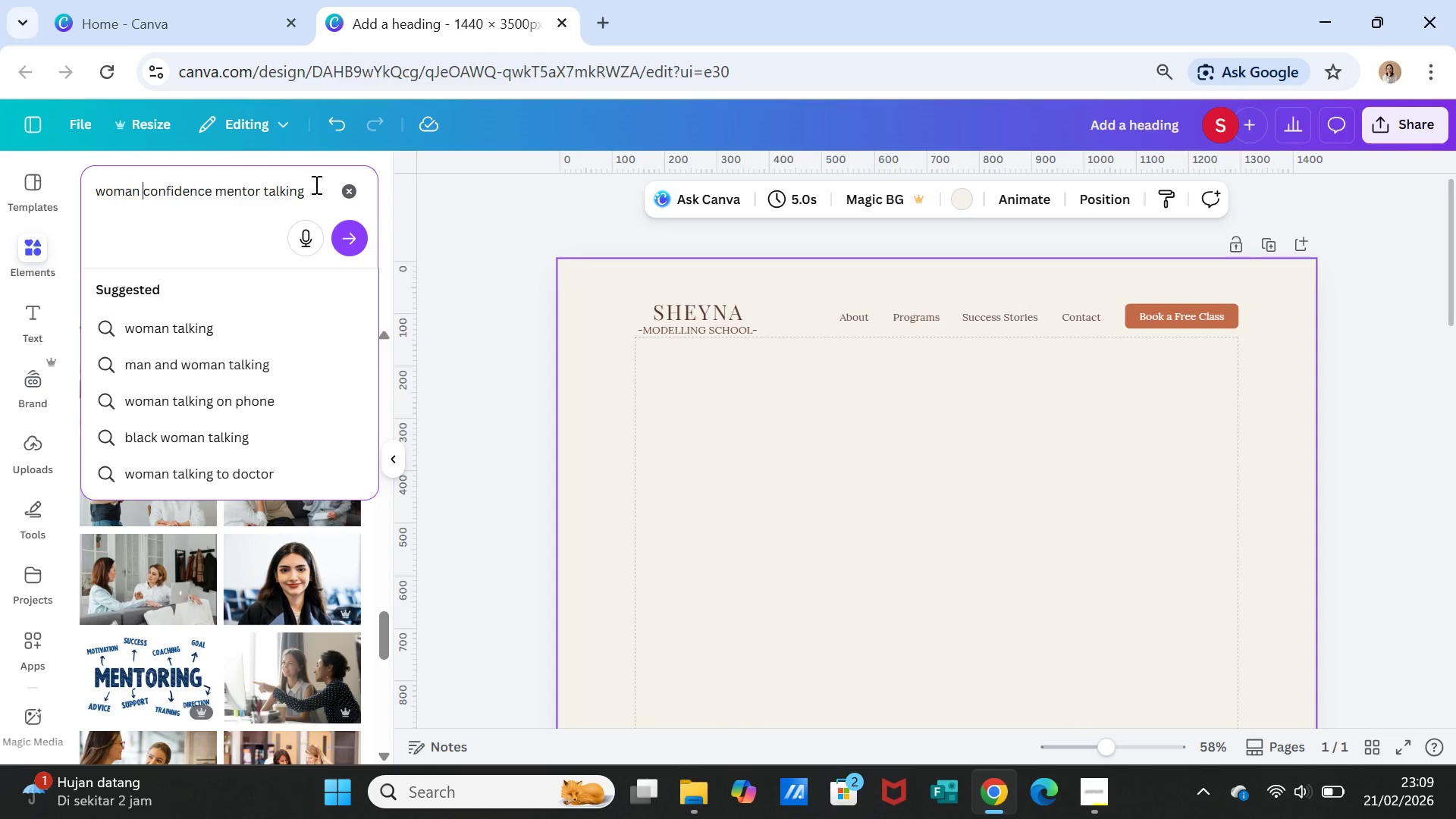 
left_click_drag(start_coordinate=[315, 184], to_coordinate=[214, 182])
 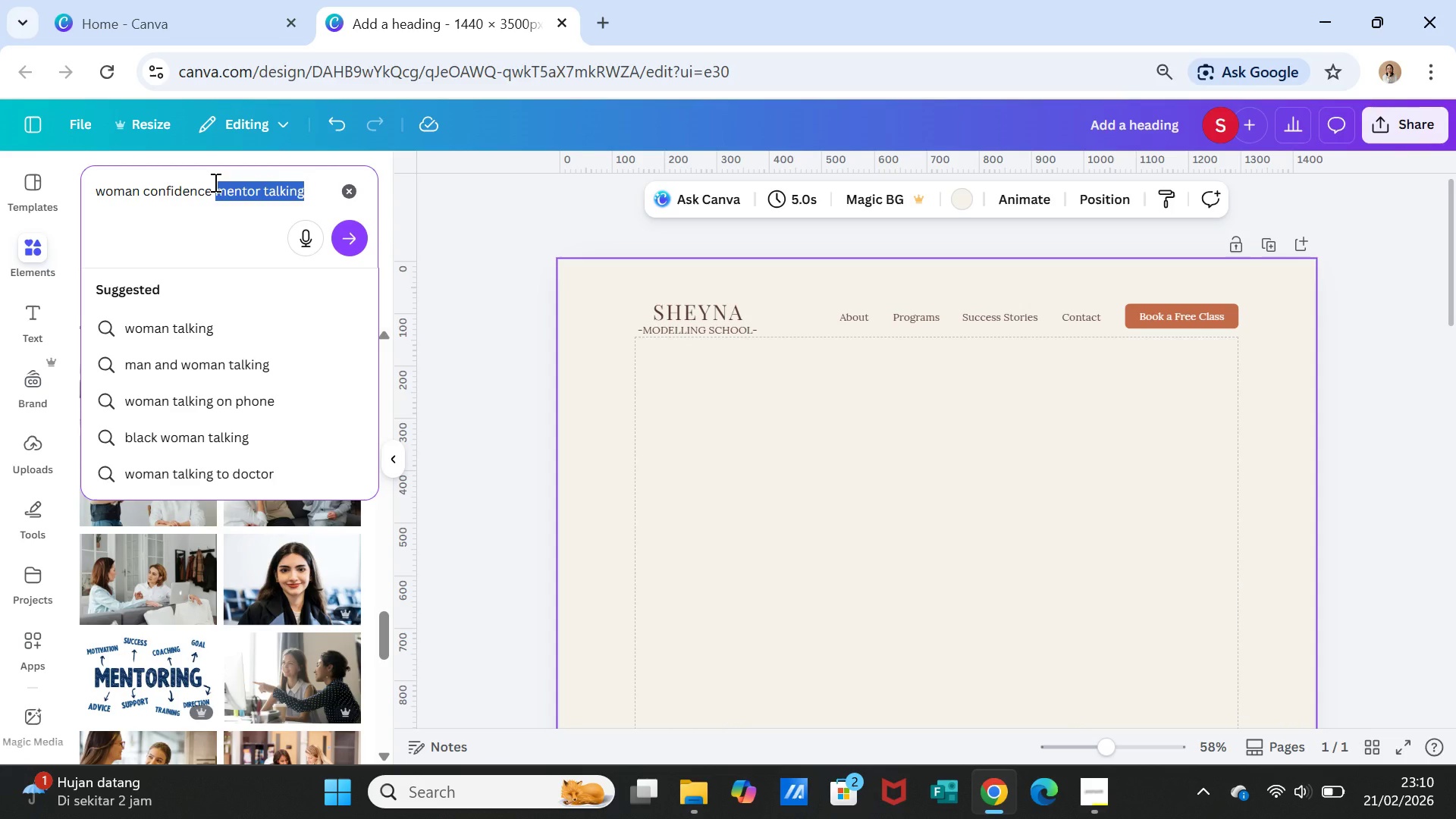 
key(Backspace)
 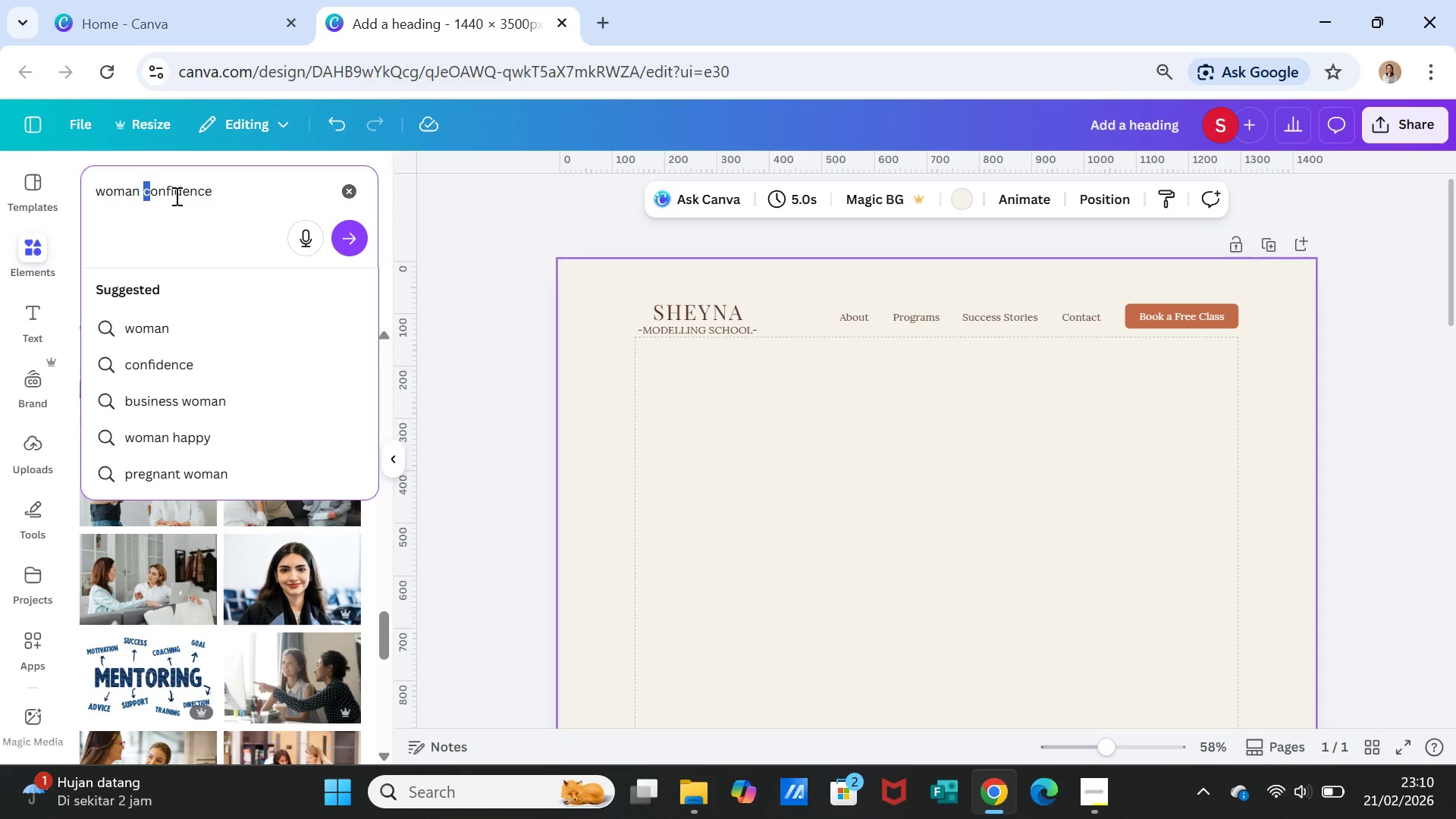 
key(ArrowLeft)
 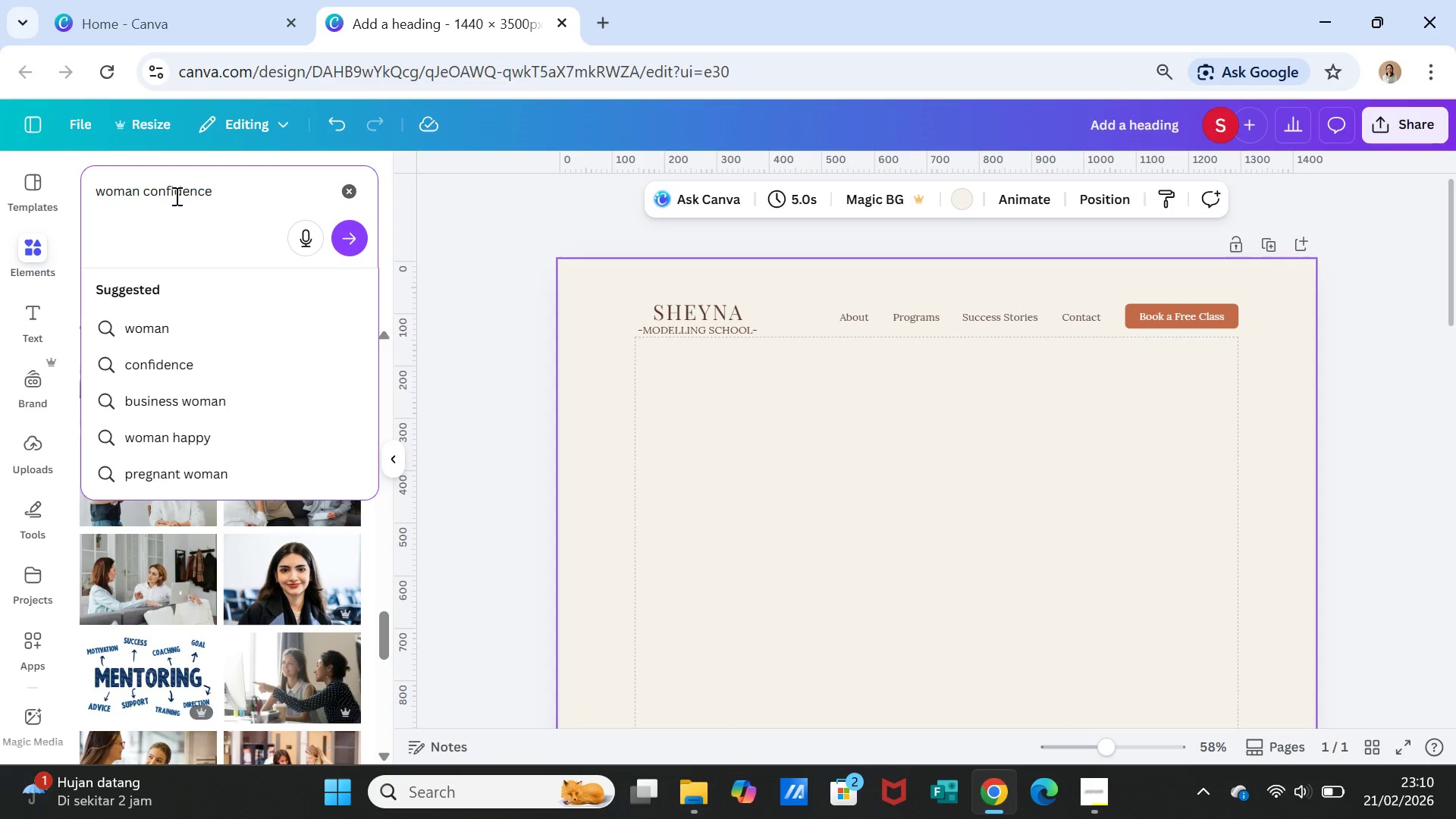 
type(coavcj)
key(Backspace)
key(Backspace)
key(Backspace)
type(ching )
 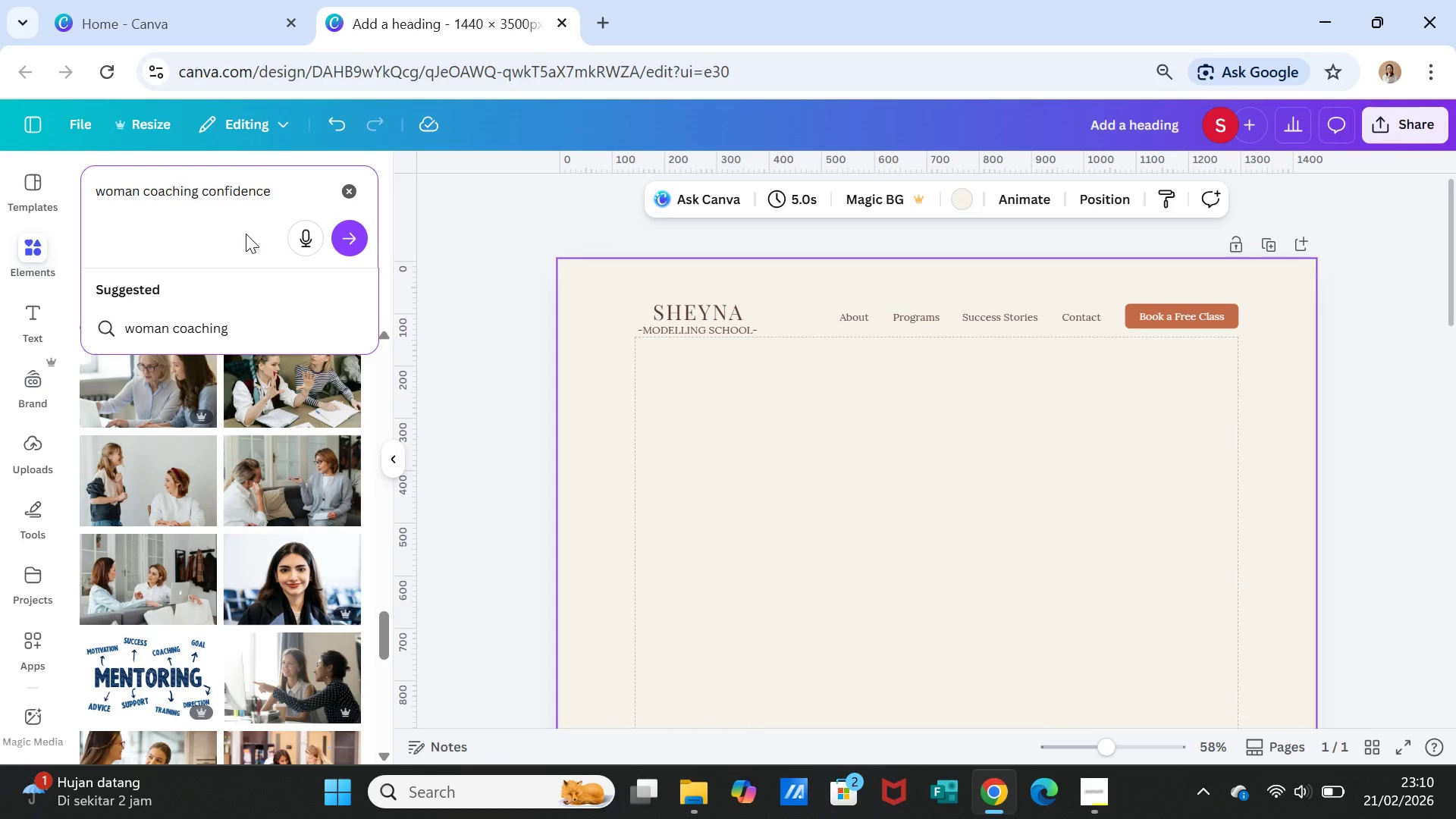 
left_click([355, 234])
 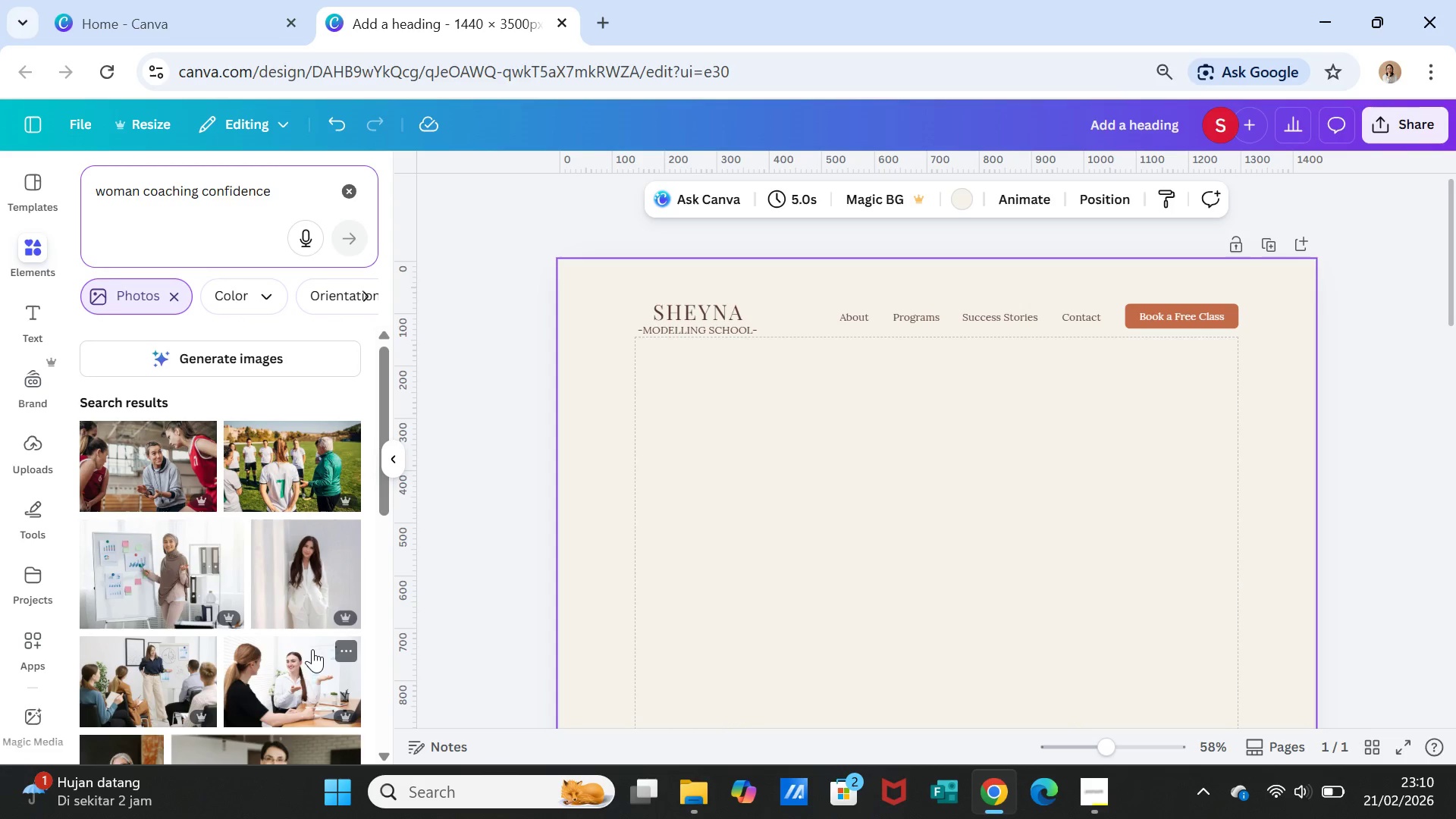 
scroll: coordinate [307, 582], scroll_direction: down, amount: 6.0
 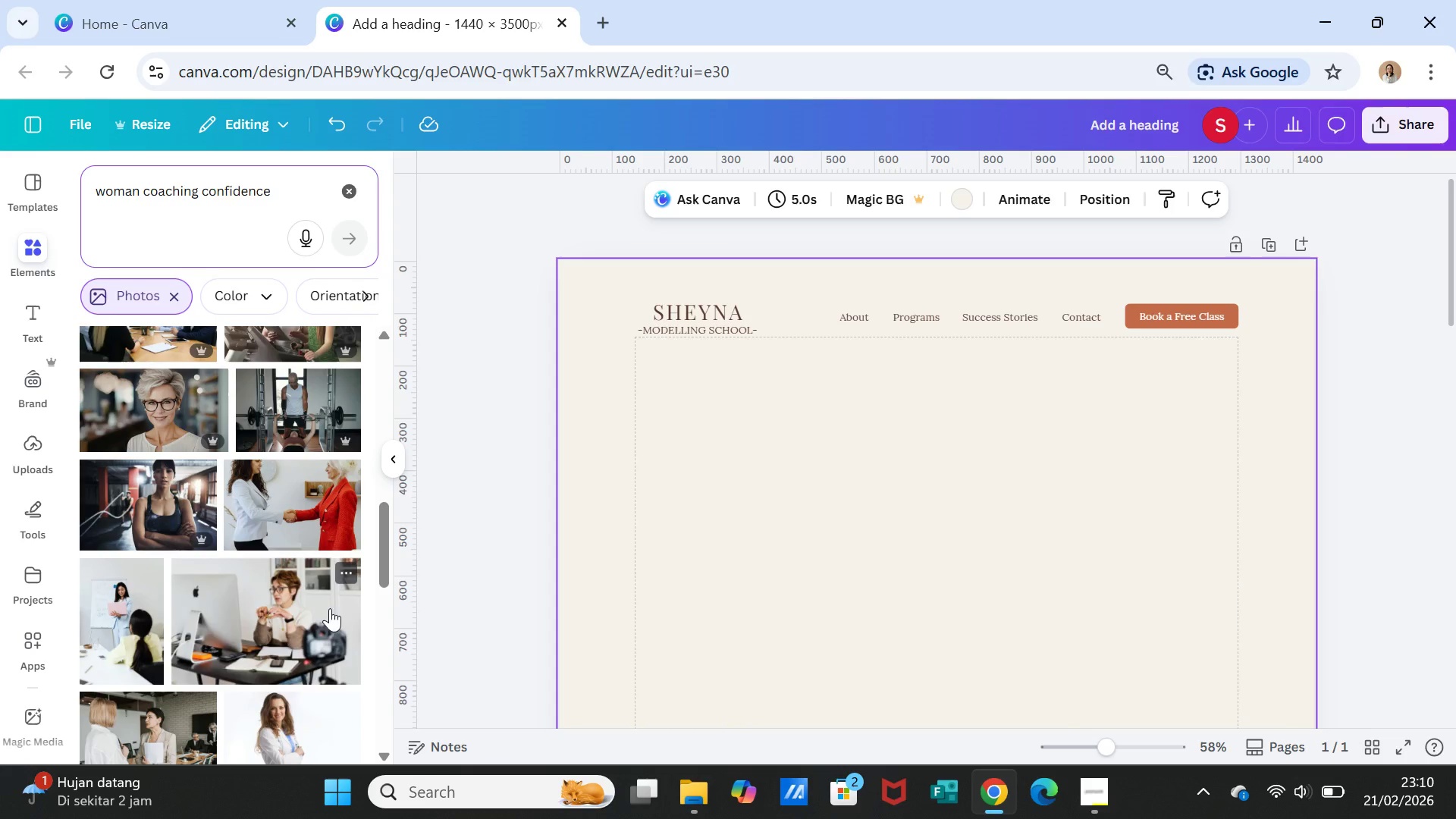 
scroll: coordinate [335, 591], scroll_direction: down, amount: 1.0
 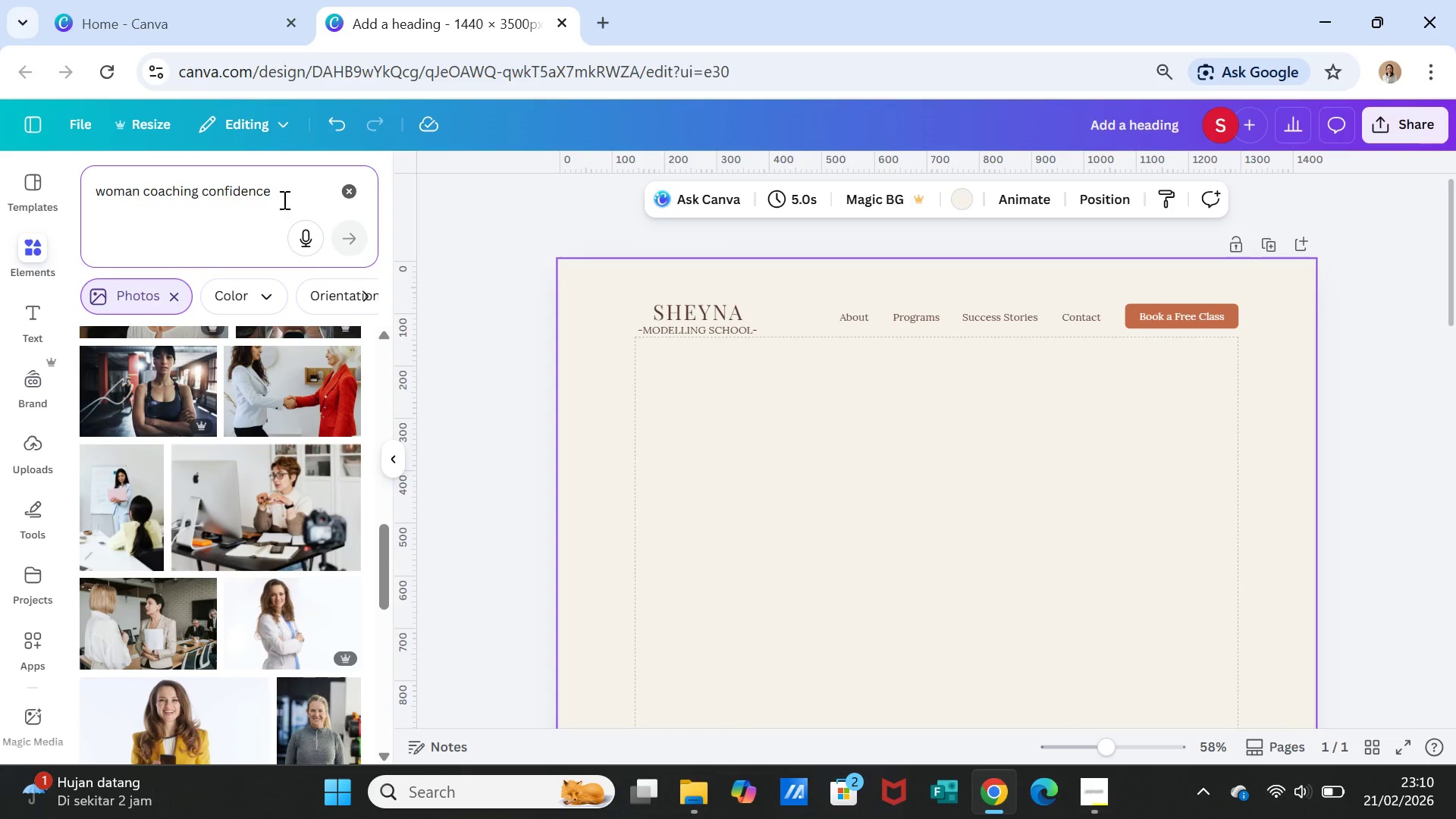 
left_click([283, 189])
 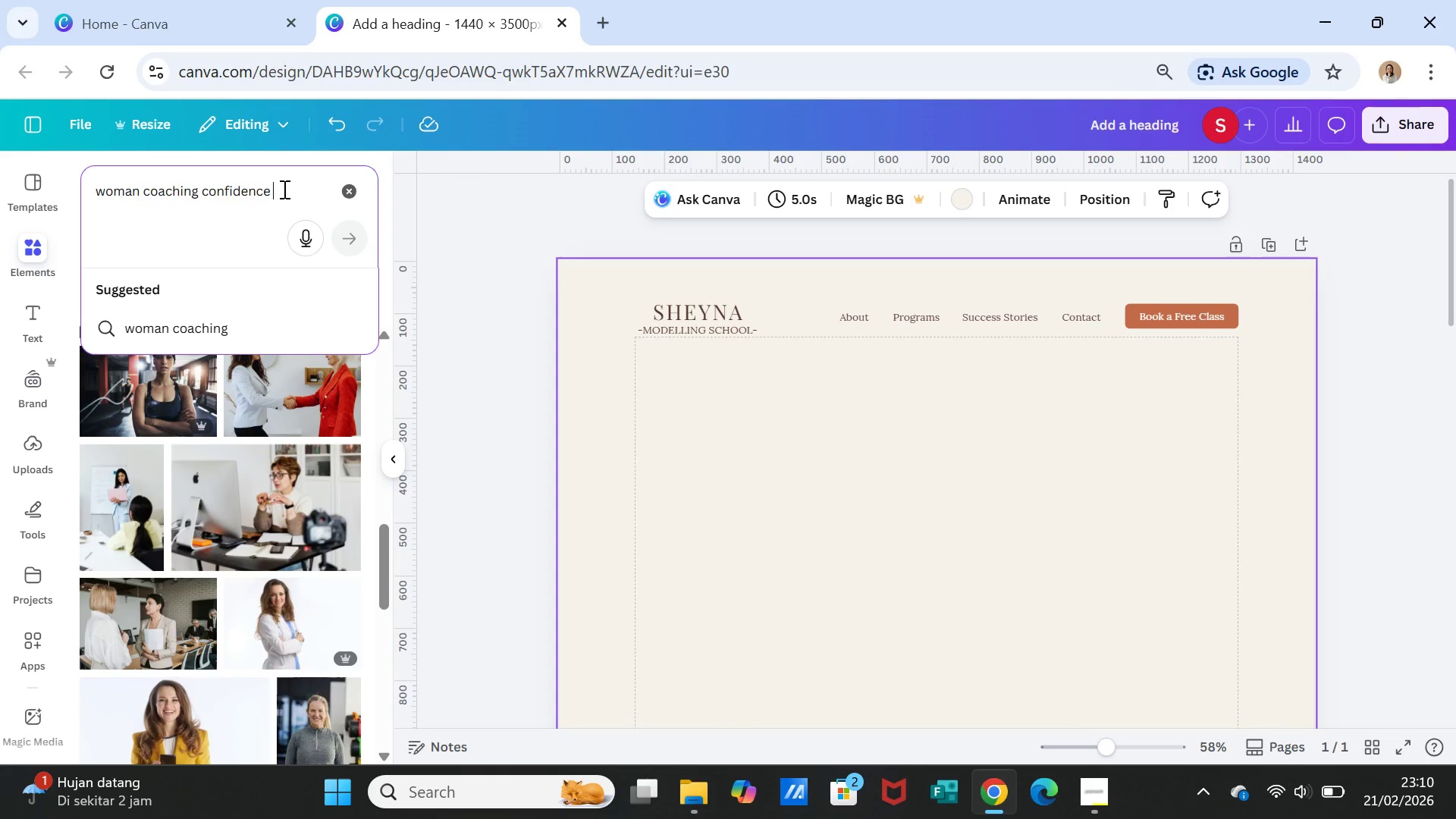 
type(in )
 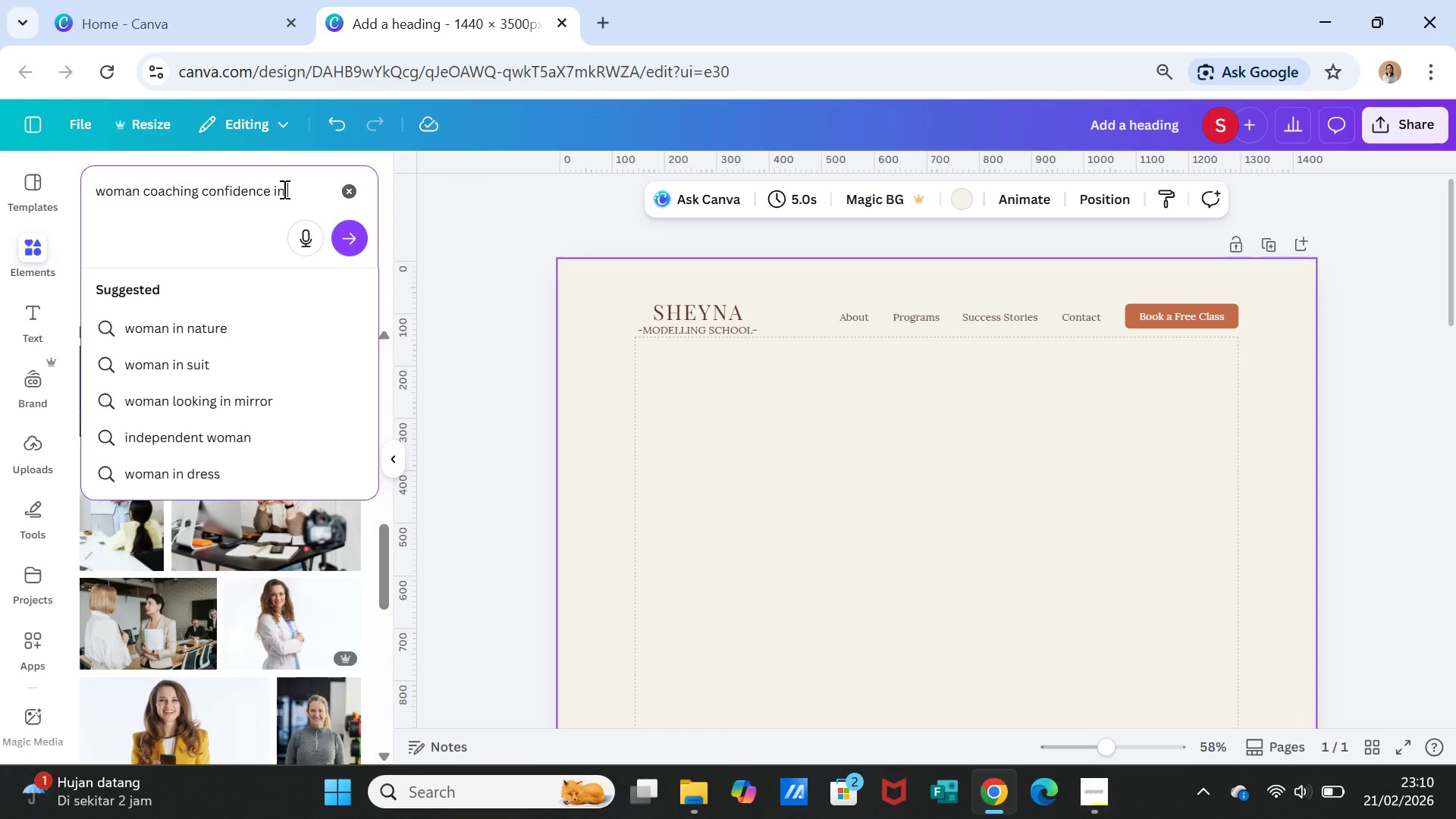 
wait(5.7)
 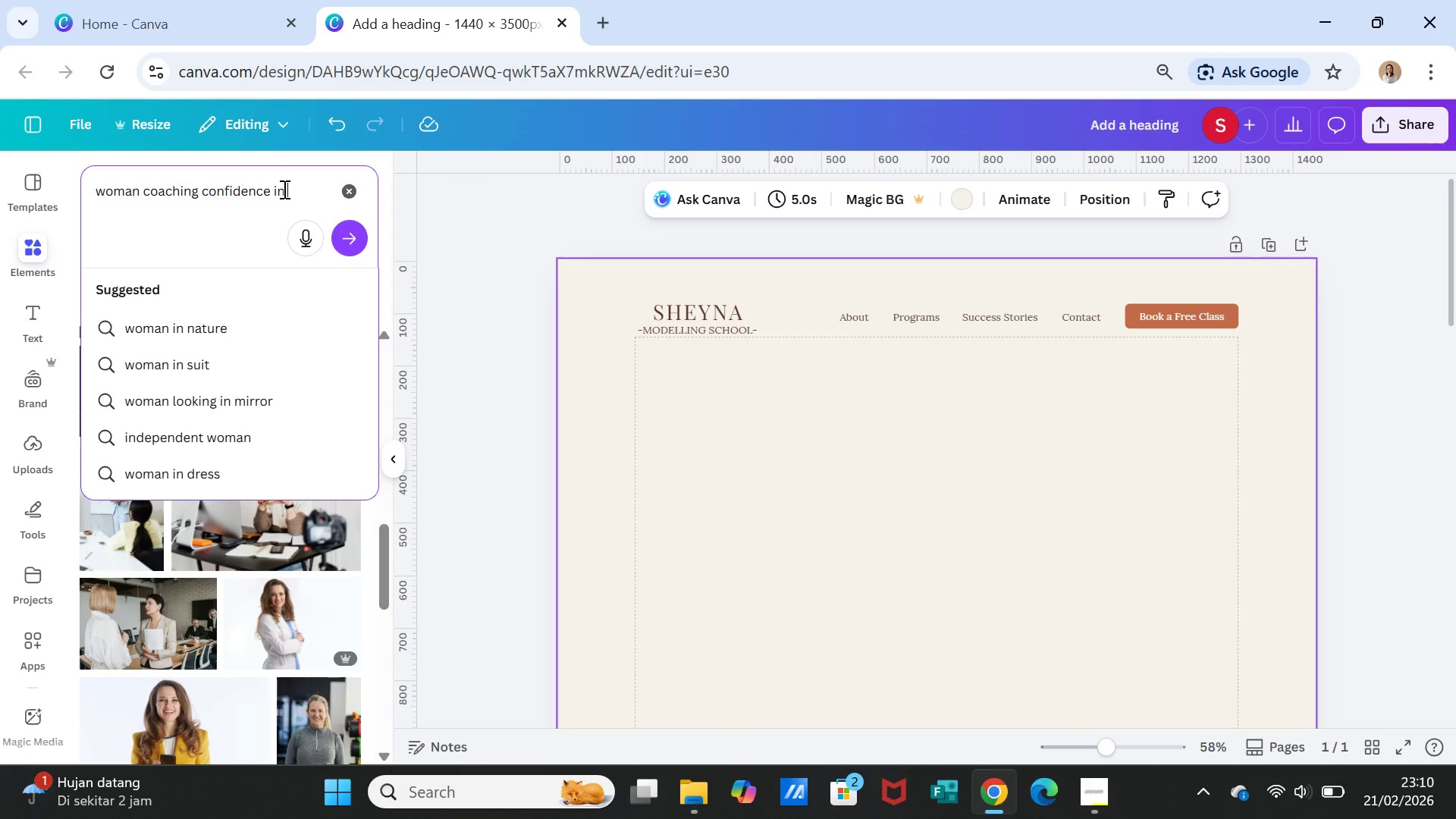 
hold_key(key=Backspace, duration=1.02)
 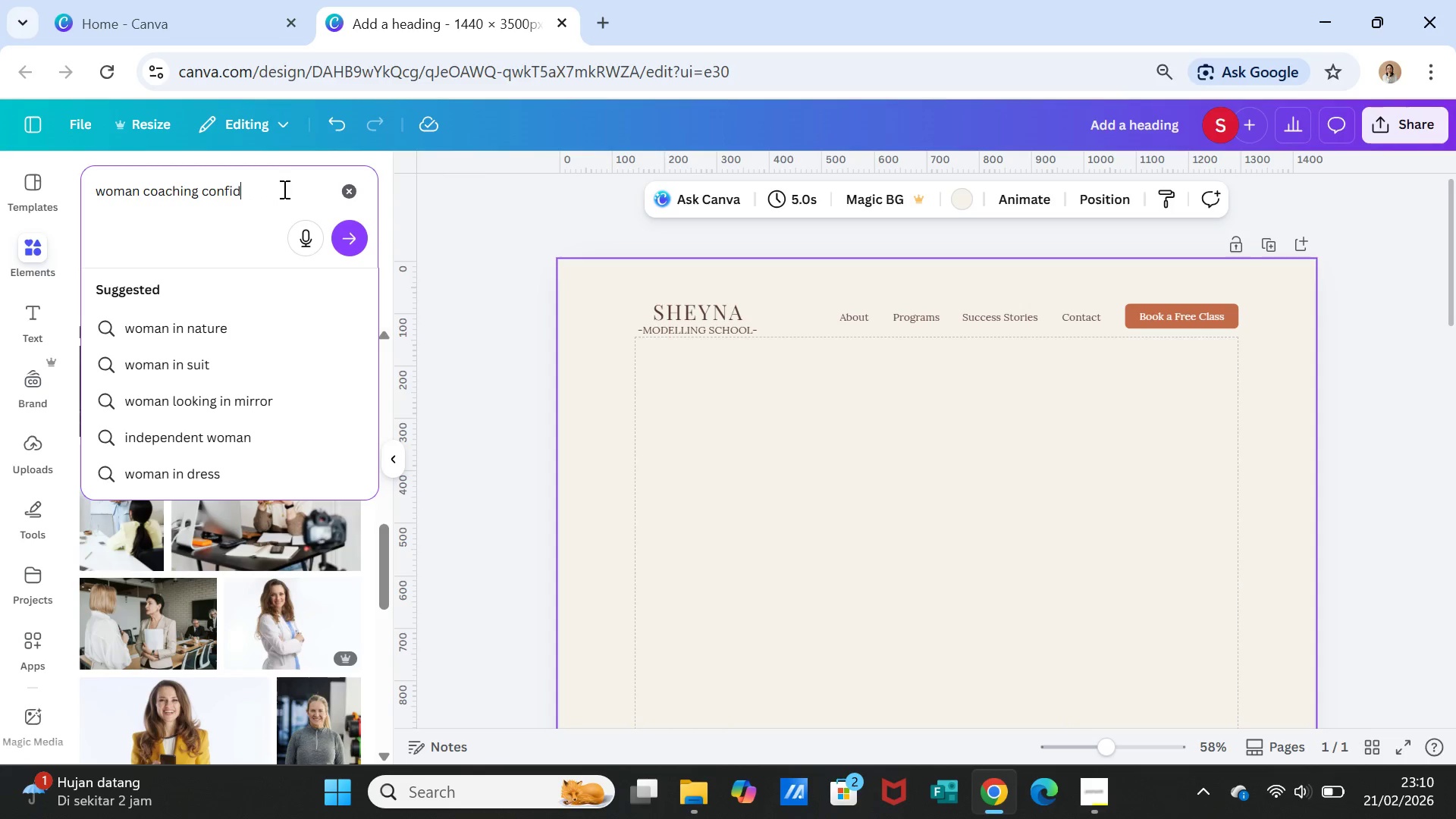 
key(Backspace)
key(Backspace)
key(Backspace)
key(Backspace)
key(Backspace)
key(Backspace)
key(Backspace)
key(Backspace)
type(workshop discussion)
 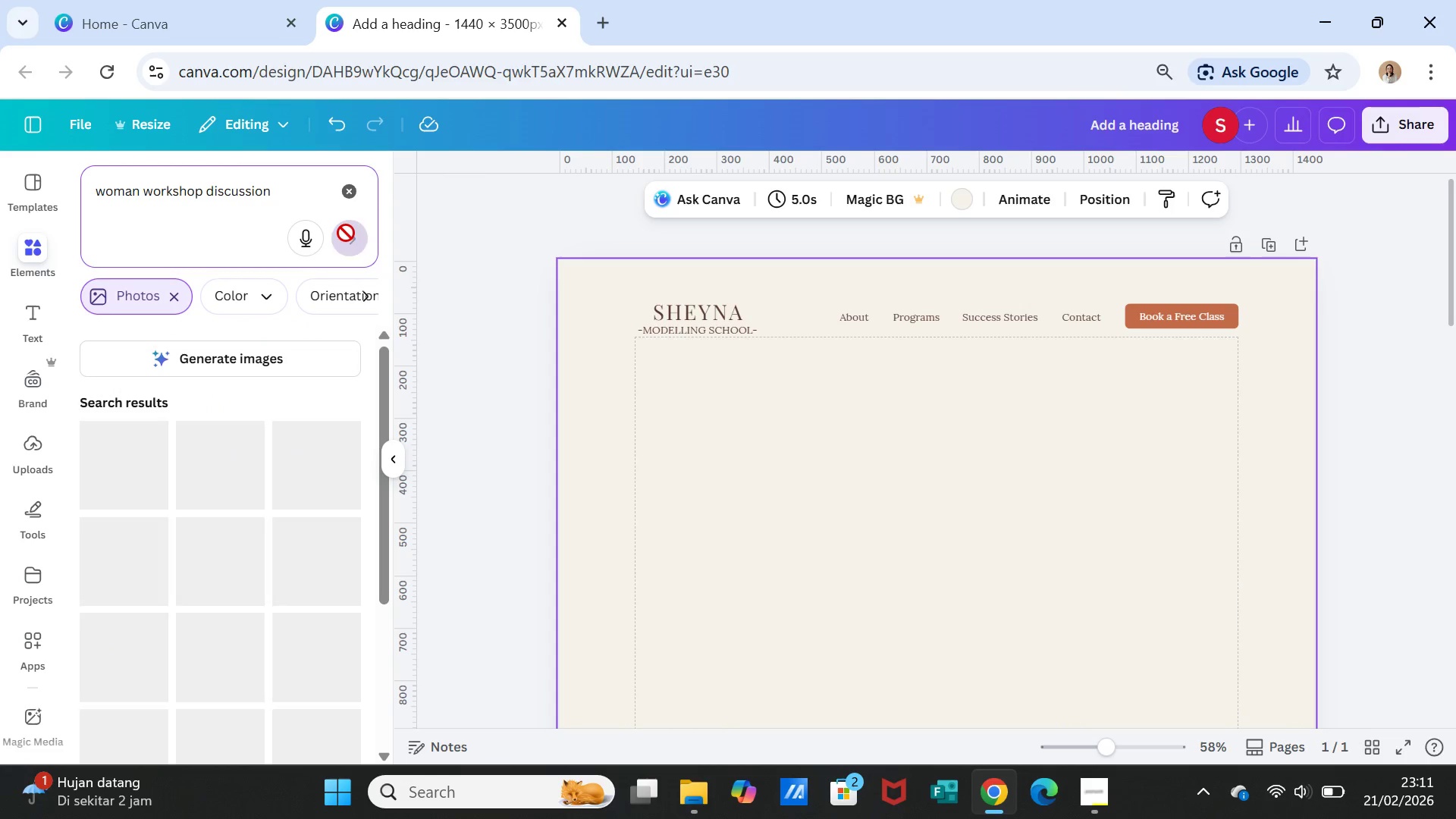 
wait(8.5)
 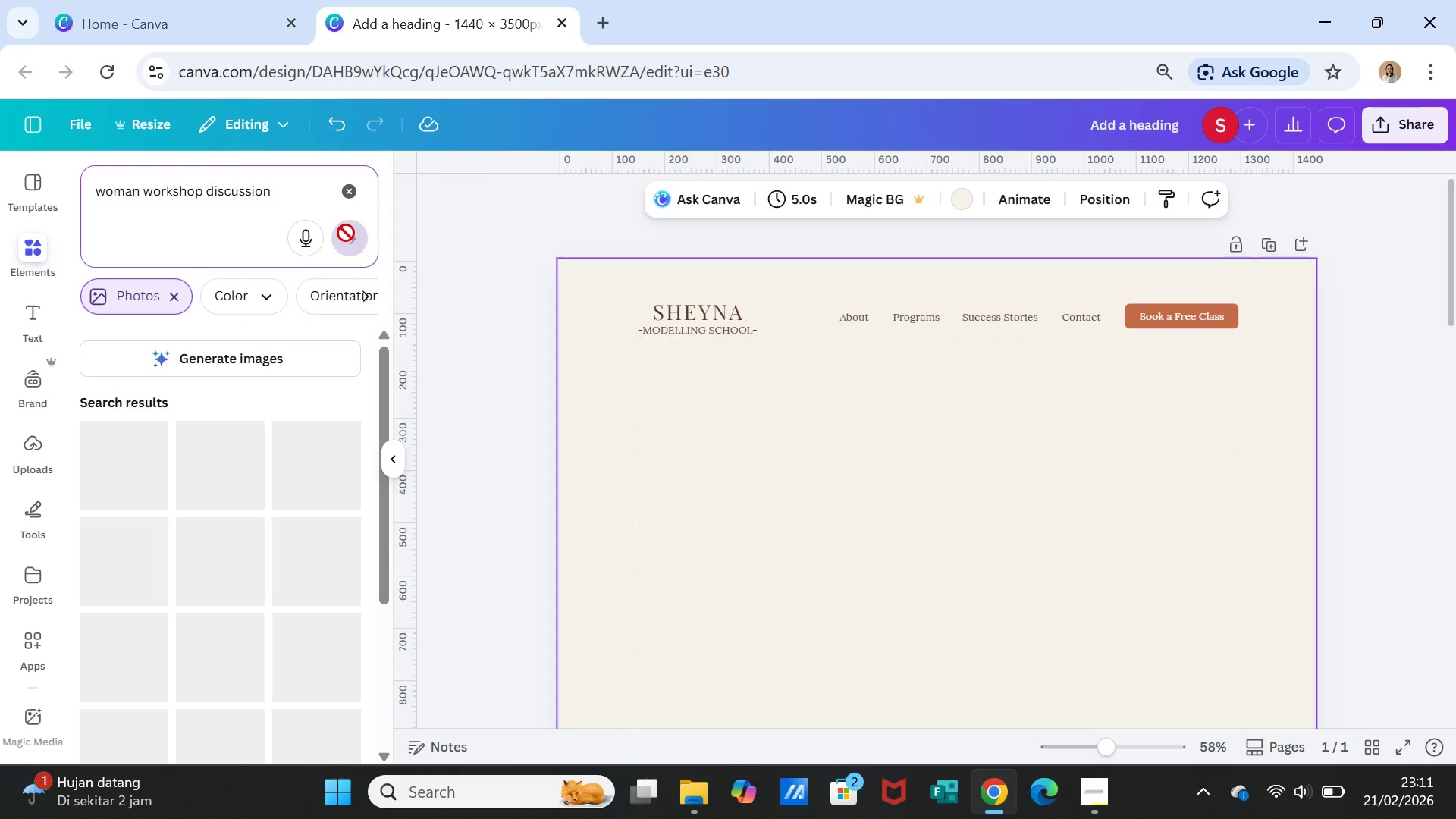 
scroll: coordinate [272, 680], scroll_direction: down, amount: 5.0
 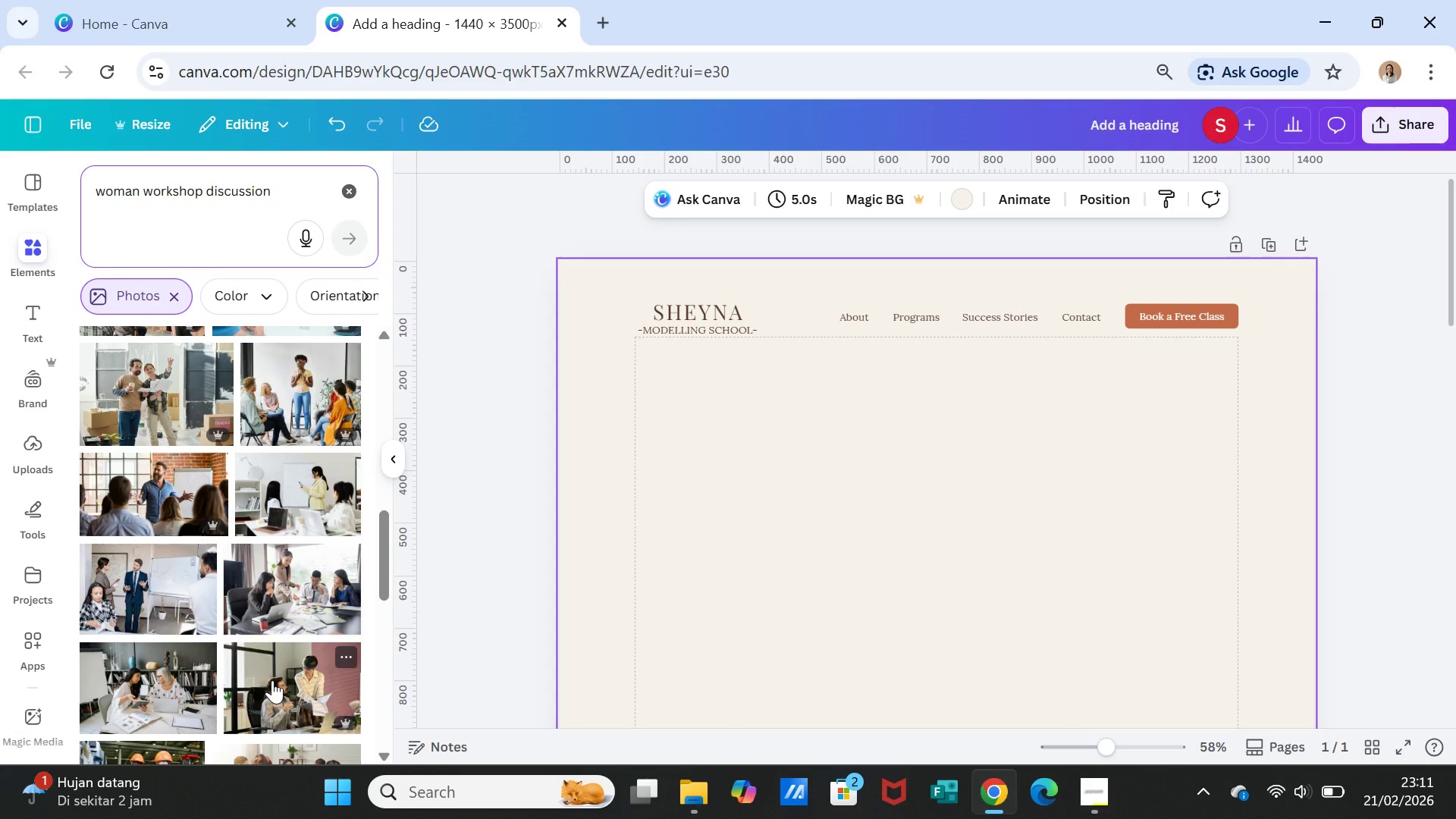 
scroll: coordinate [272, 680], scroll_direction: down, amount: 1.0
 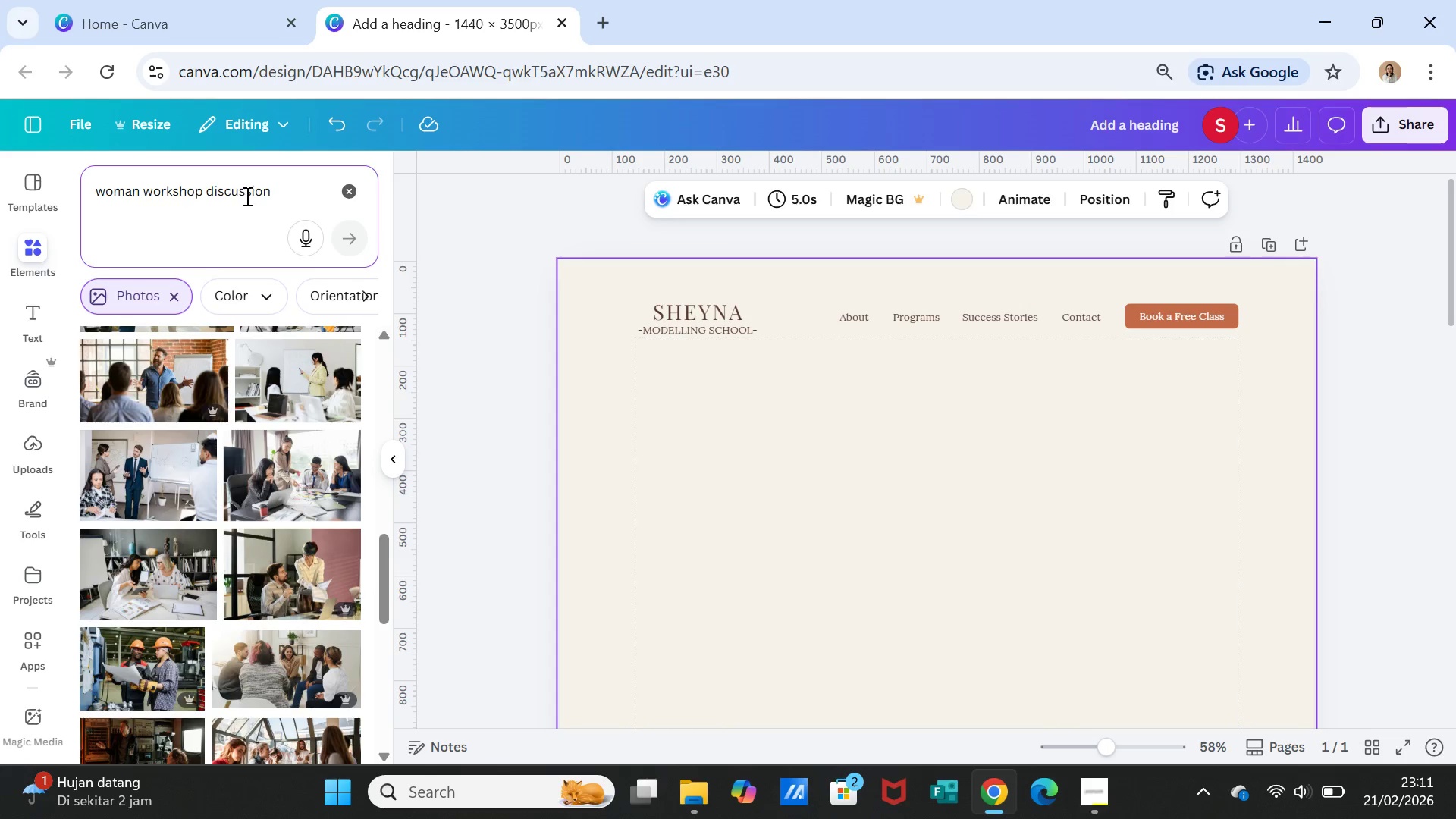 
left_click([204, 190])
 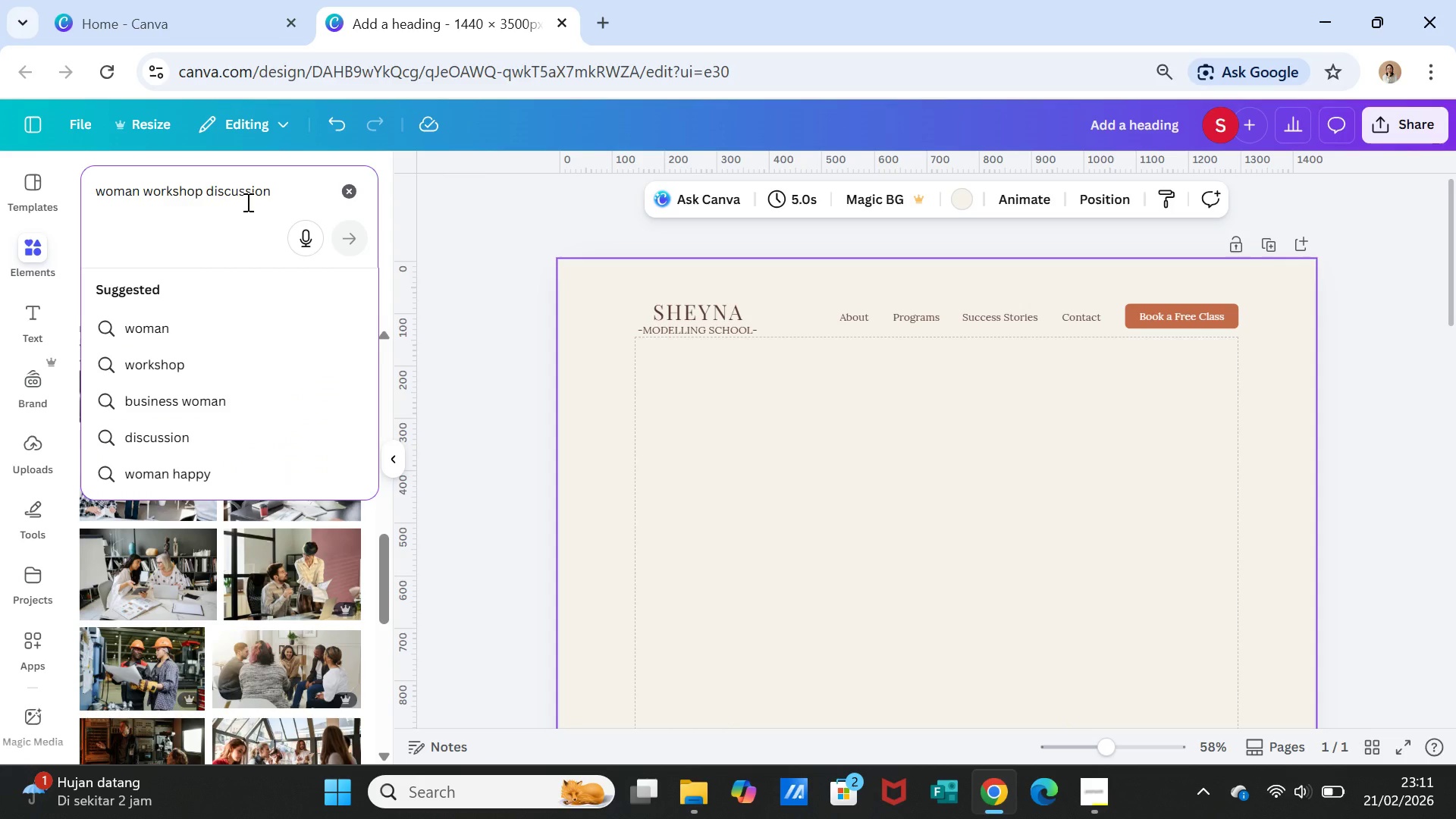 
type( modeling )
 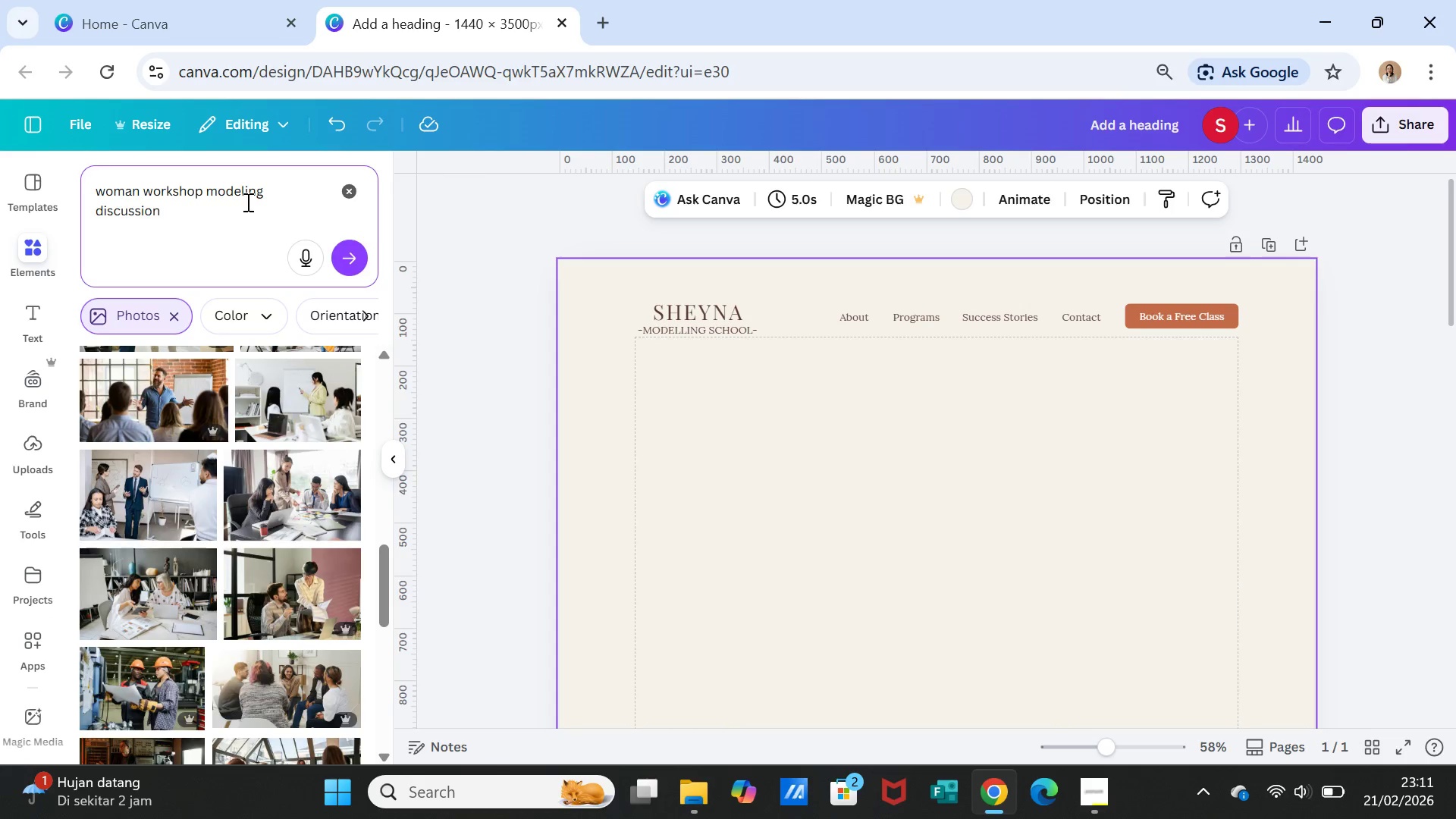 
key(Enter)
 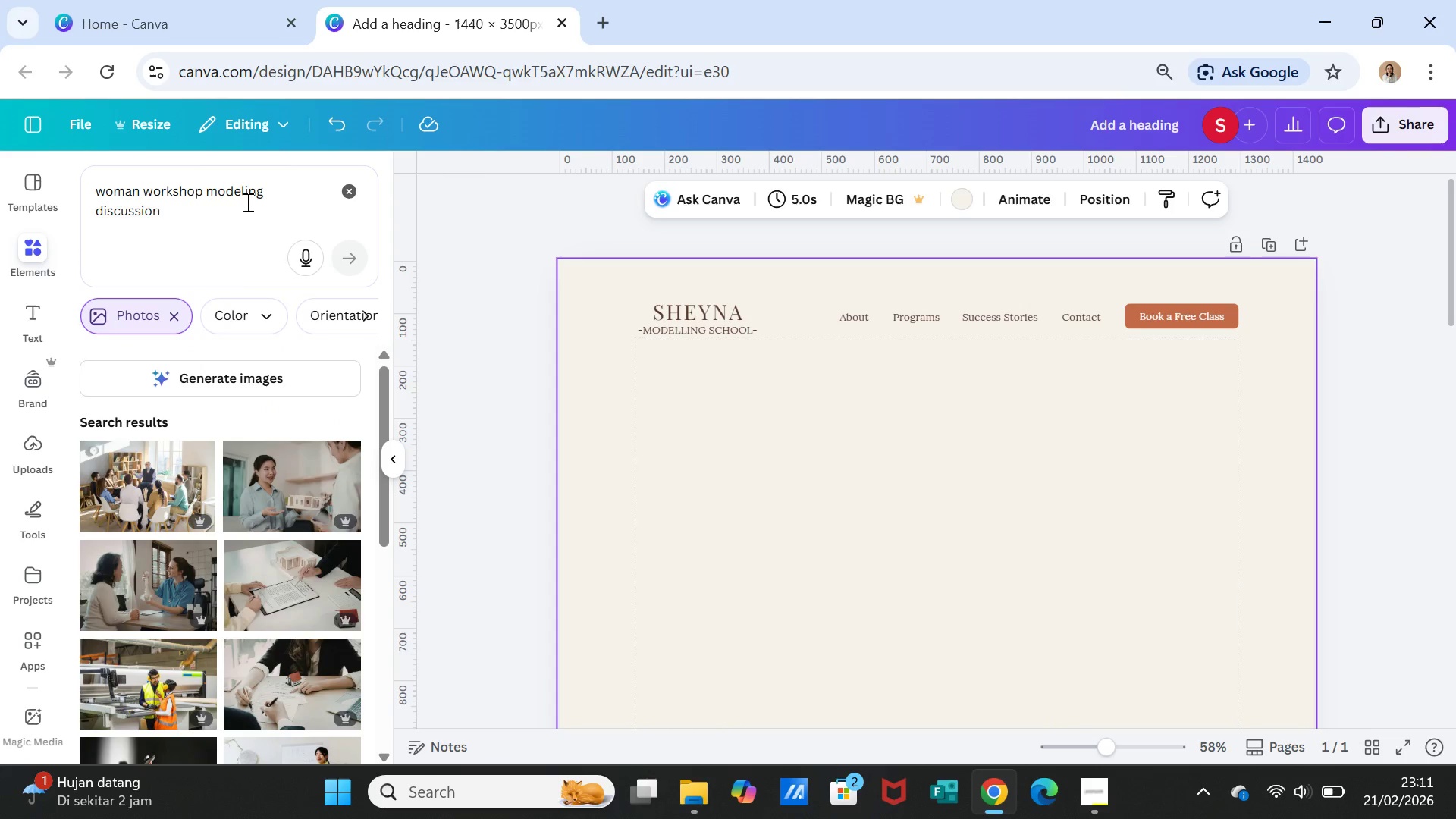 
scroll: coordinate [282, 629], scroll_direction: down, amount: 10.0
 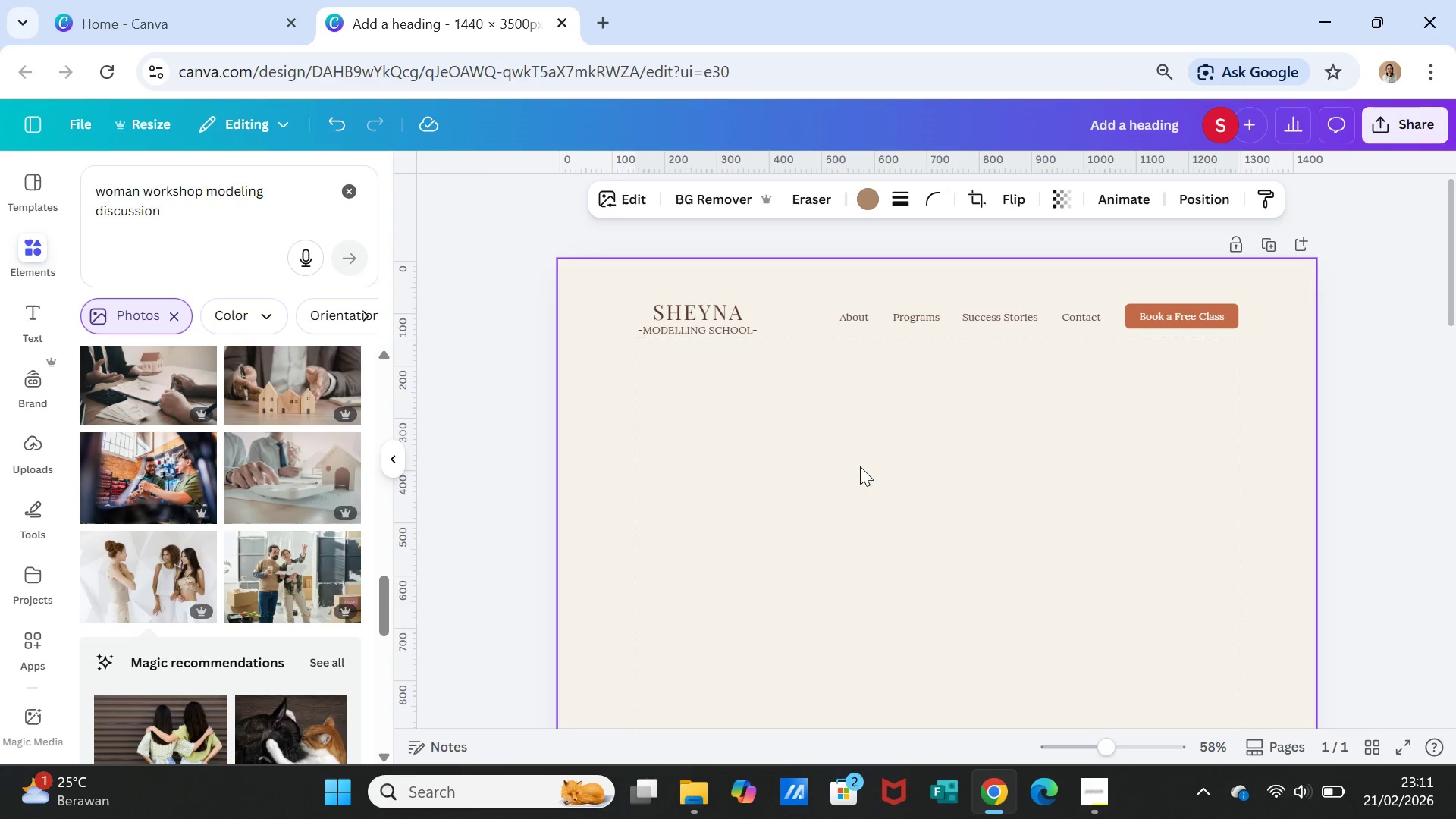 
wait(5.17)
 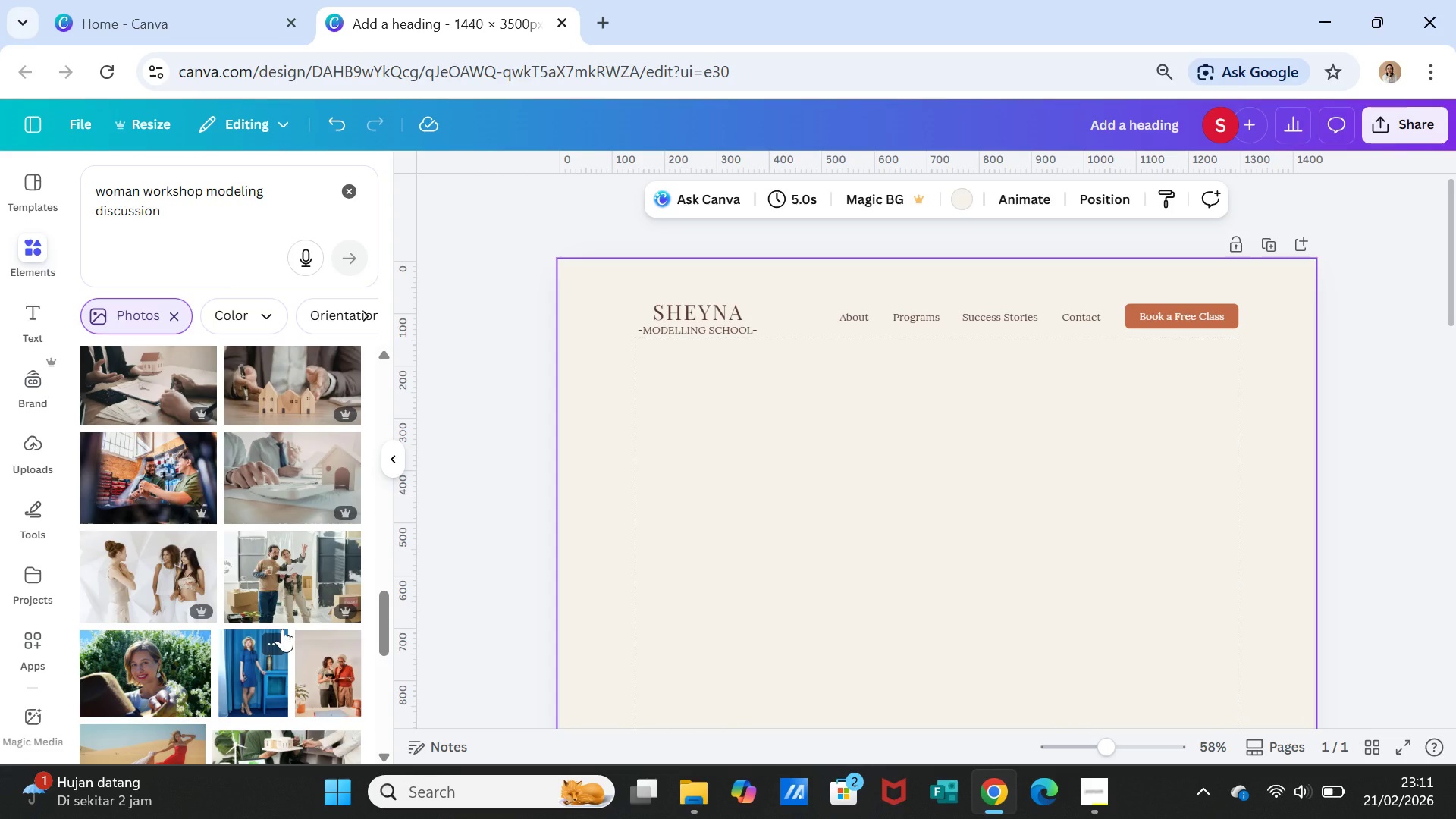 
scroll: coordinate [1038, 444], scroll_direction: down, amount: 6.0
 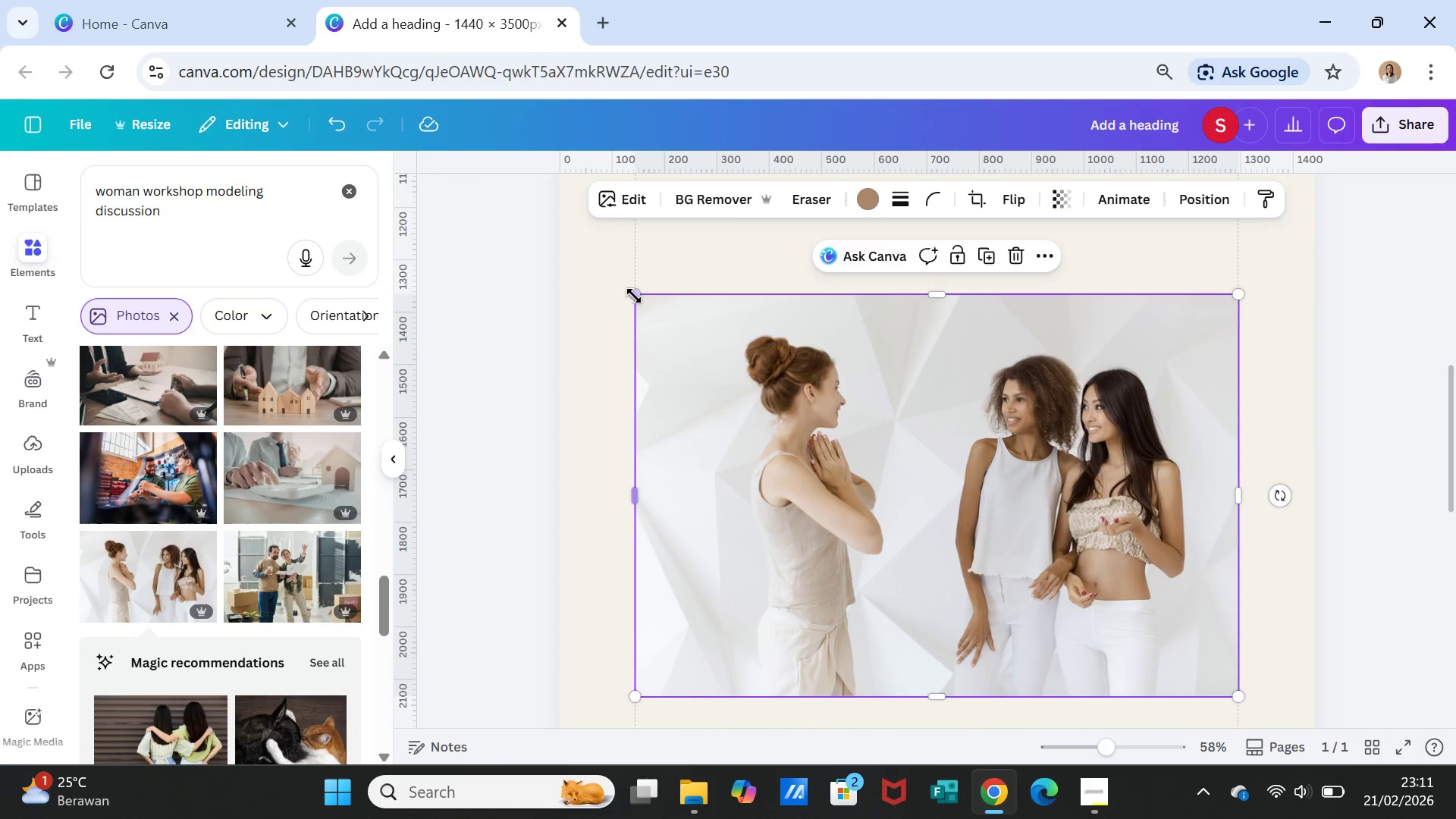 
left_click_drag(start_coordinate=[636, 300], to_coordinate=[908, 439])
 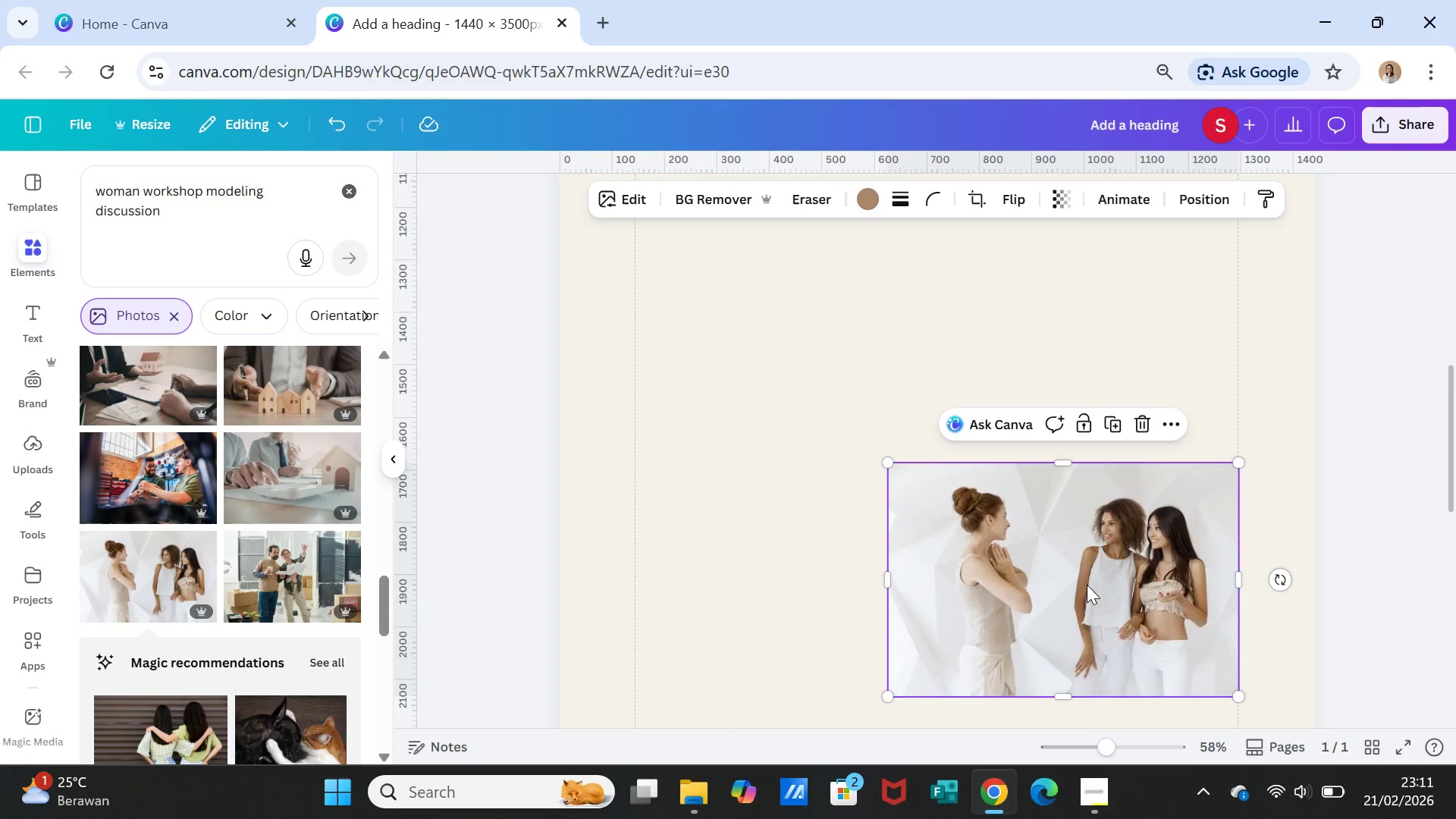 
left_click_drag(start_coordinate=[1087, 585], to_coordinate=[1094, 371])
 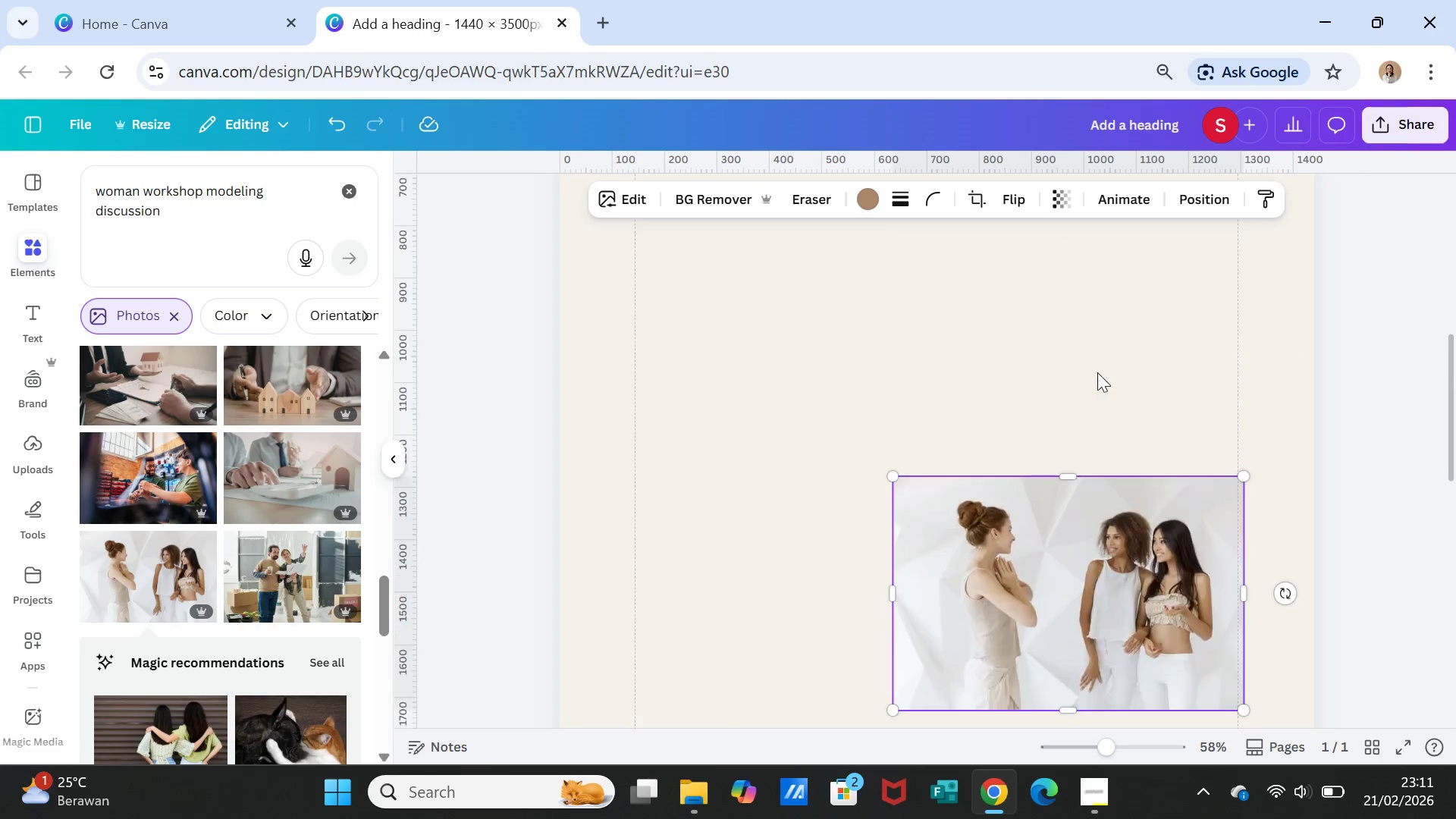 
scroll: coordinate [1094, 371], scroll_direction: up, amount: 2.0
 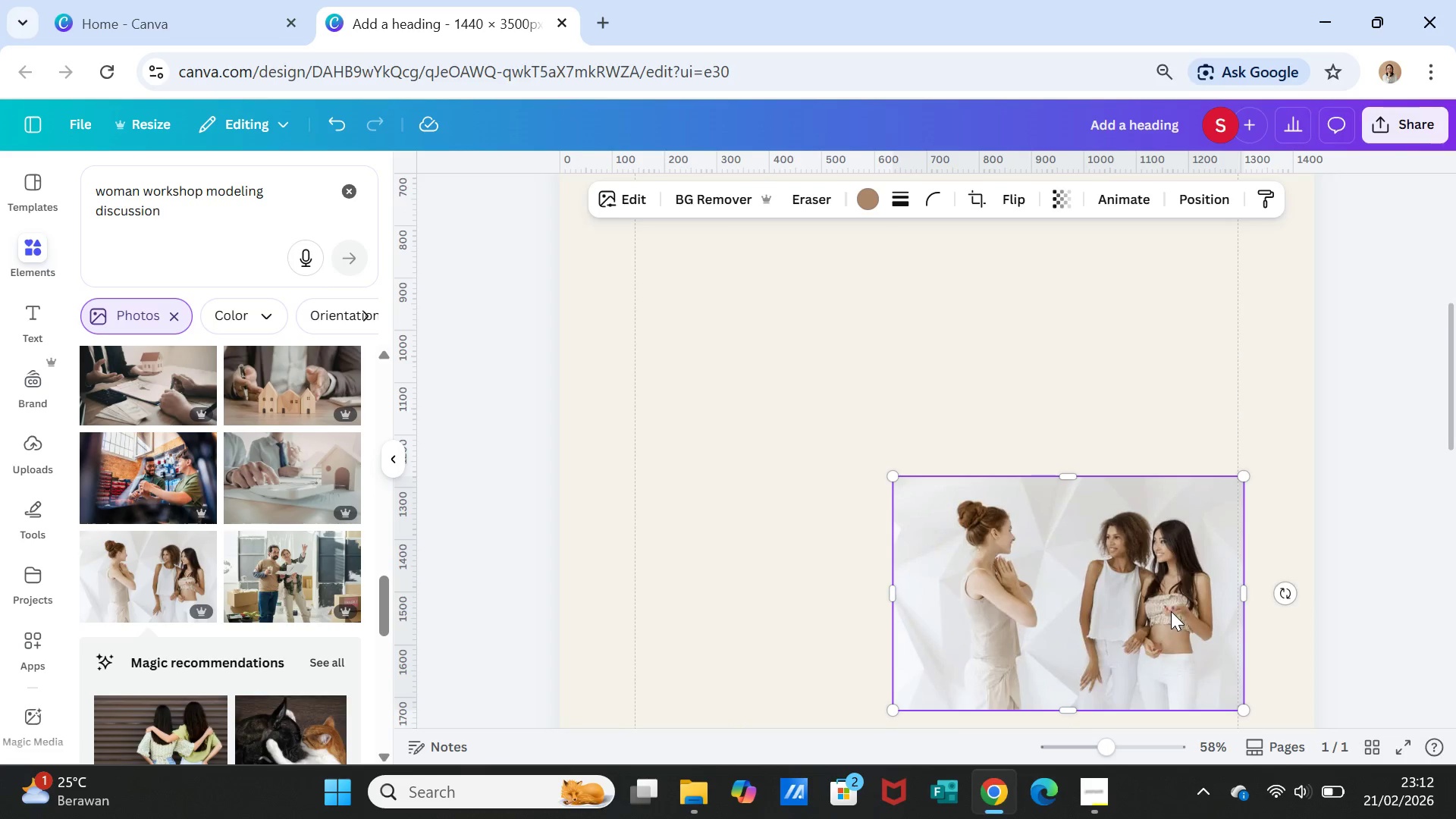 
left_click_drag(start_coordinate=[1171, 611], to_coordinate=[1167, 394])
 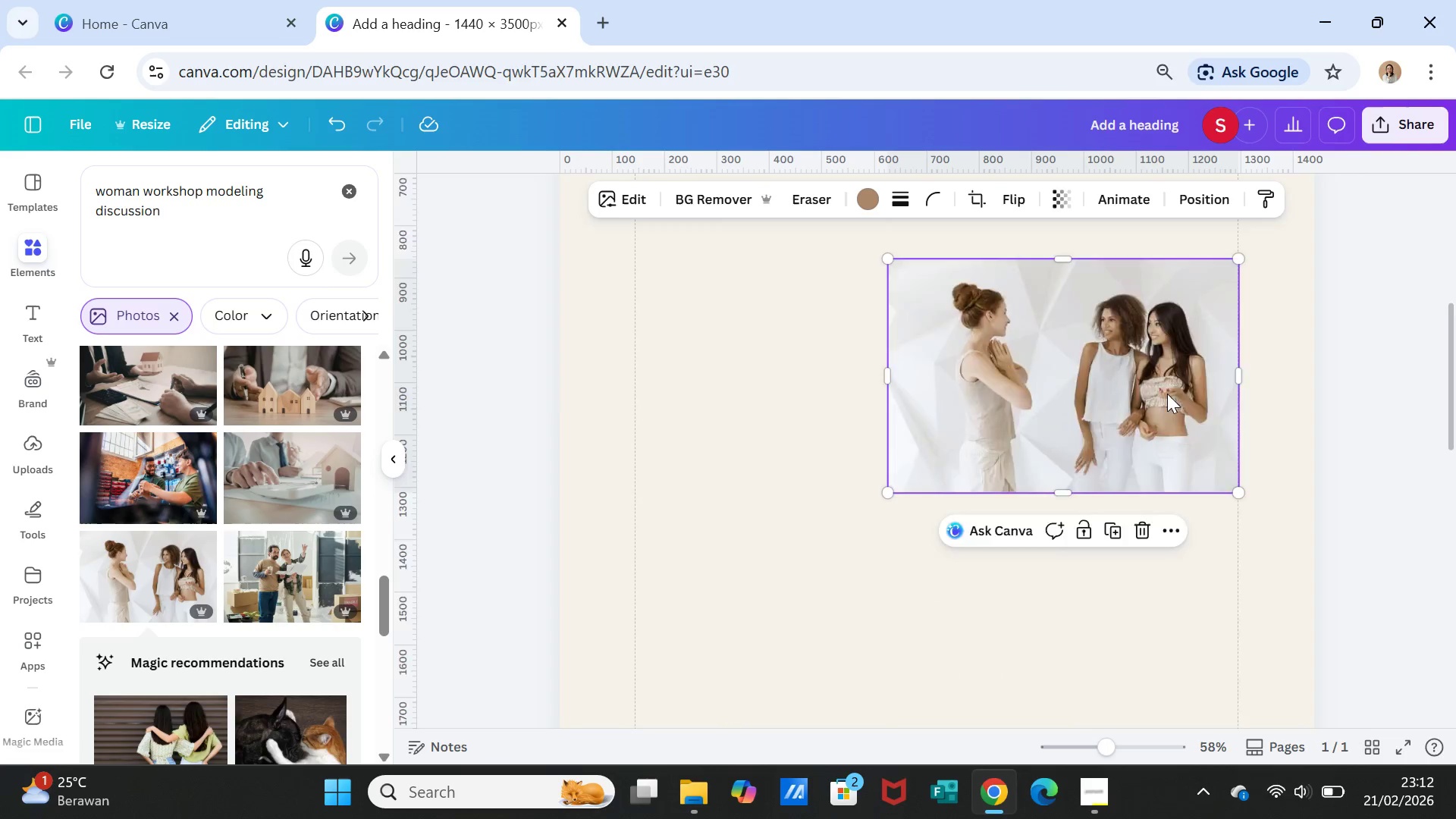 
scroll: coordinate [1167, 394], scroll_direction: up, amount: 2.0
 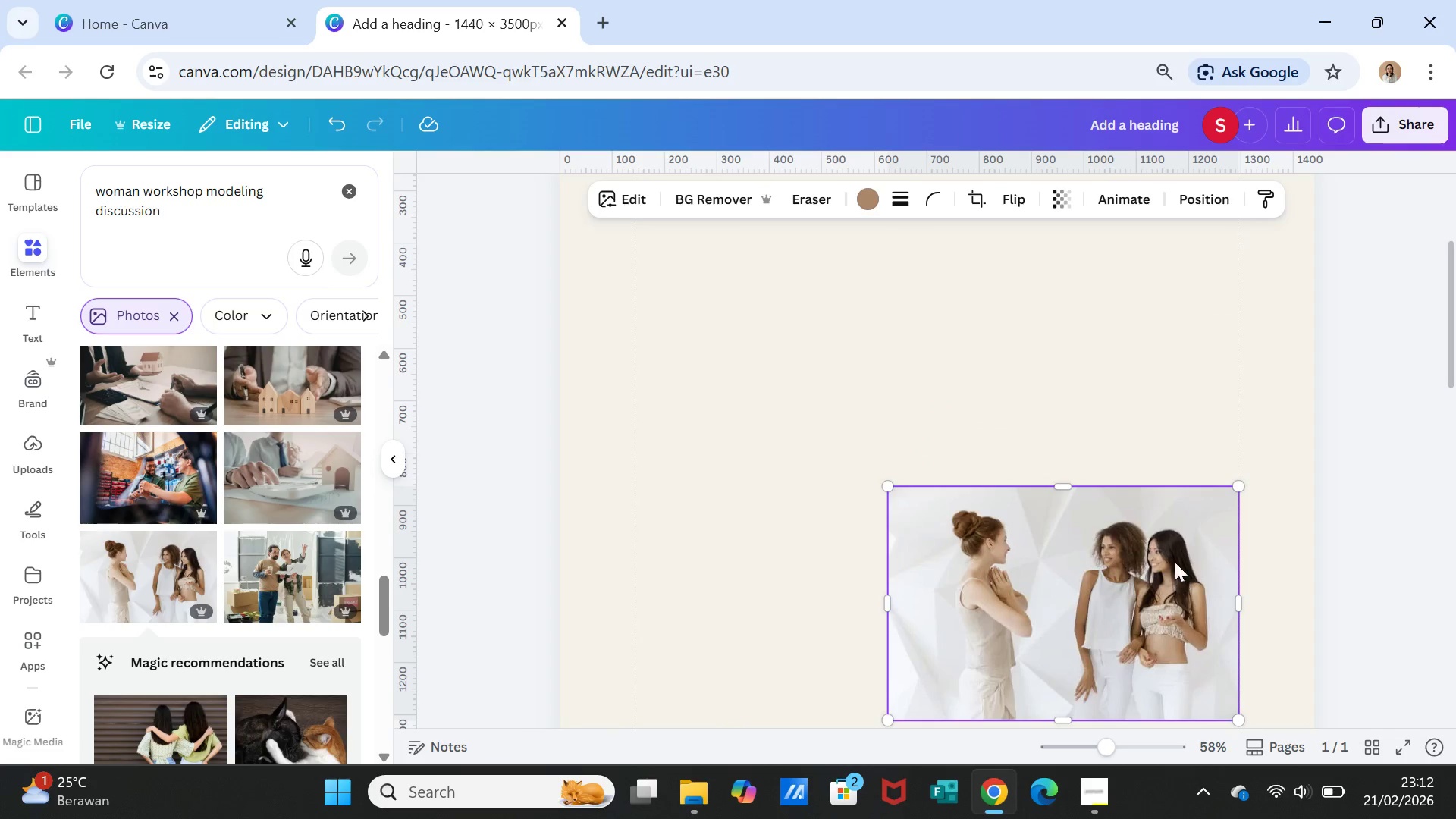 
left_click_drag(start_coordinate=[1175, 585], to_coordinate=[1171, 375])
 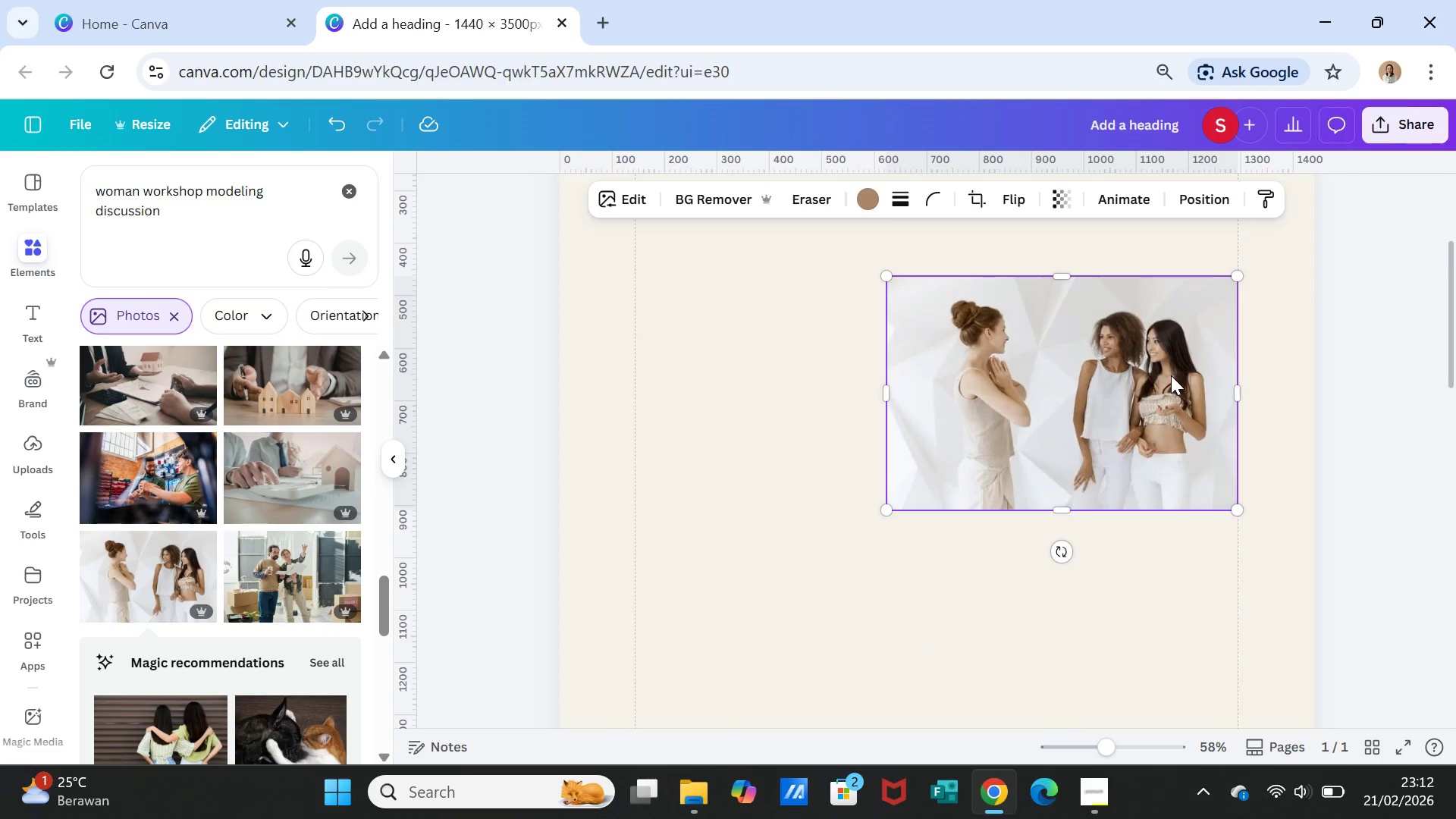 
scroll: coordinate [1171, 375], scroll_direction: up, amount: 3.0
 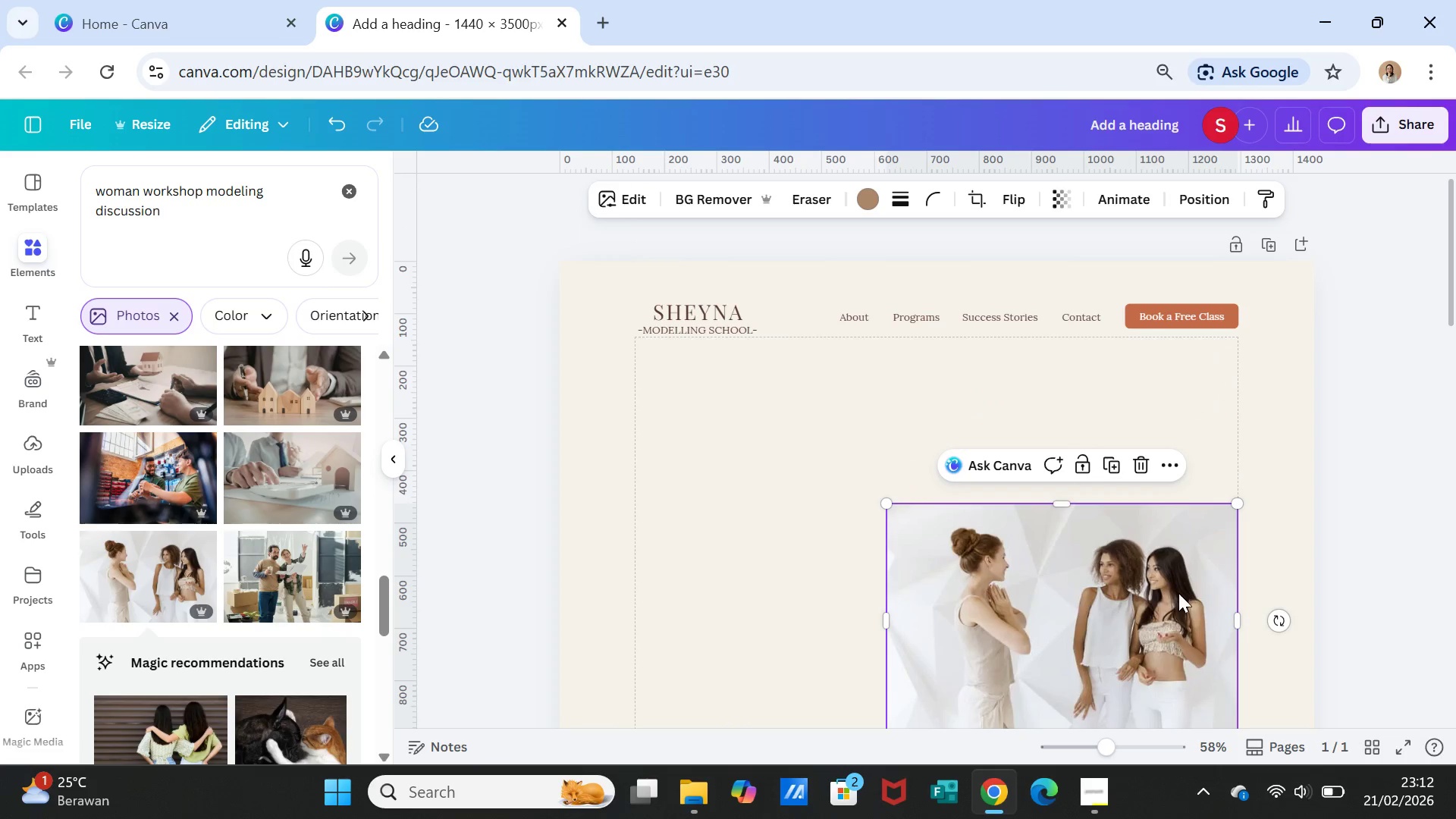 
left_click_drag(start_coordinate=[1178, 594], to_coordinate=[1180, 428])
 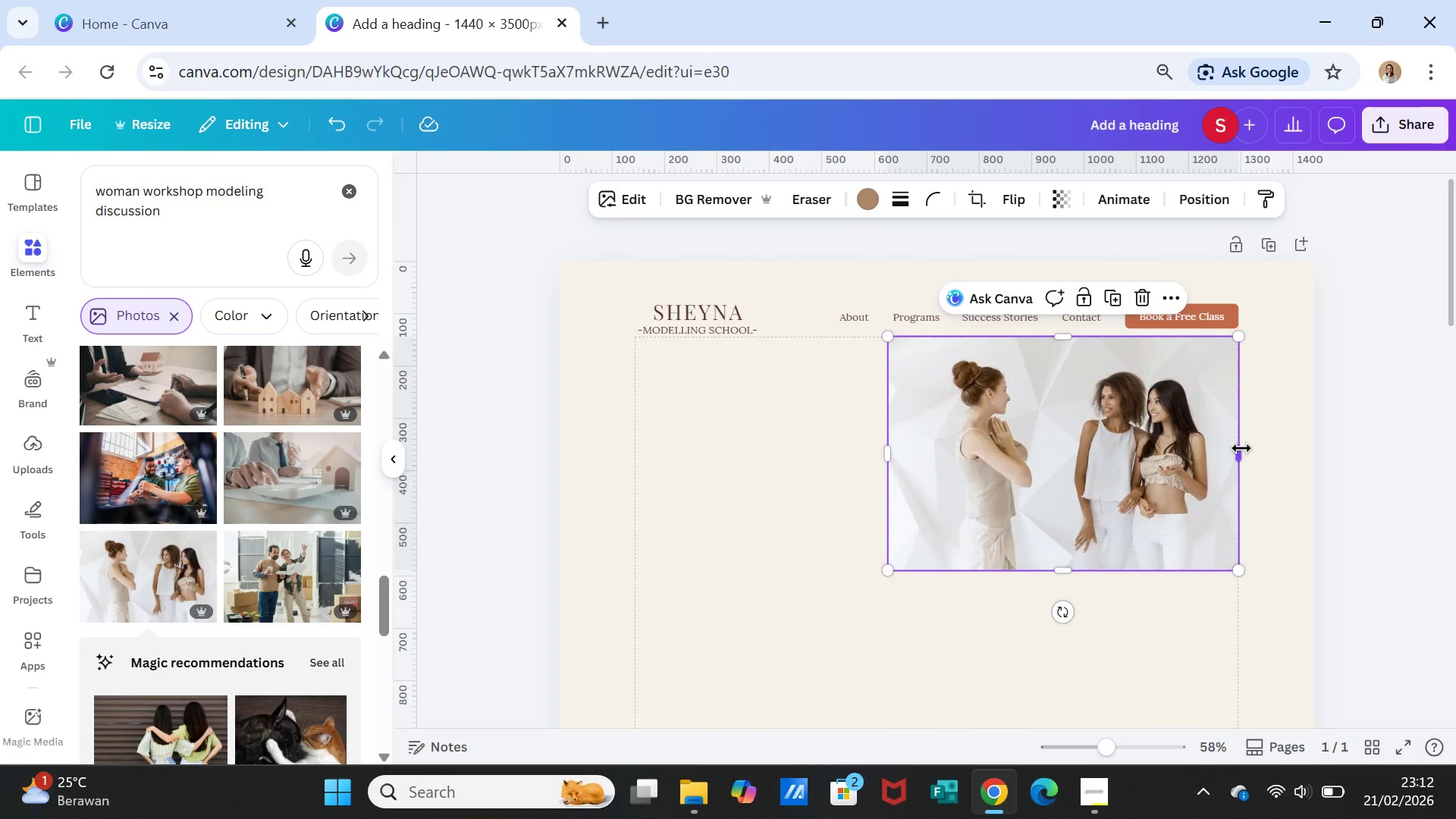 
left_click_drag(start_coordinate=[1241, 454], to_coordinate=[1313, 458])
 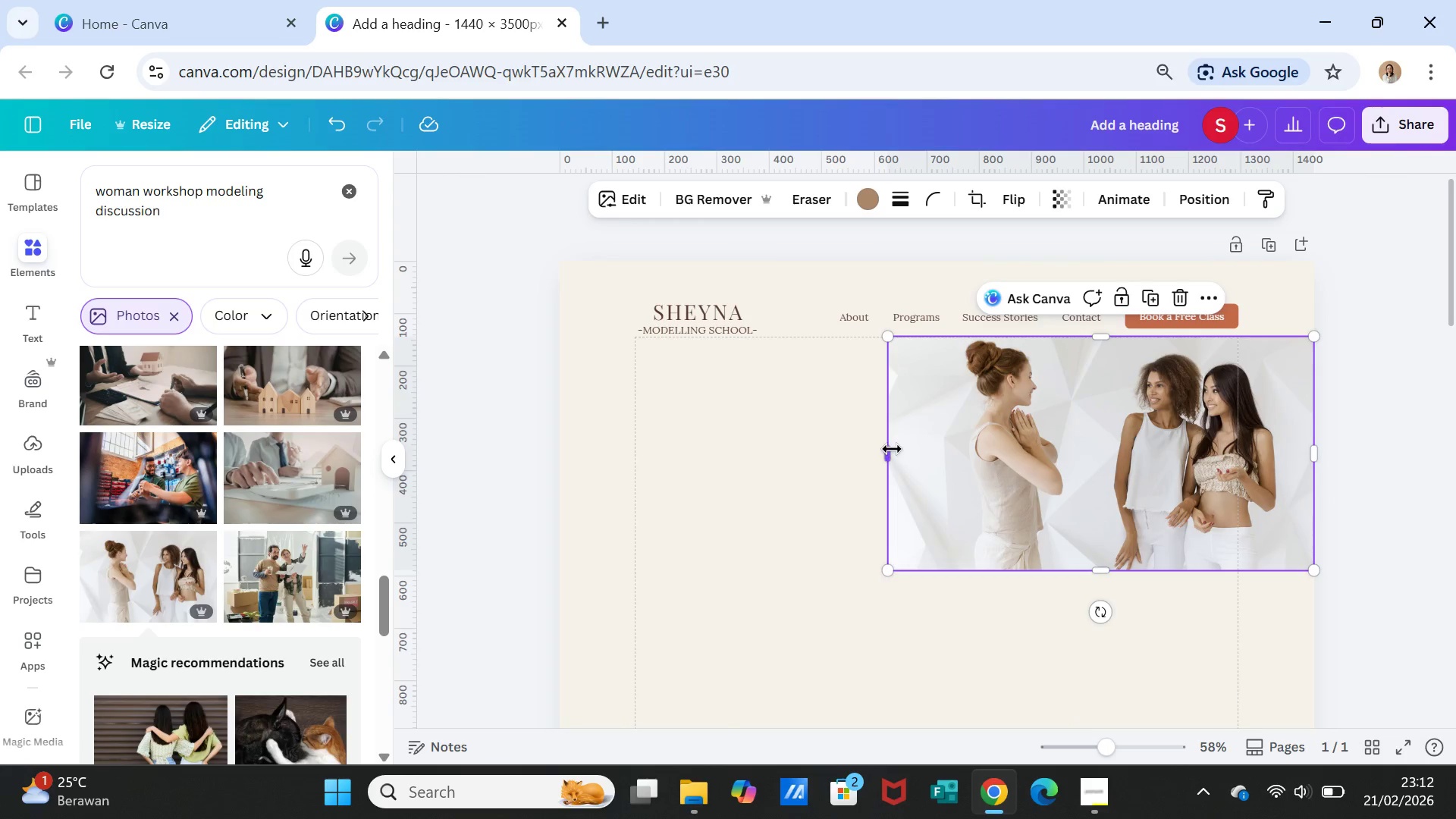 
left_click_drag(start_coordinate=[892, 449], to_coordinate=[564, 482])
 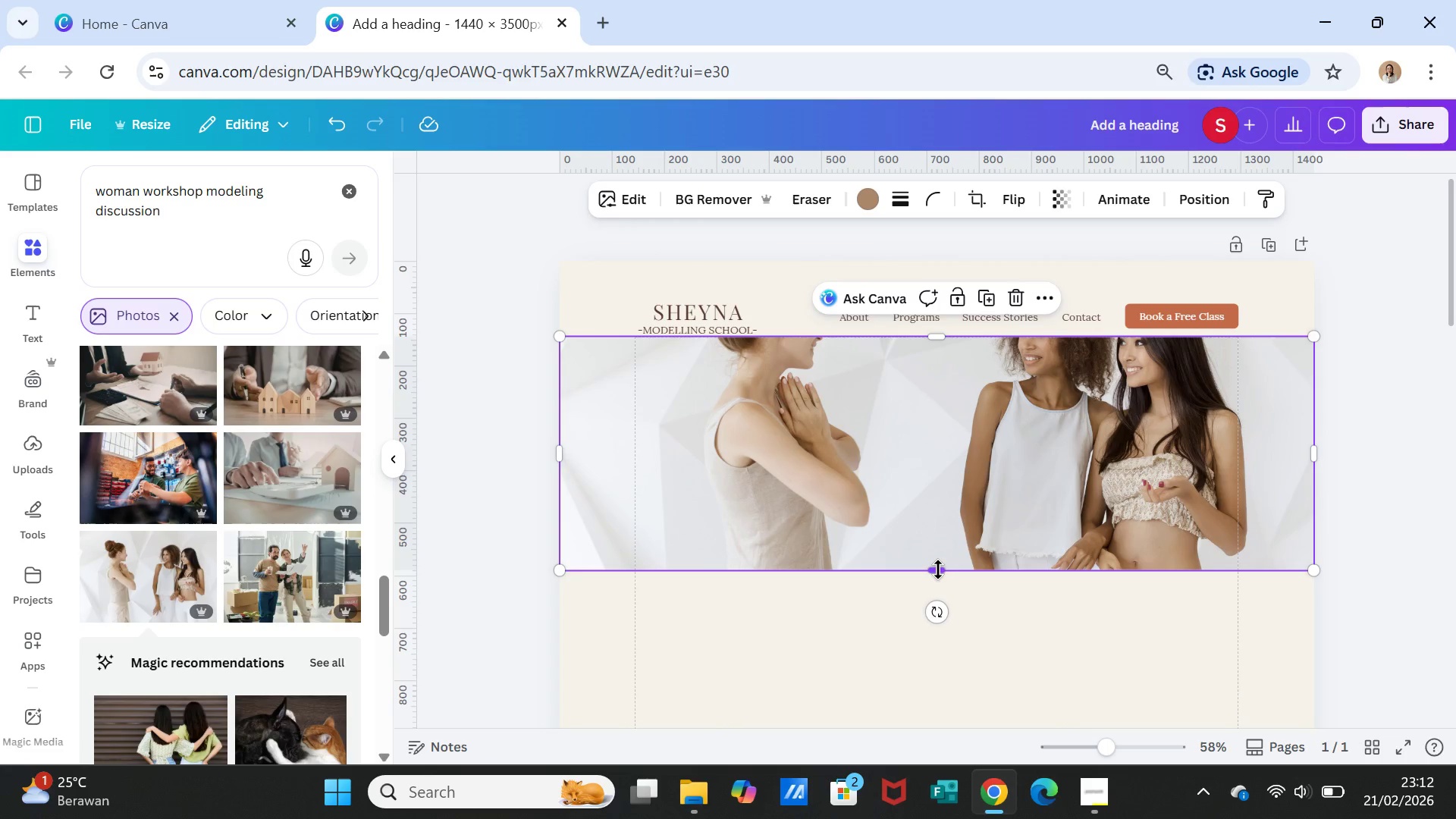 
left_click_drag(start_coordinate=[938, 570], to_coordinate=[943, 609])
 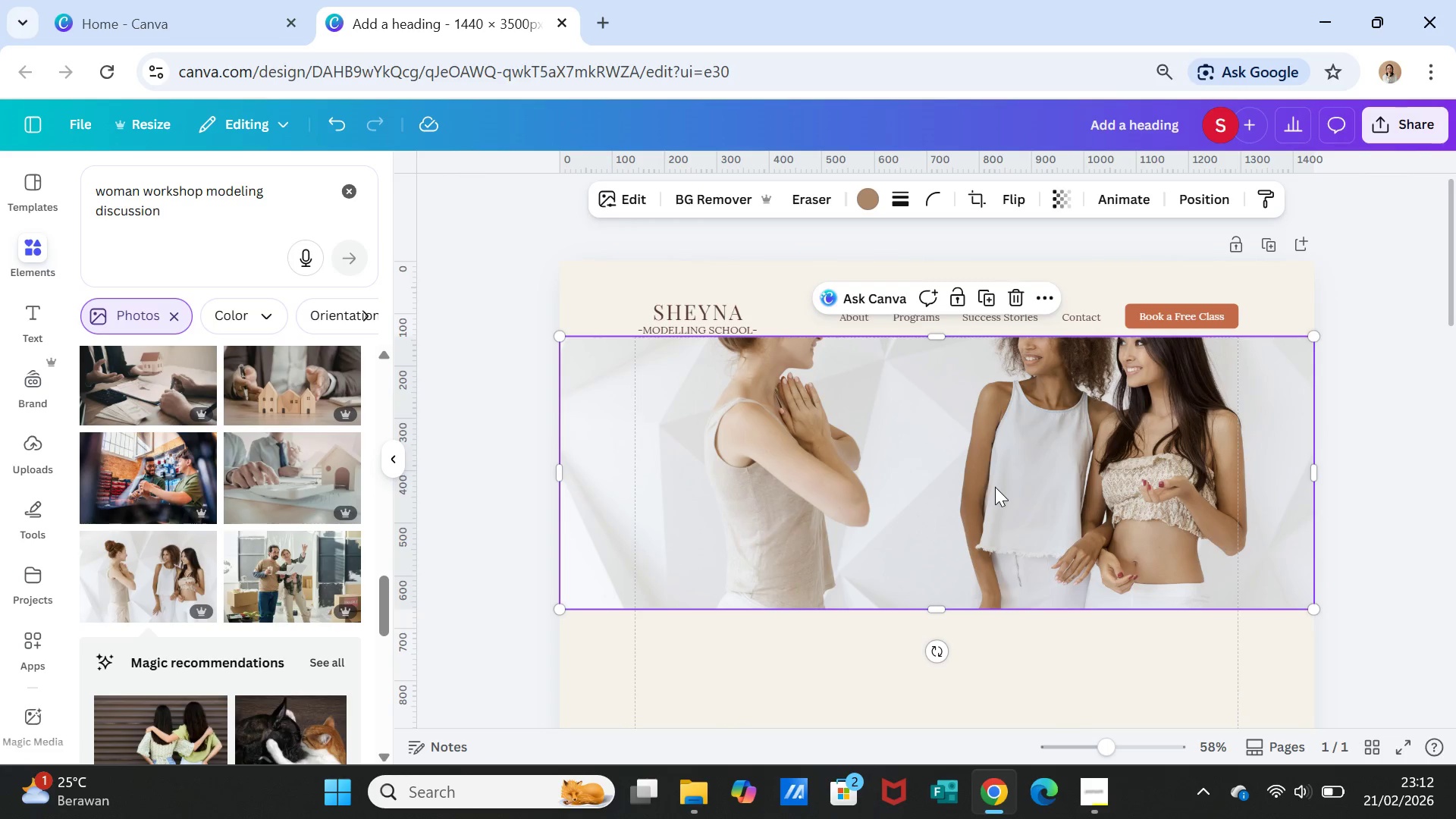 
double_click([995, 487])
 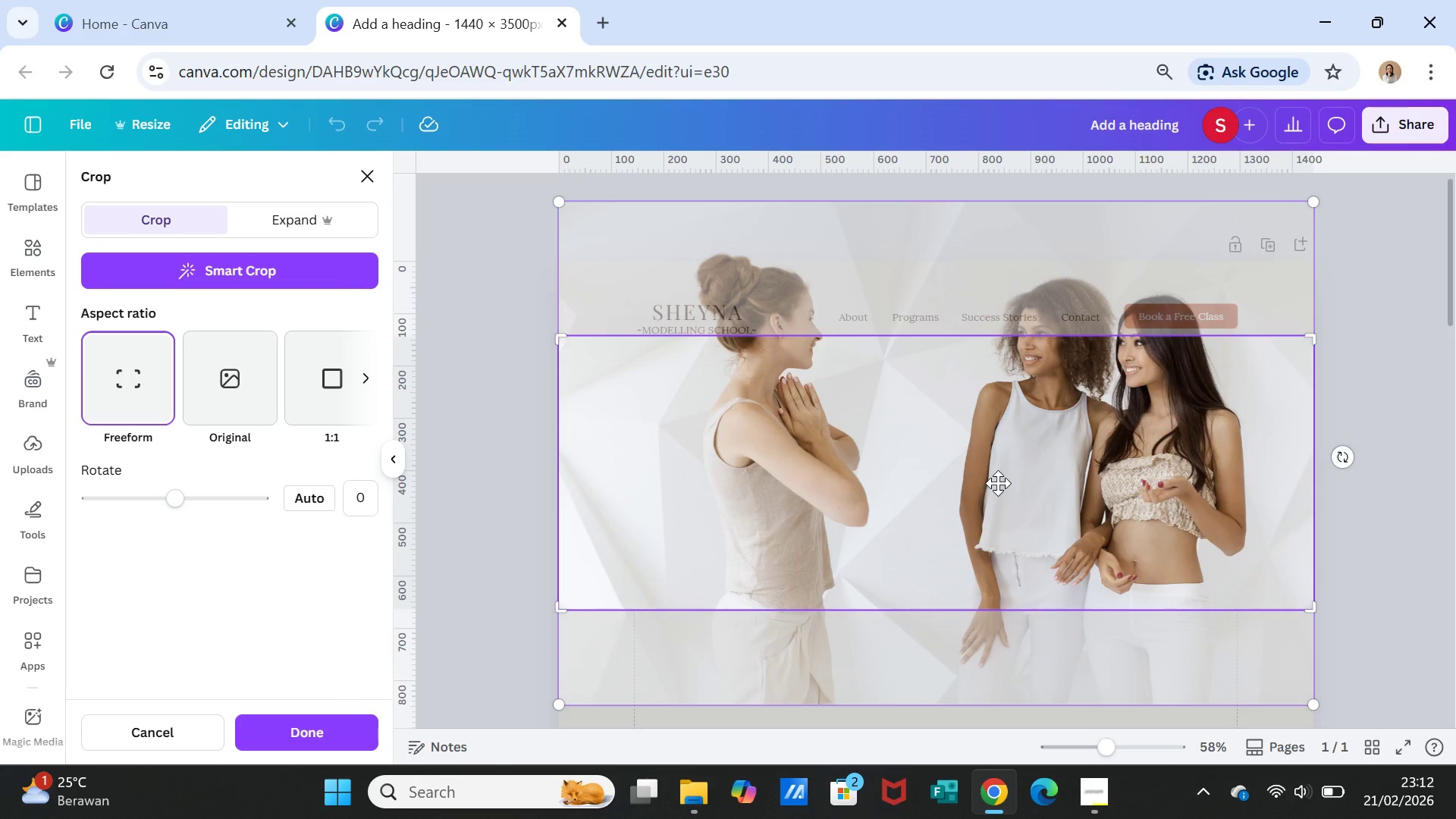 
left_click_drag(start_coordinate=[998, 483], to_coordinate=[1008, 575])
 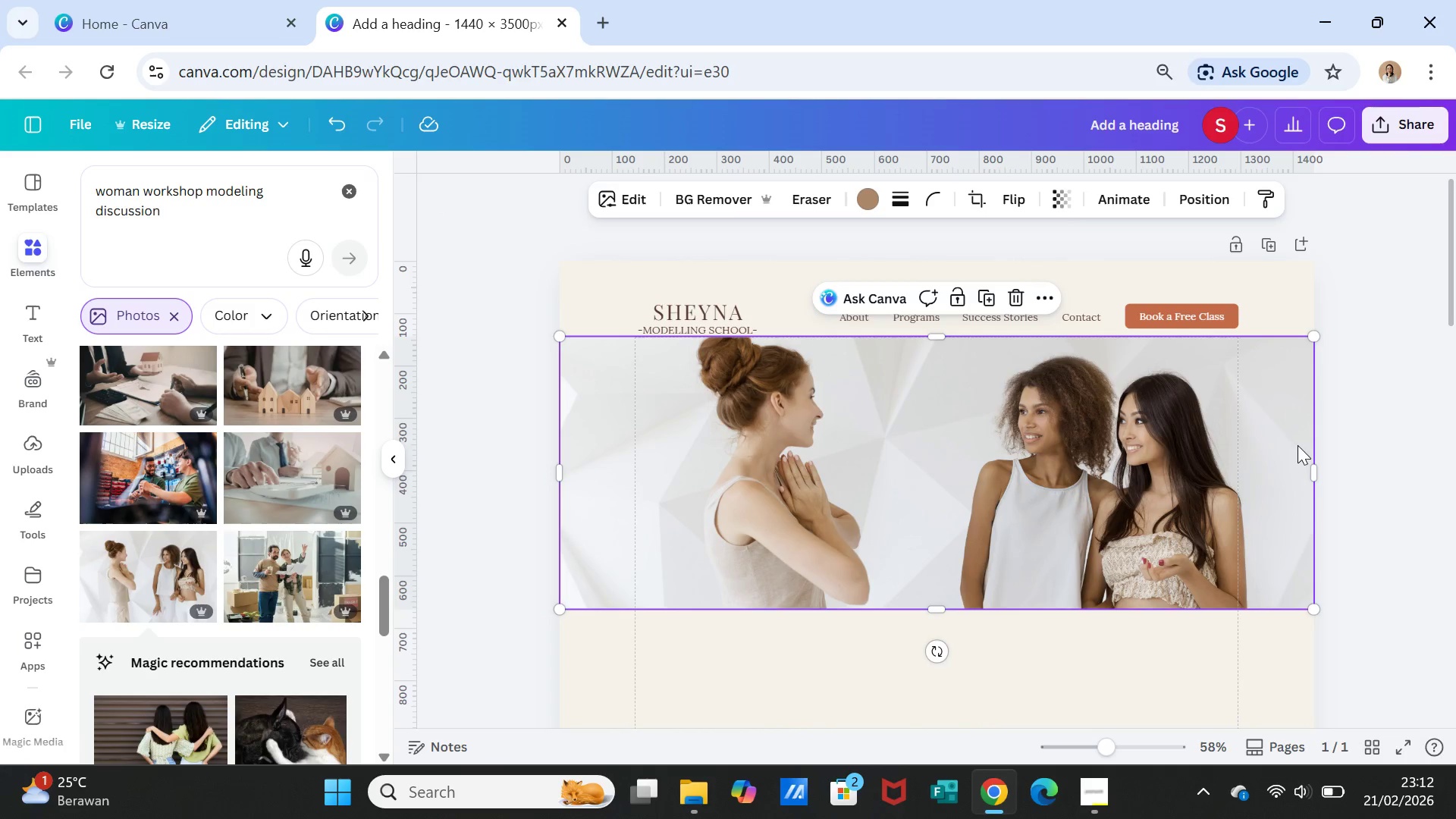 
left_click([1107, 496])
 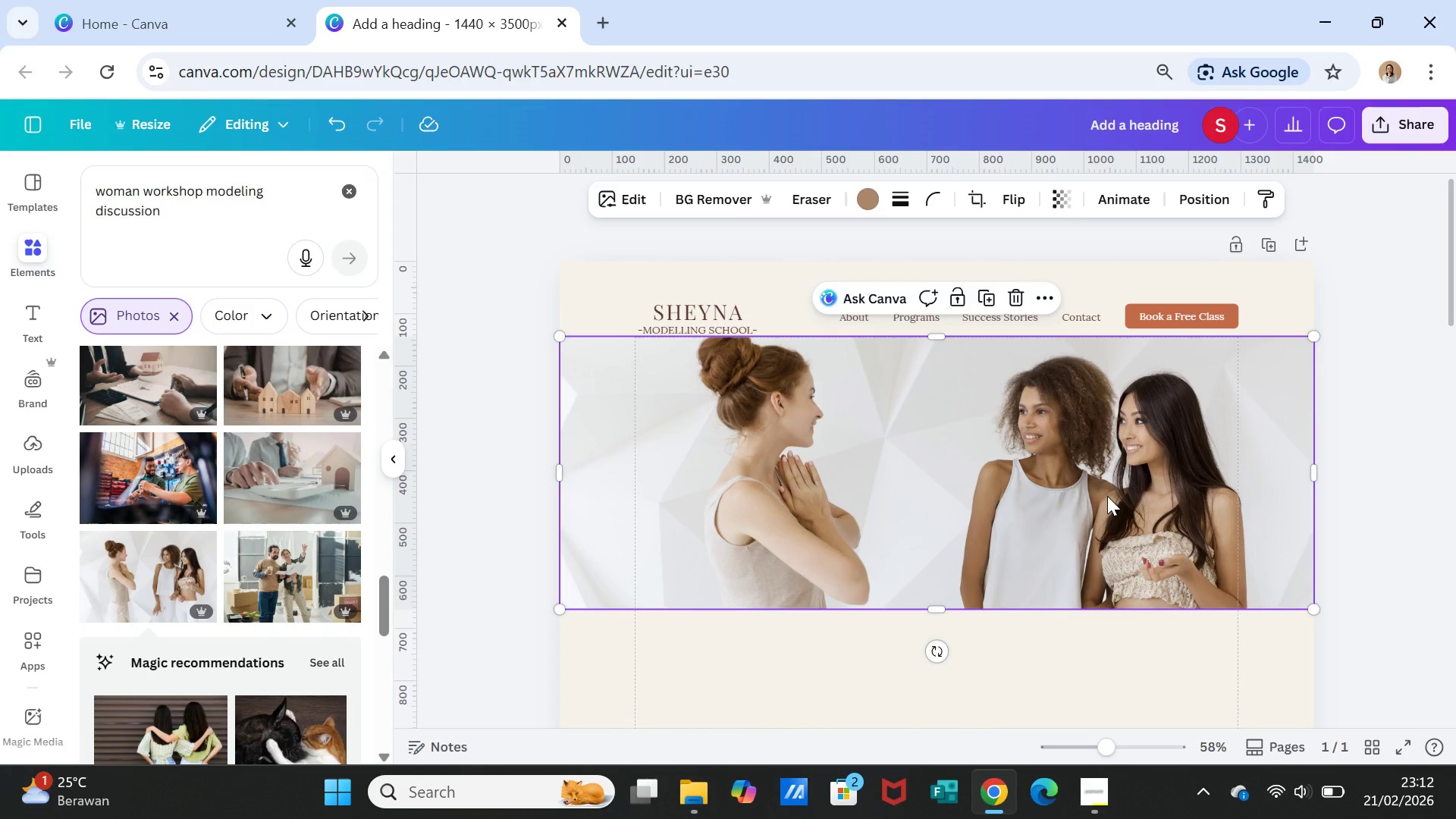 
key(Delete)
 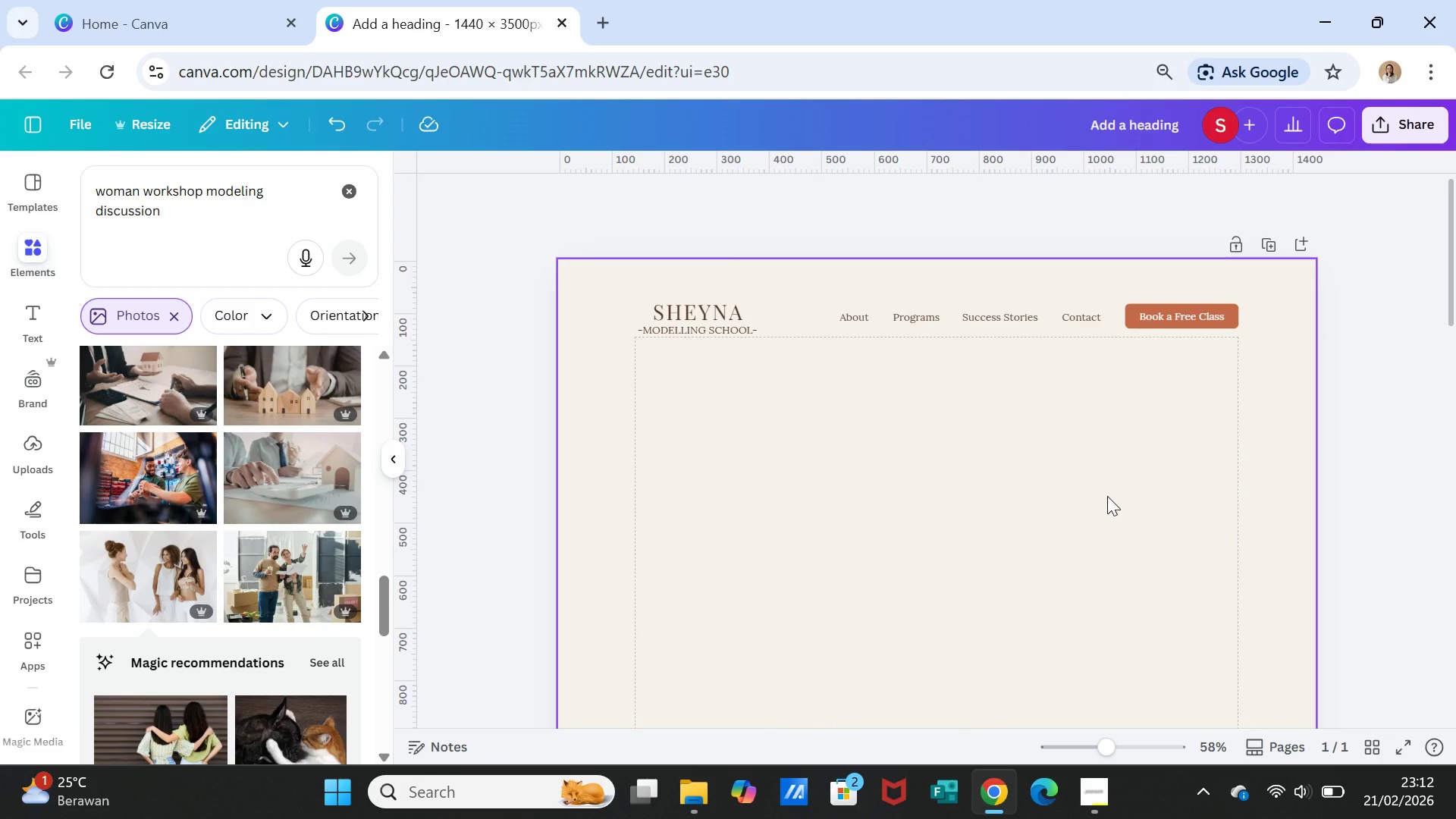 
left_click([1108, 496])
 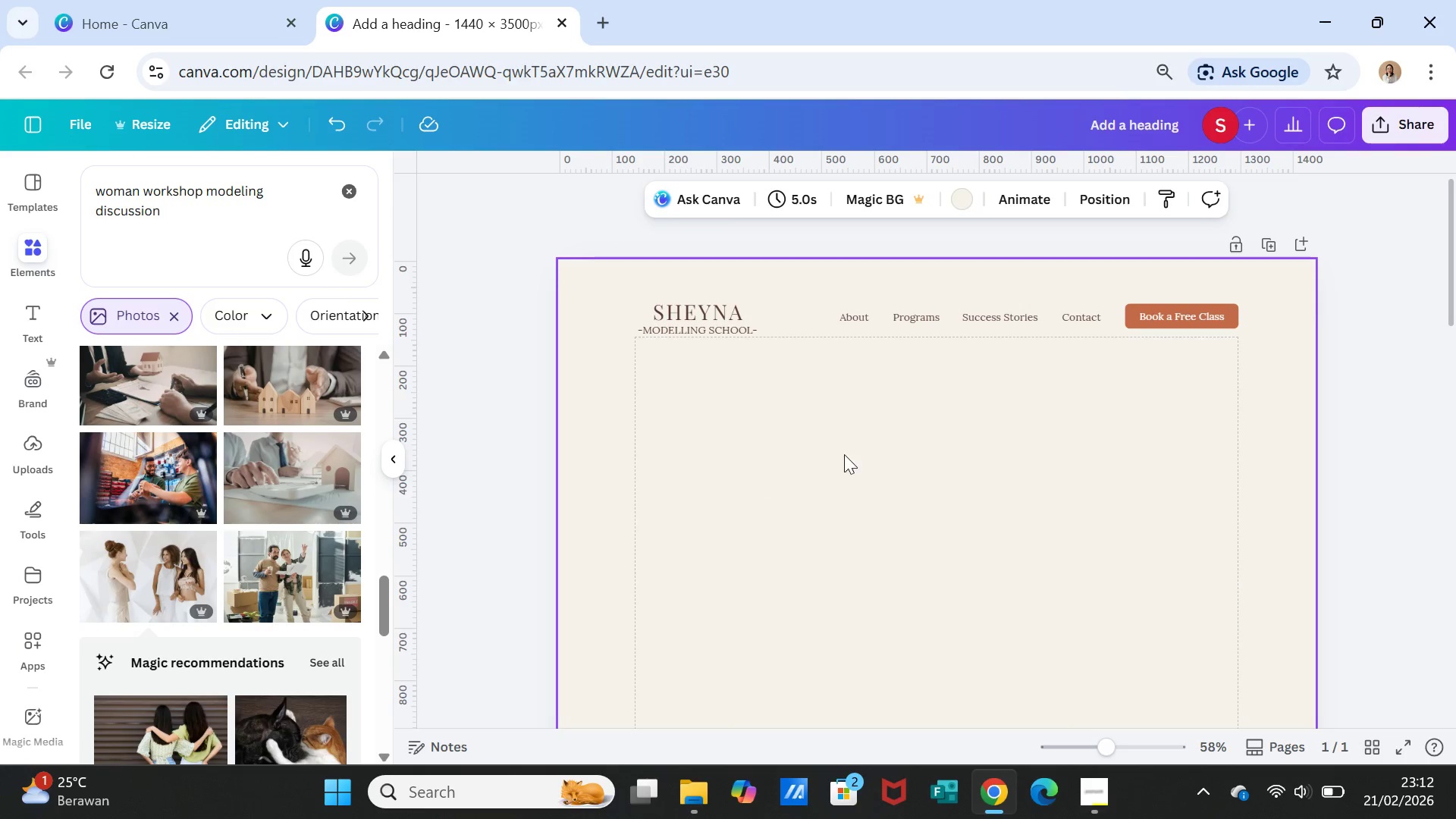 
scroll: coordinate [318, 653], scroll_direction: down, amount: 6.0
 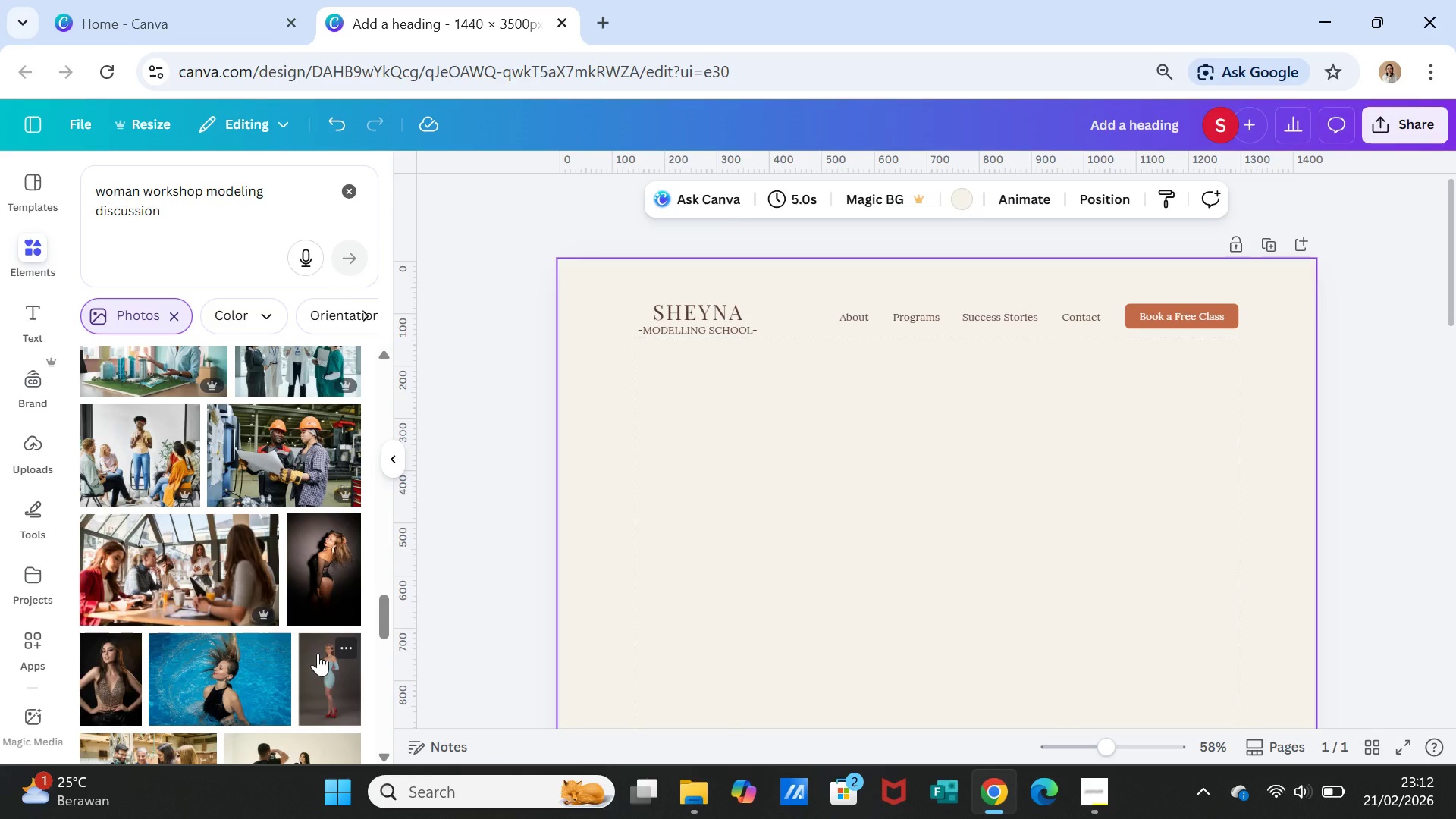 
left_click([133, 462])
 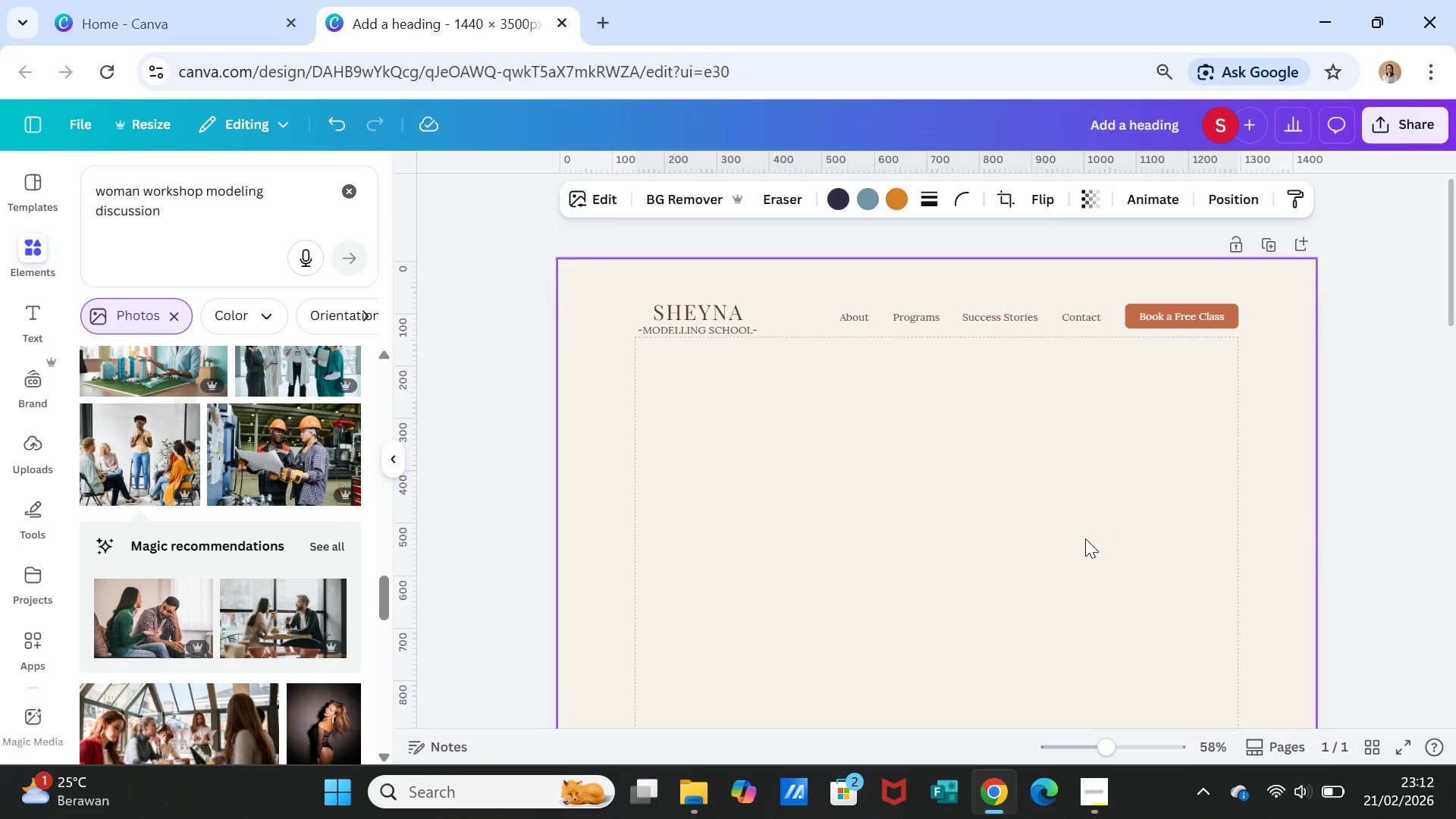 
scroll: coordinate [1068, 576], scroll_direction: down, amount: 6.0
 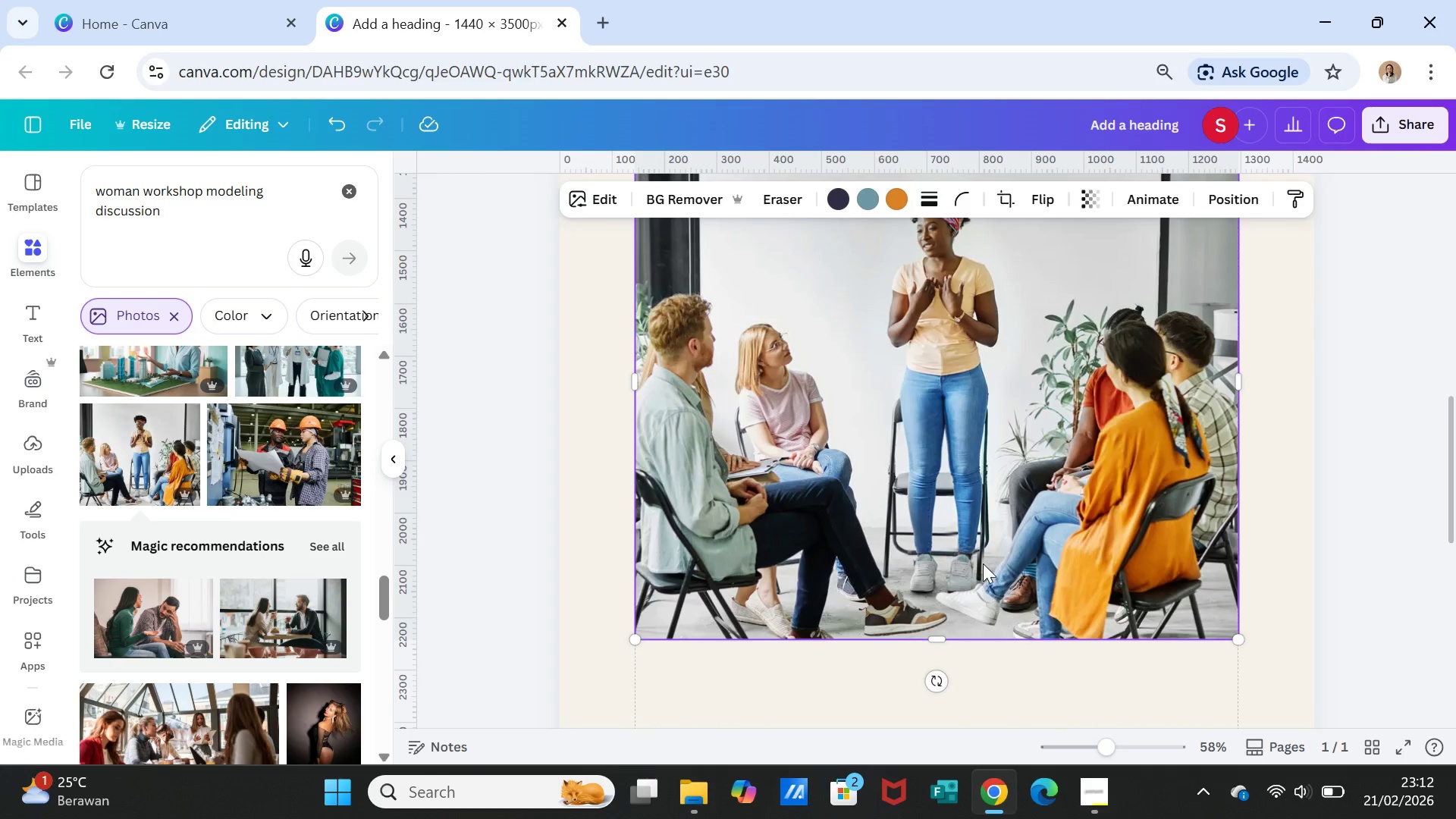 
left_click([967, 563])
 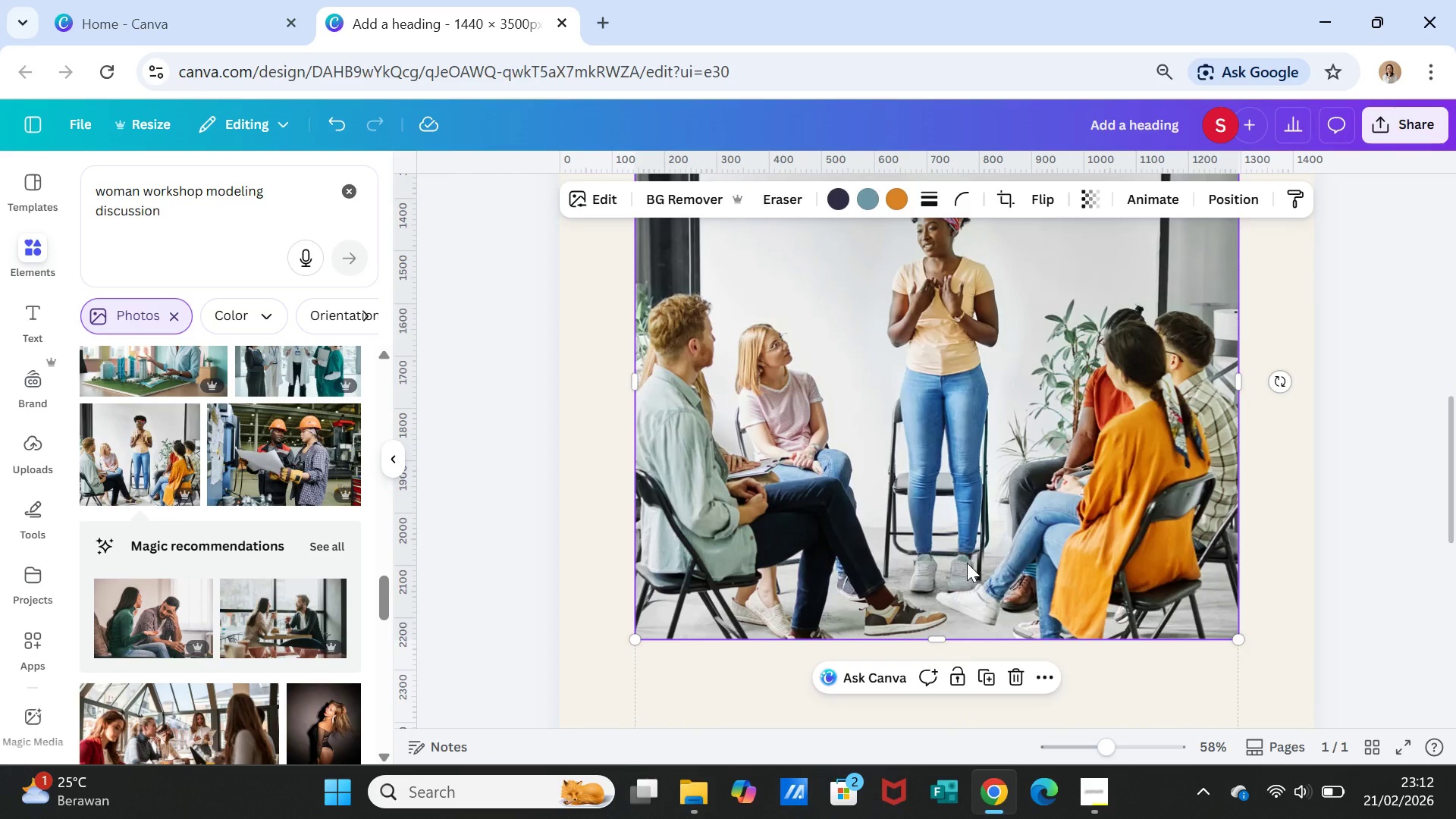 
key(Delete)
 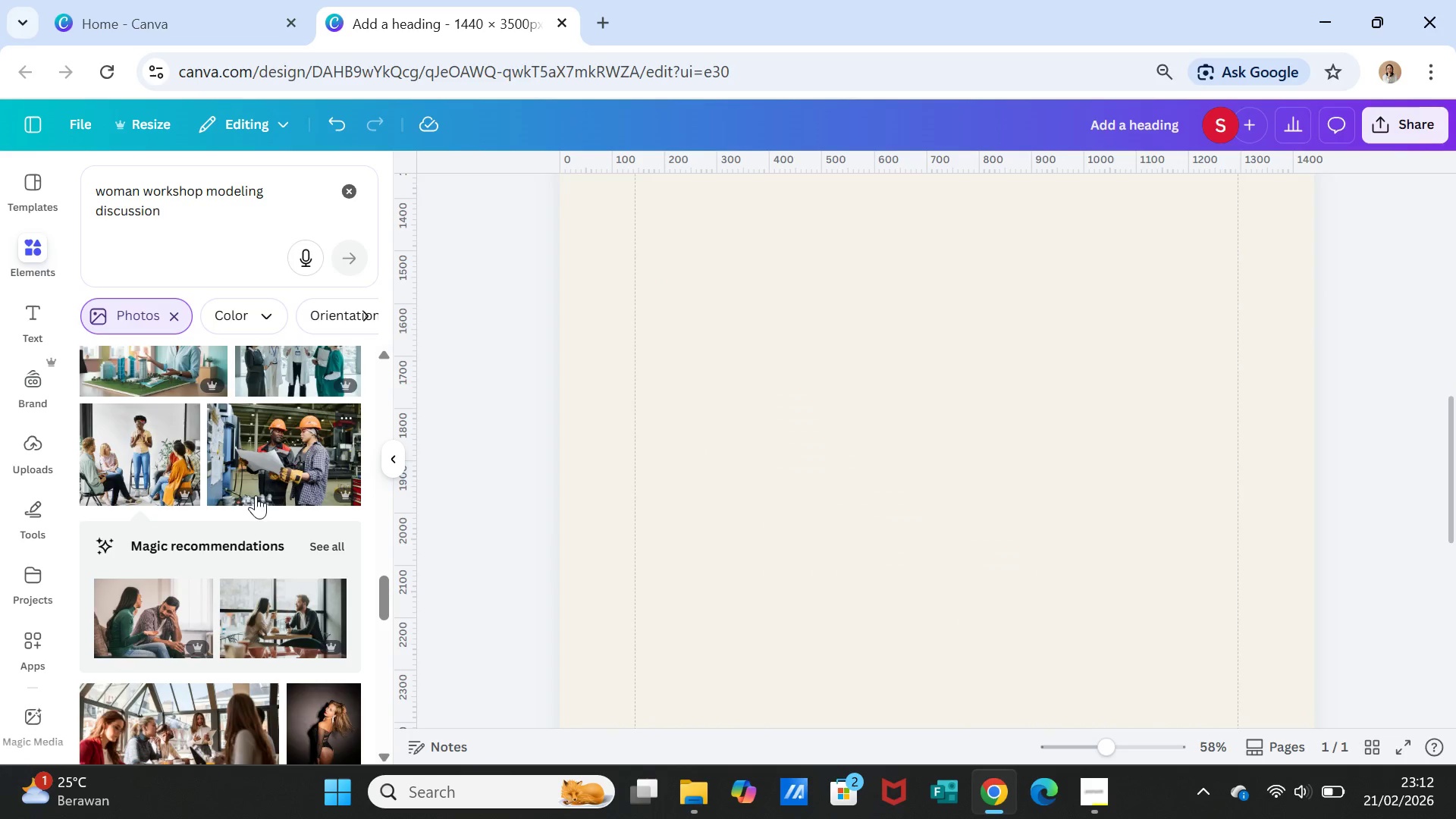 
scroll: coordinate [238, 394], scroll_direction: up, amount: 29.0
 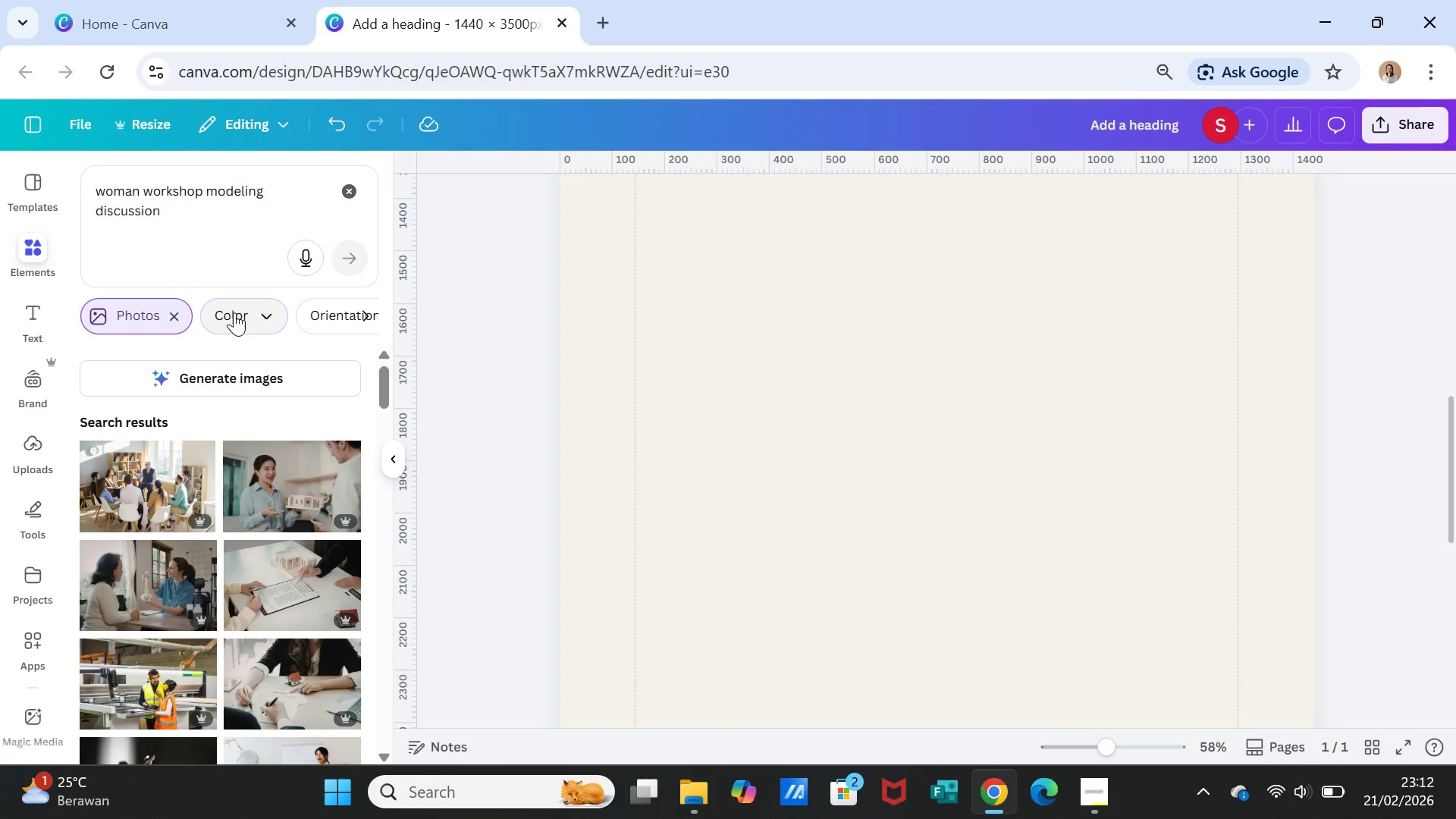 
left_click([237, 380])
 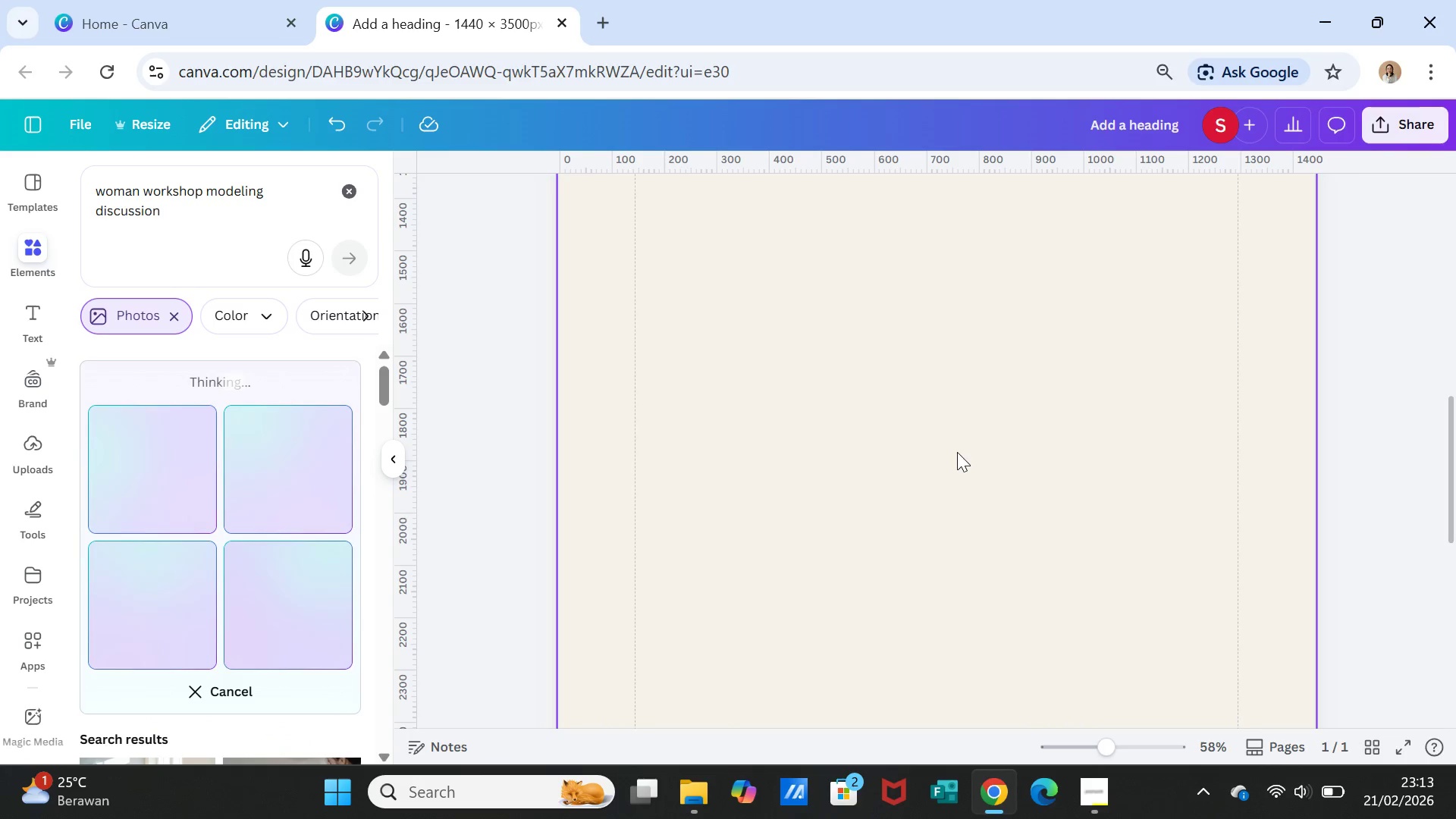 
wait(13.05)
 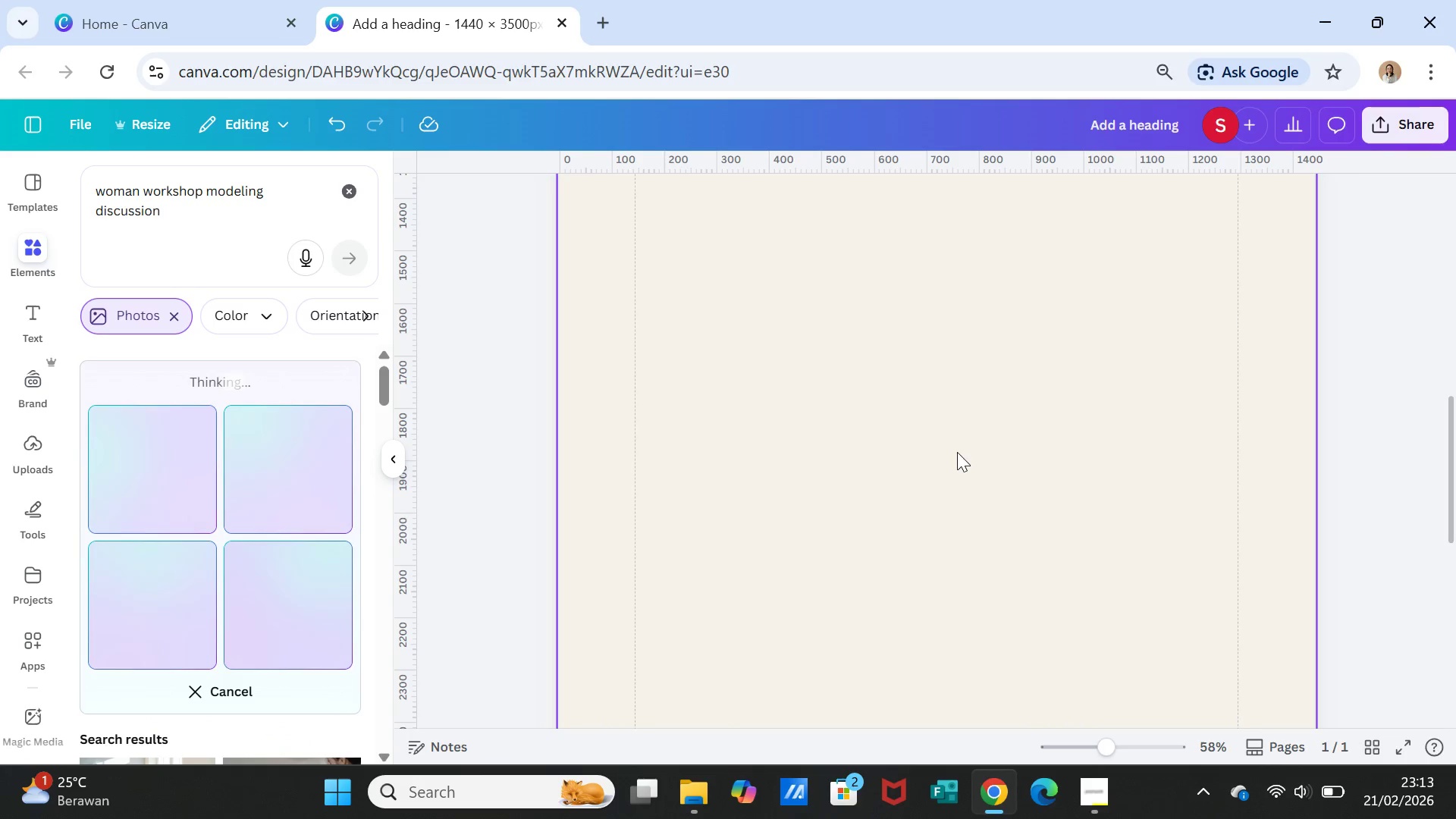 
scroll: coordinate [1060, 546], scroll_direction: up, amount: 9.0
 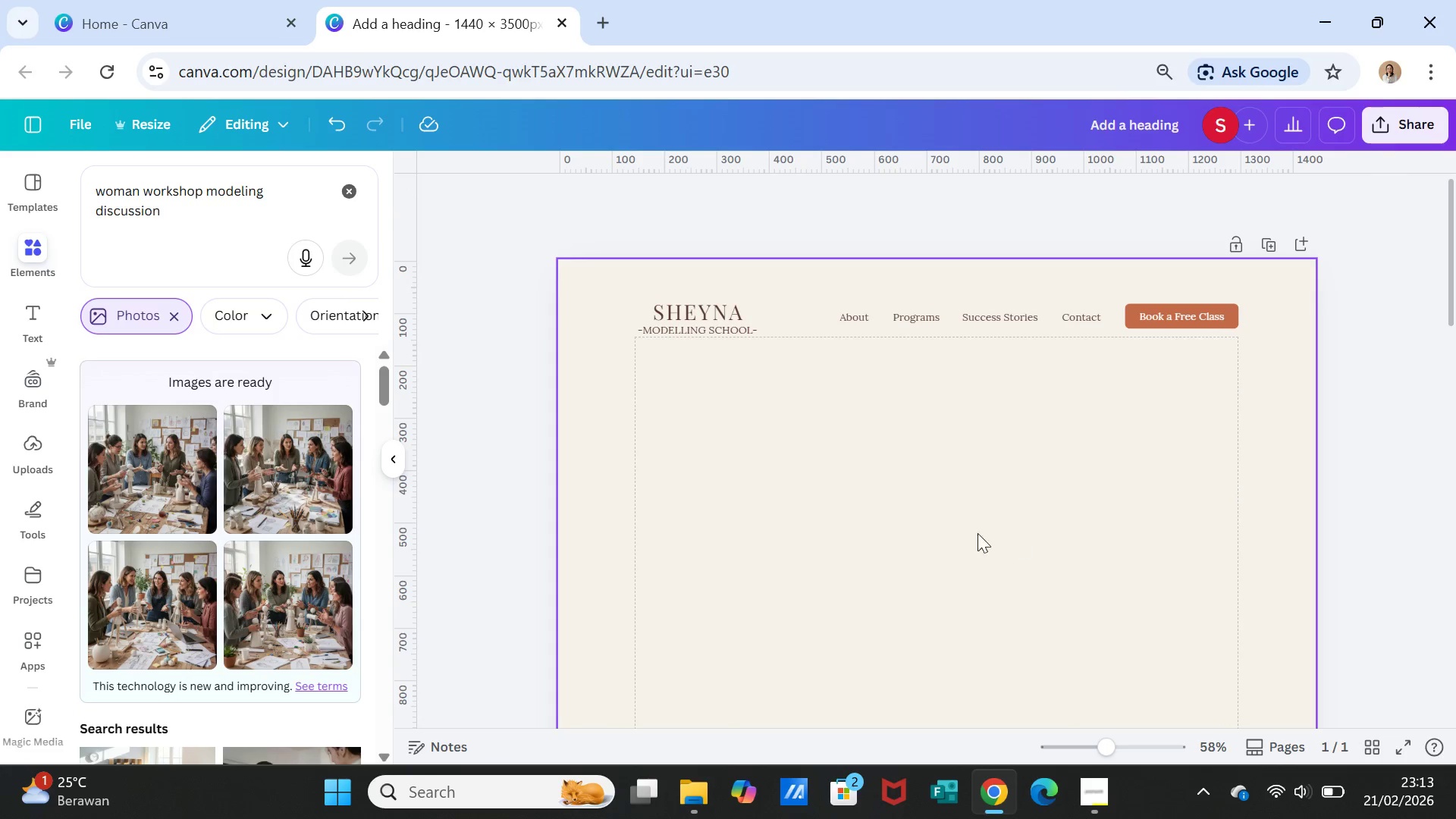 
scroll: coordinate [232, 592], scroll_direction: down, amount: 3.0
 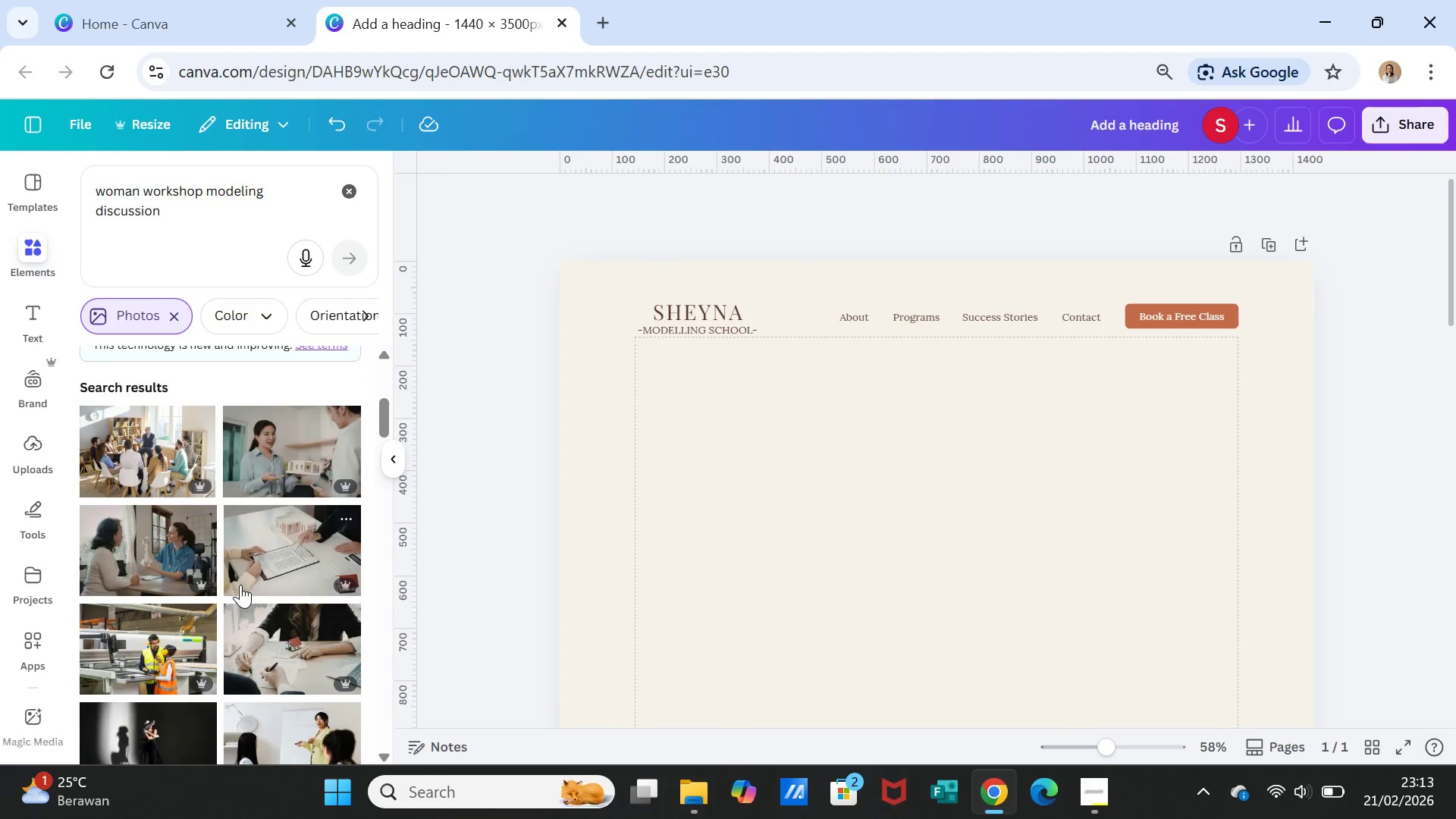 
scroll: coordinate [242, 557], scroll_direction: up, amount: 7.0
 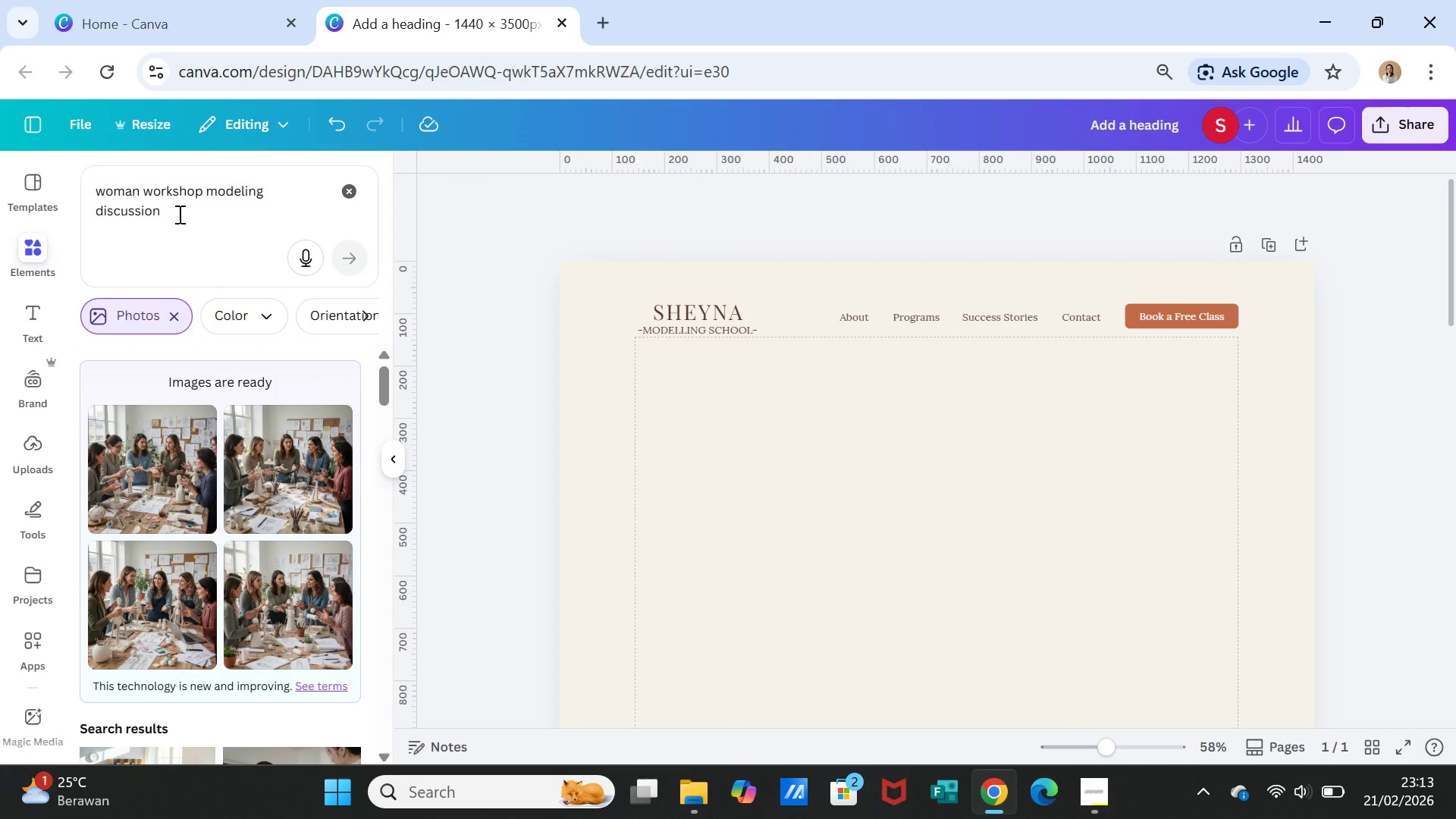 
left_click_drag(start_coordinate=[178, 212], to_coordinate=[93, 192])
 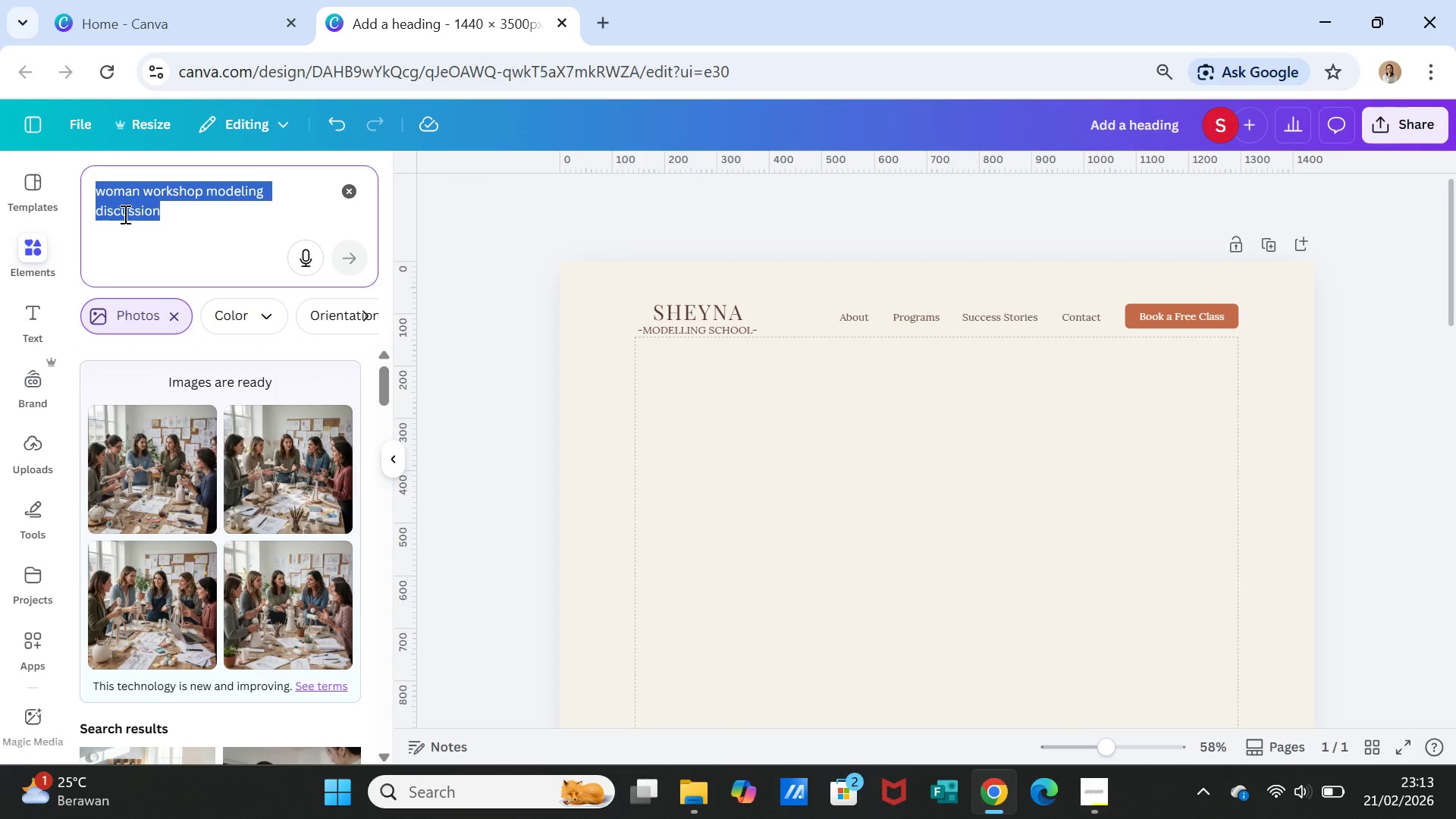 
type(fema)
 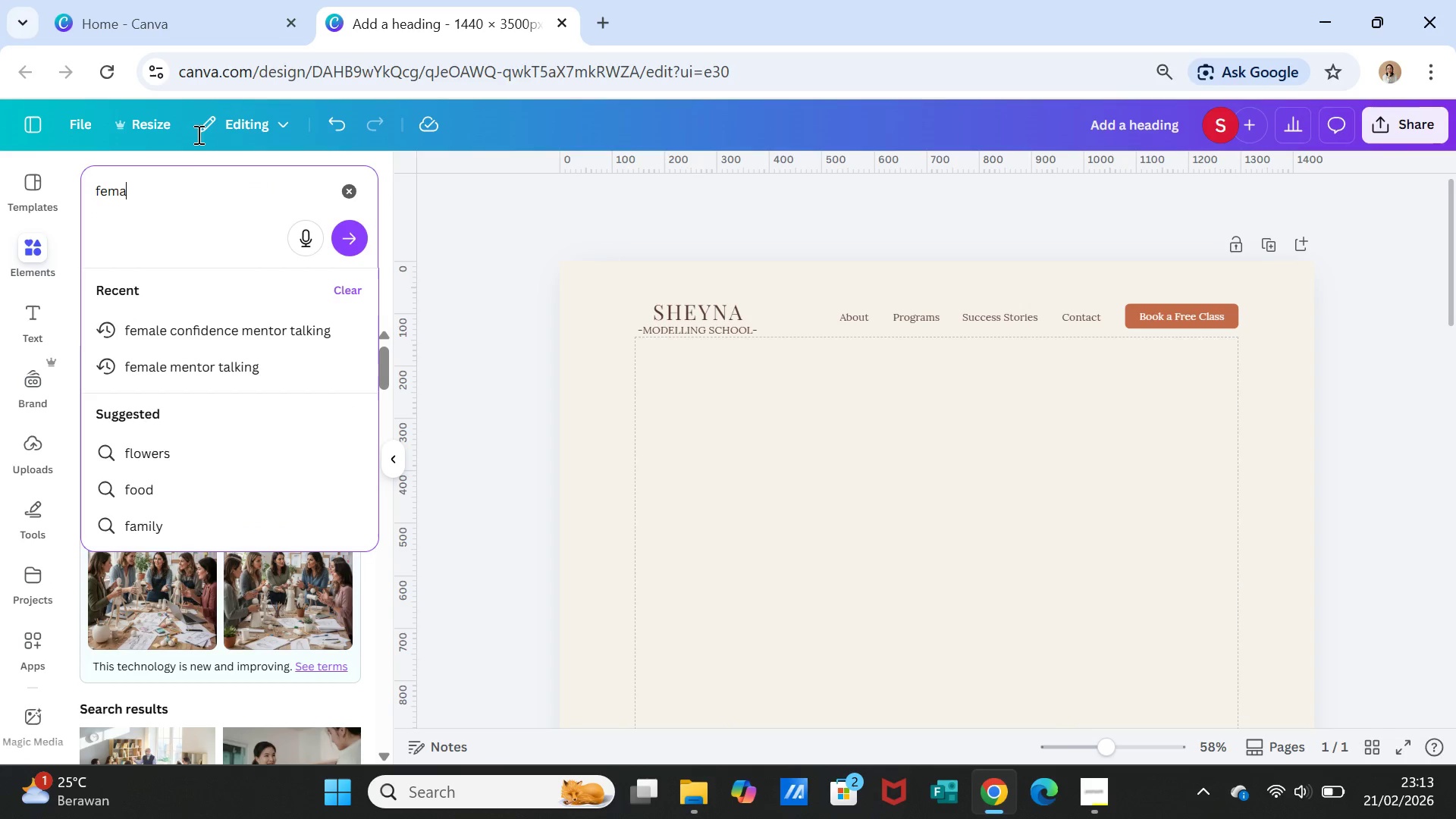 
type(le mentor talking)
 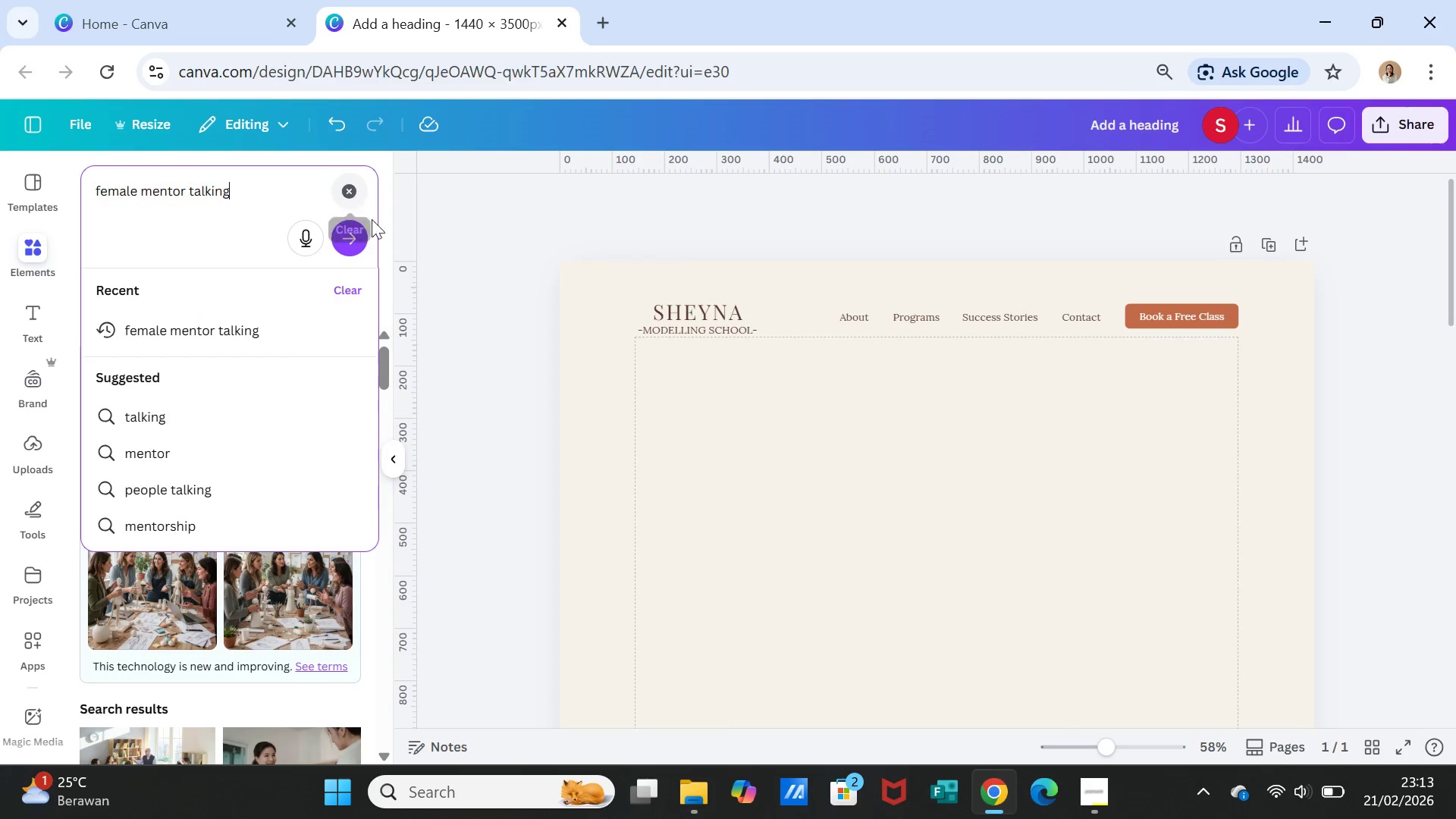 
left_click([353, 241])
 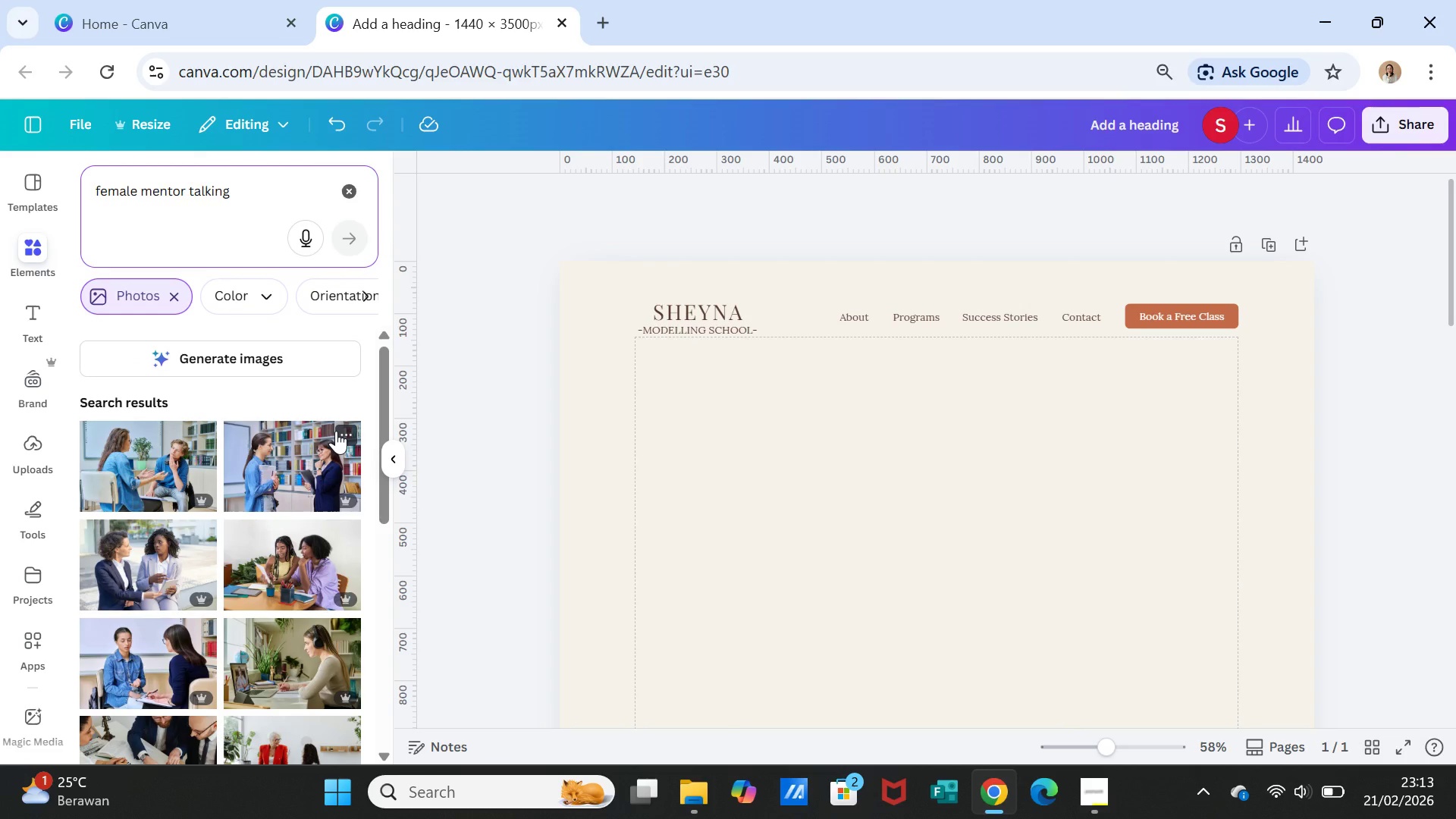 
scroll: coordinate [336, 431], scroll_direction: down, amount: 3.0
 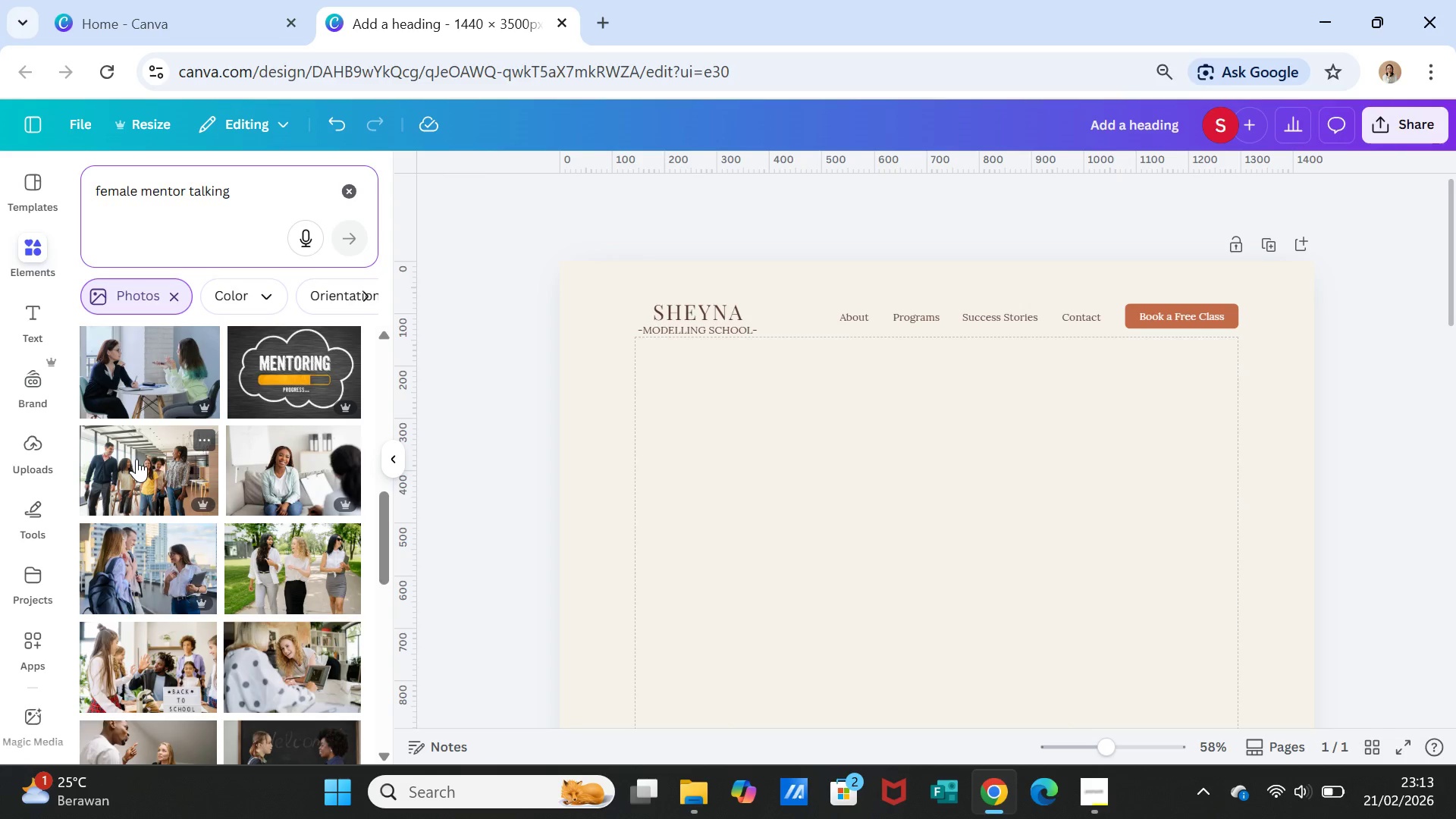 
left_click_drag(start_coordinate=[234, 193], to_coordinate=[86, 190])
 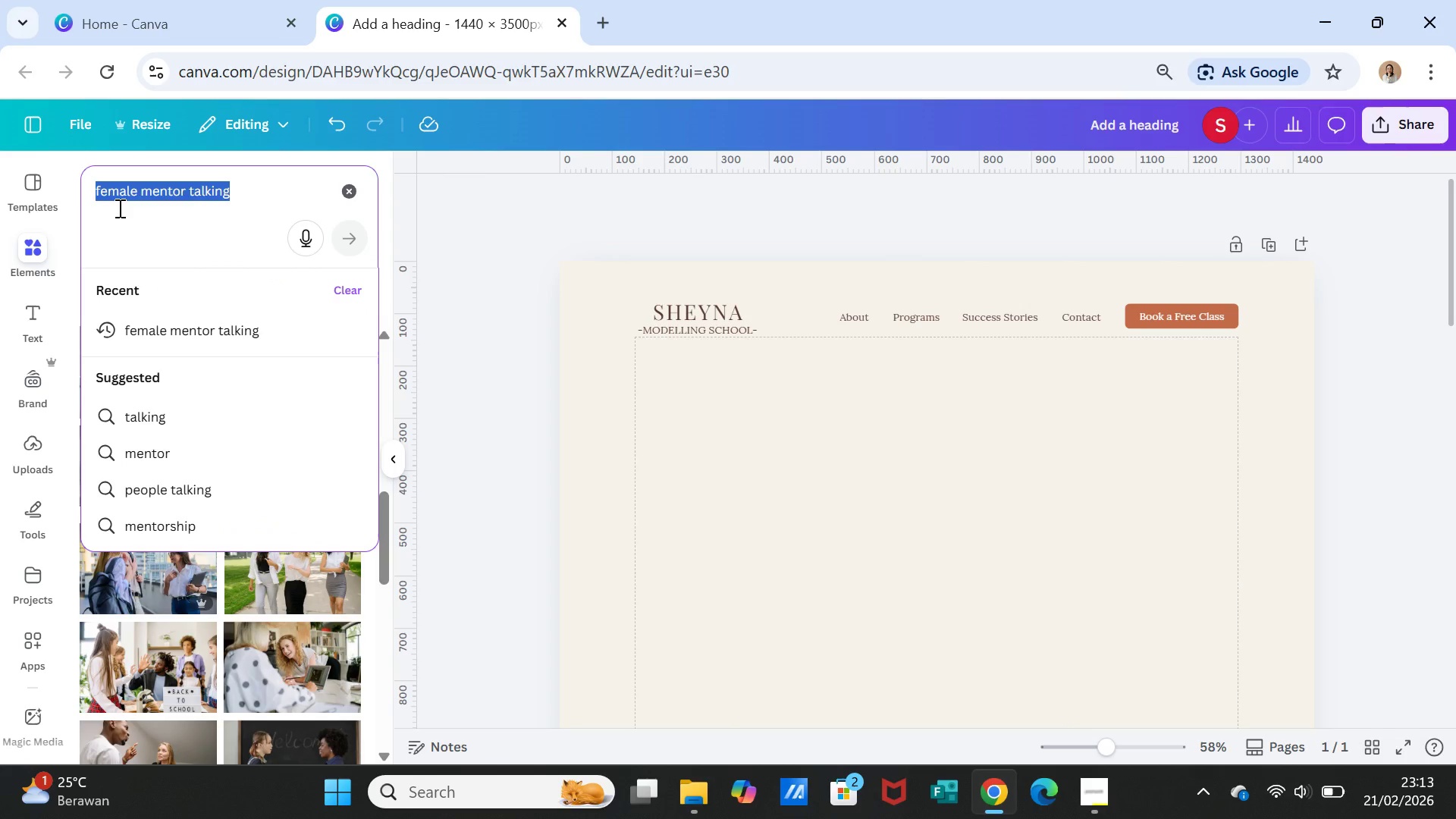 
type(diverse women learning together)
 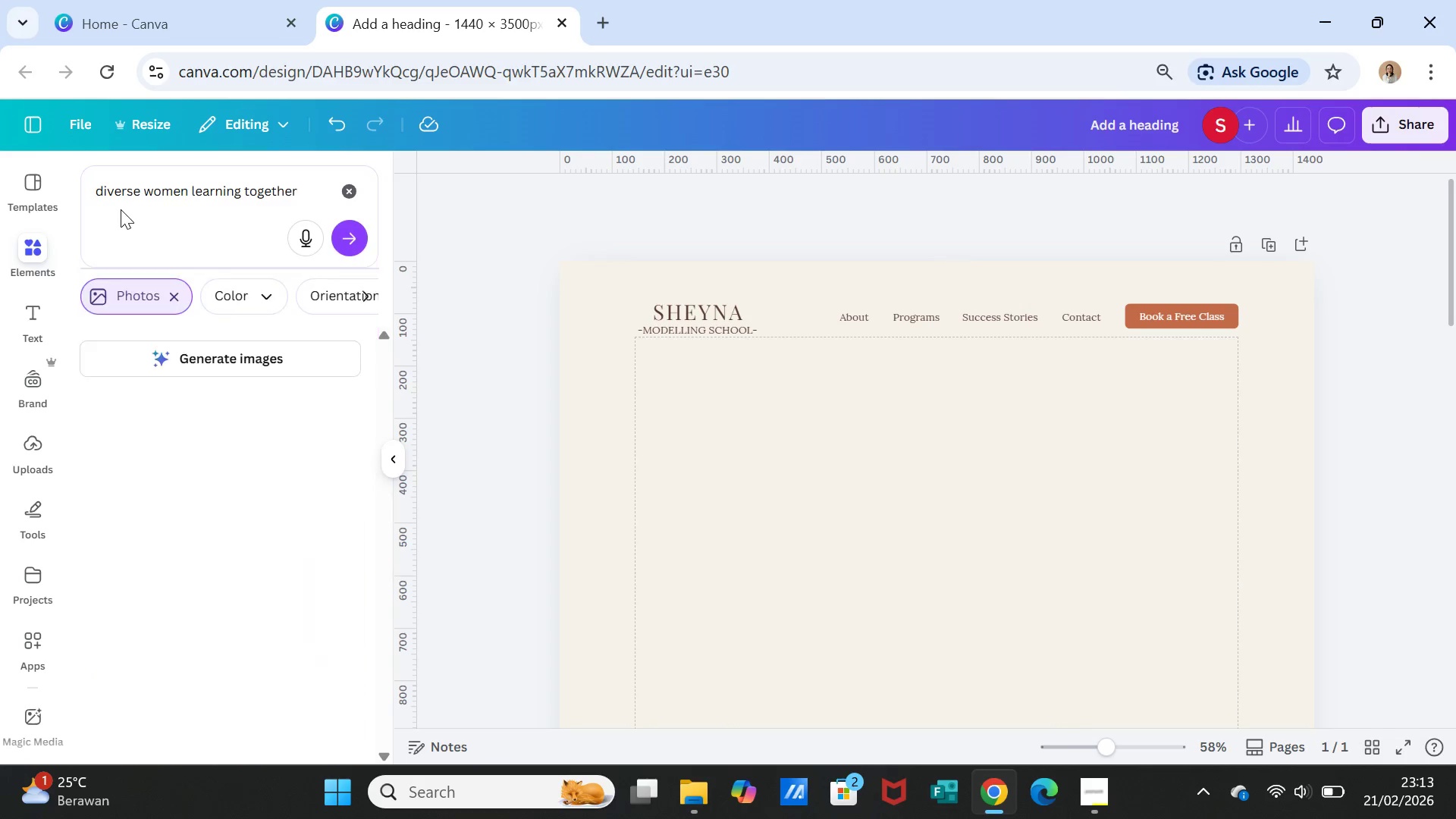 
key(Enter)
 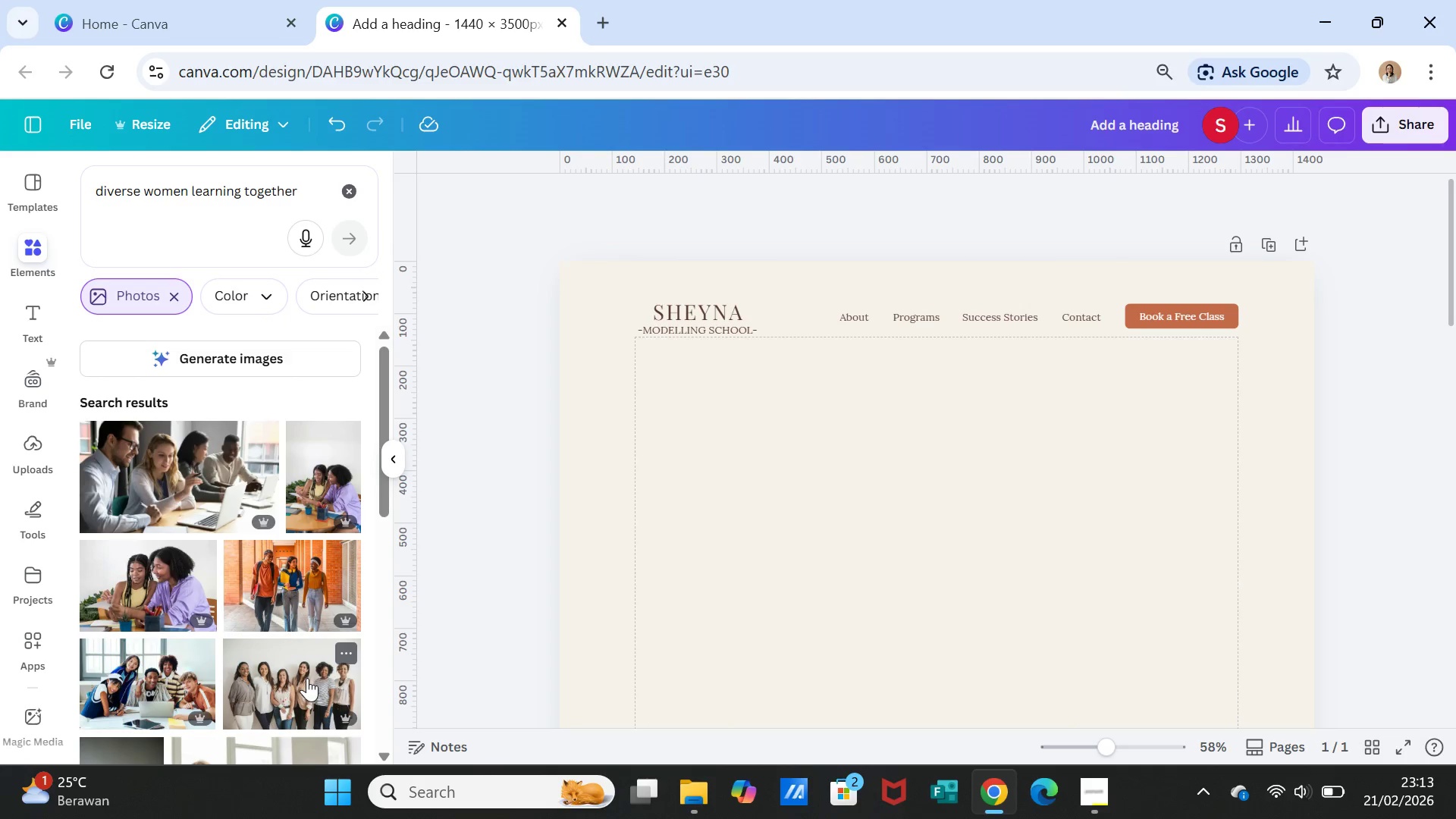 
wait(5.86)
 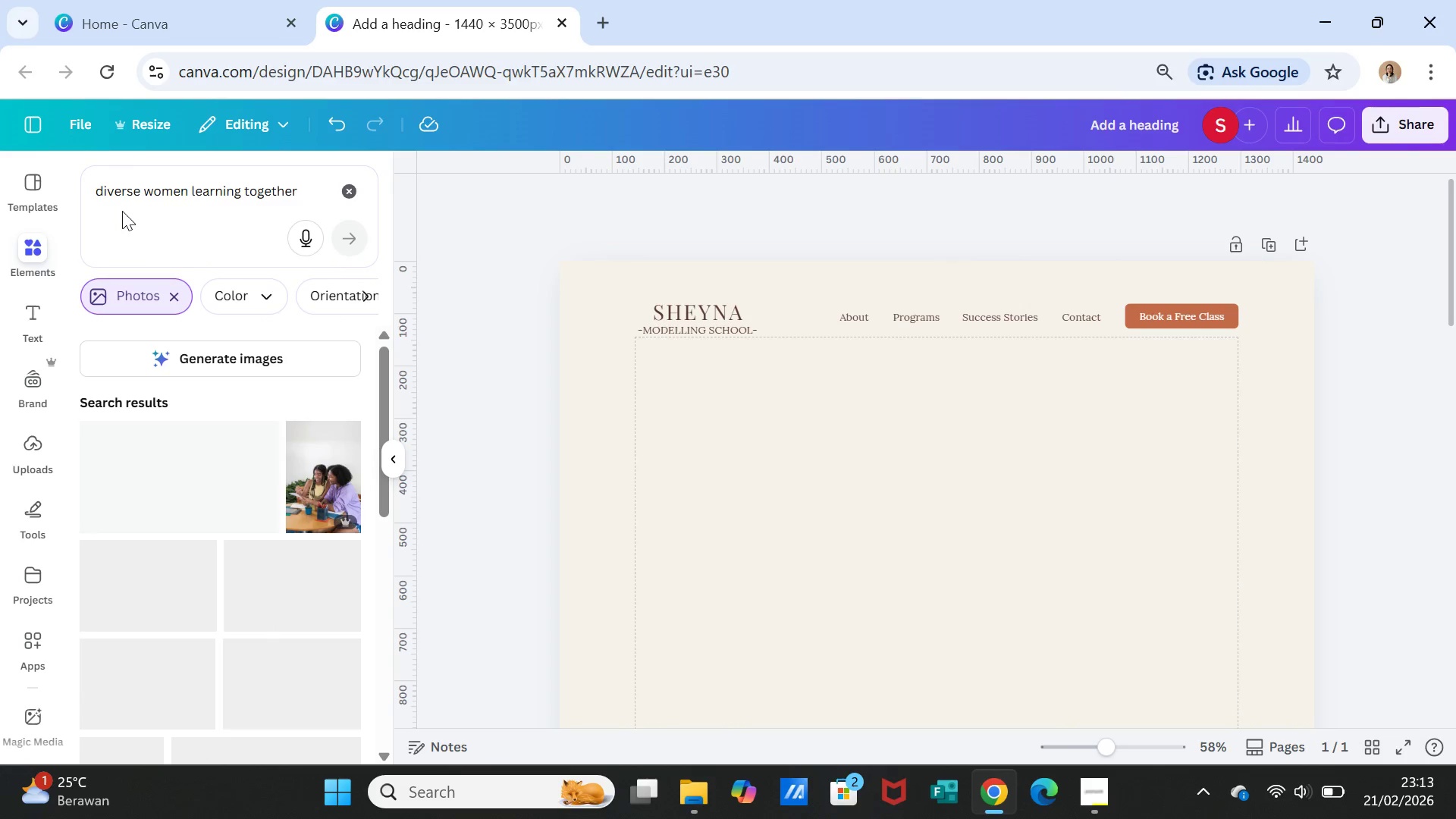 
scroll: coordinate [290, 649], scroll_direction: down, amount: 1.0
 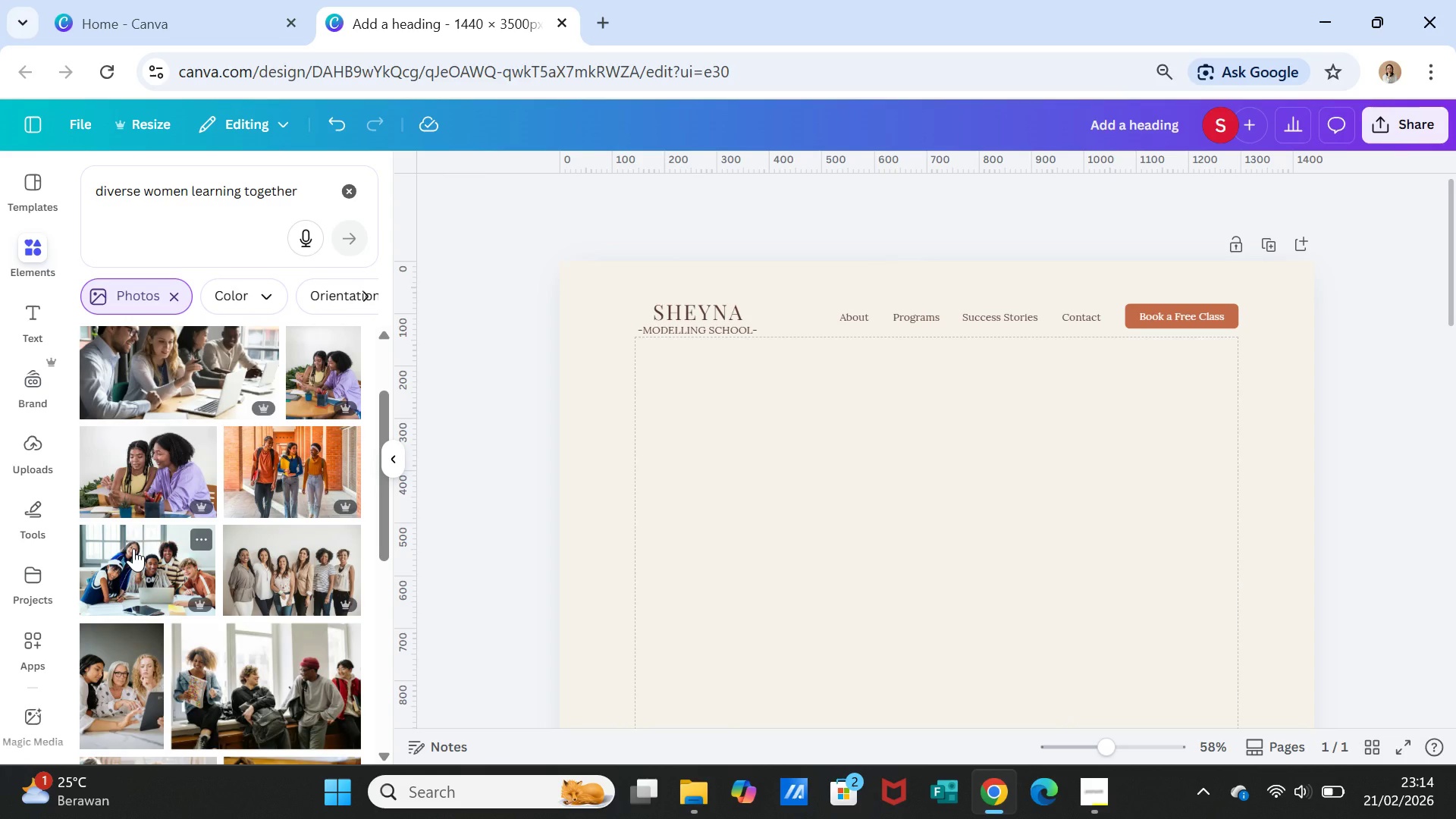 
left_click([133, 548])
 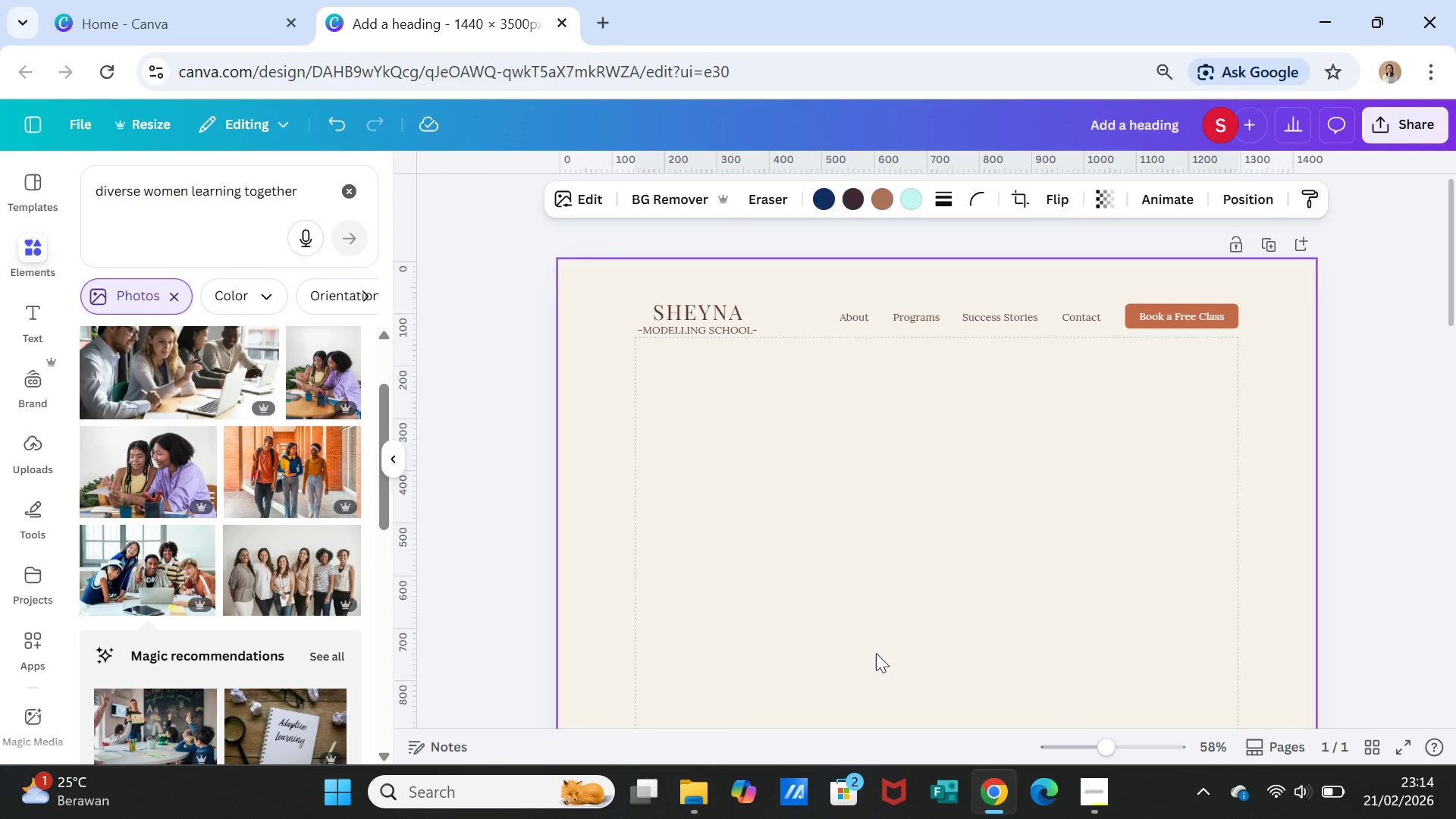 
scroll: coordinate [940, 627], scroll_direction: down, amount: 6.0
 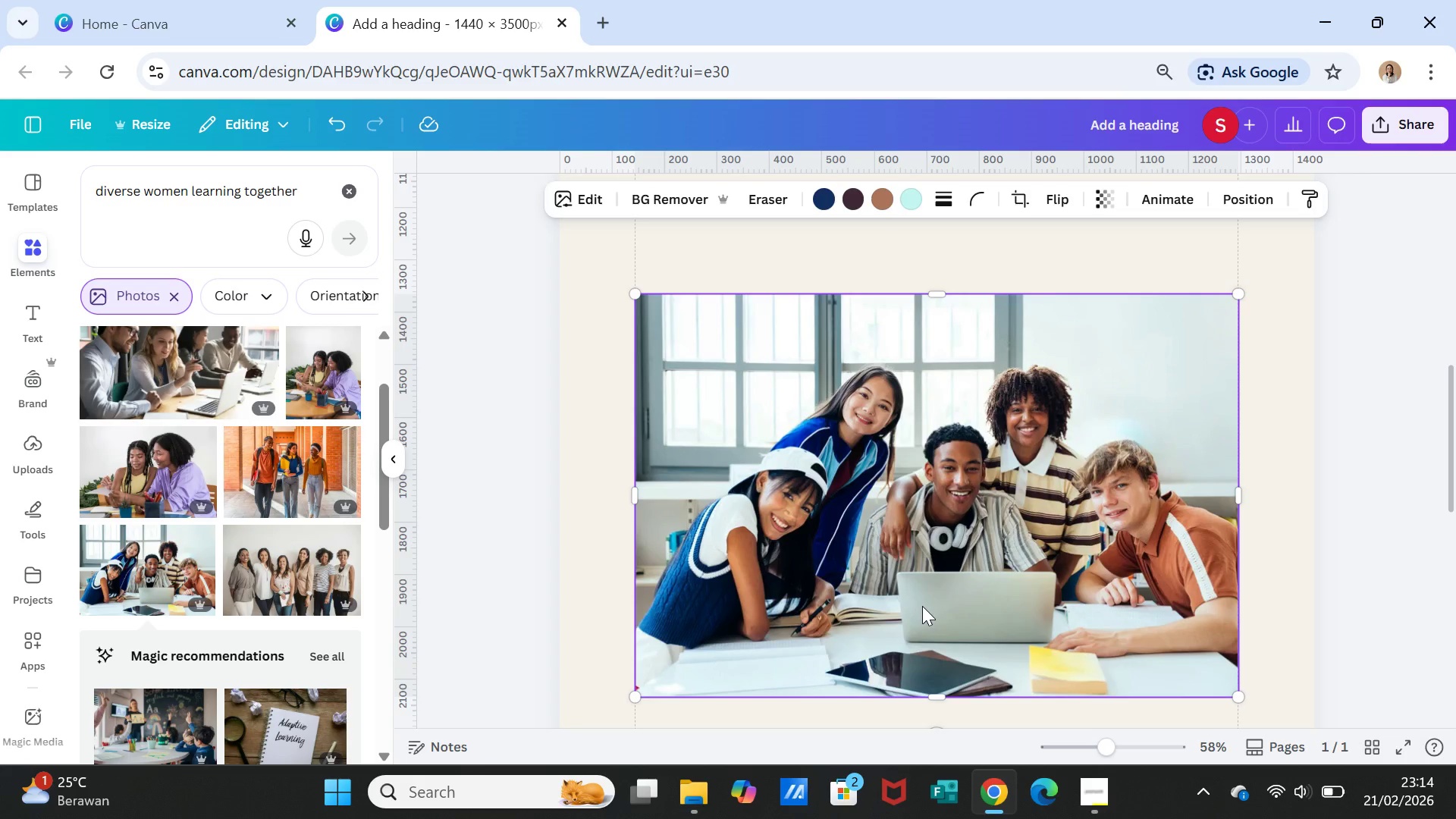 
key(Delete)
 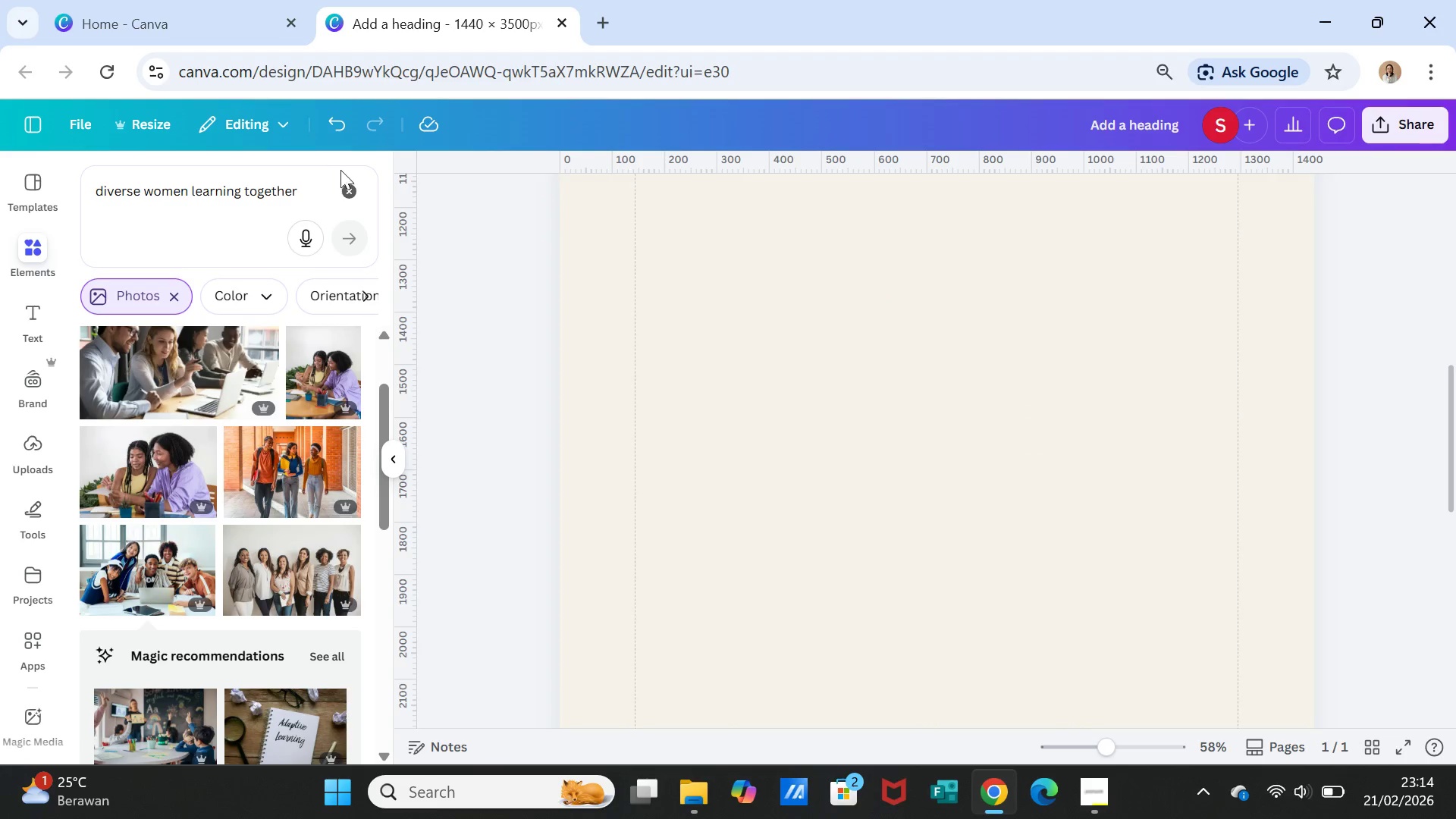 
left_click_drag(start_coordinate=[301, 187], to_coordinate=[93, 188])
 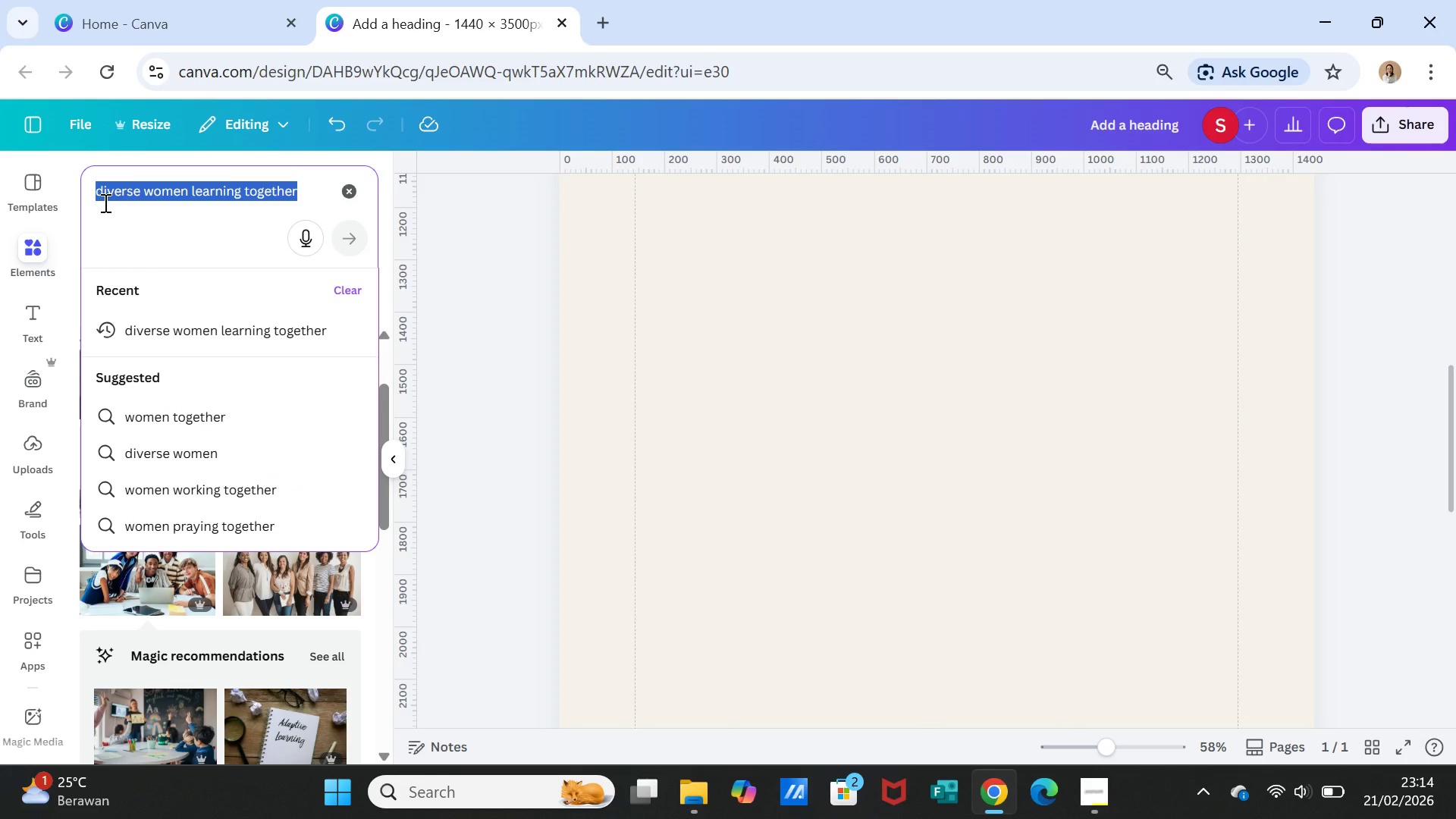 
type(women t)
 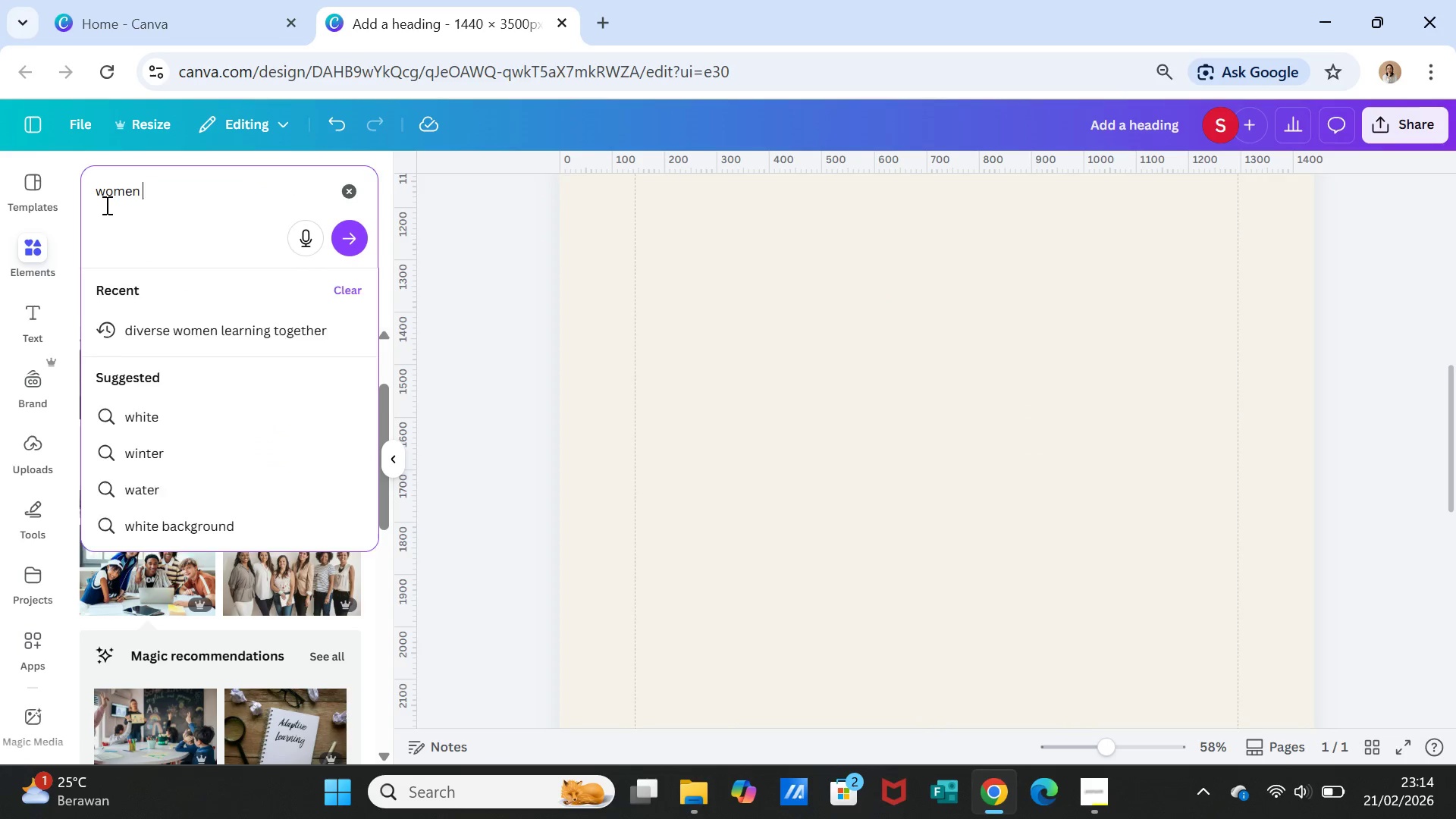 
type(eaching modelling)
 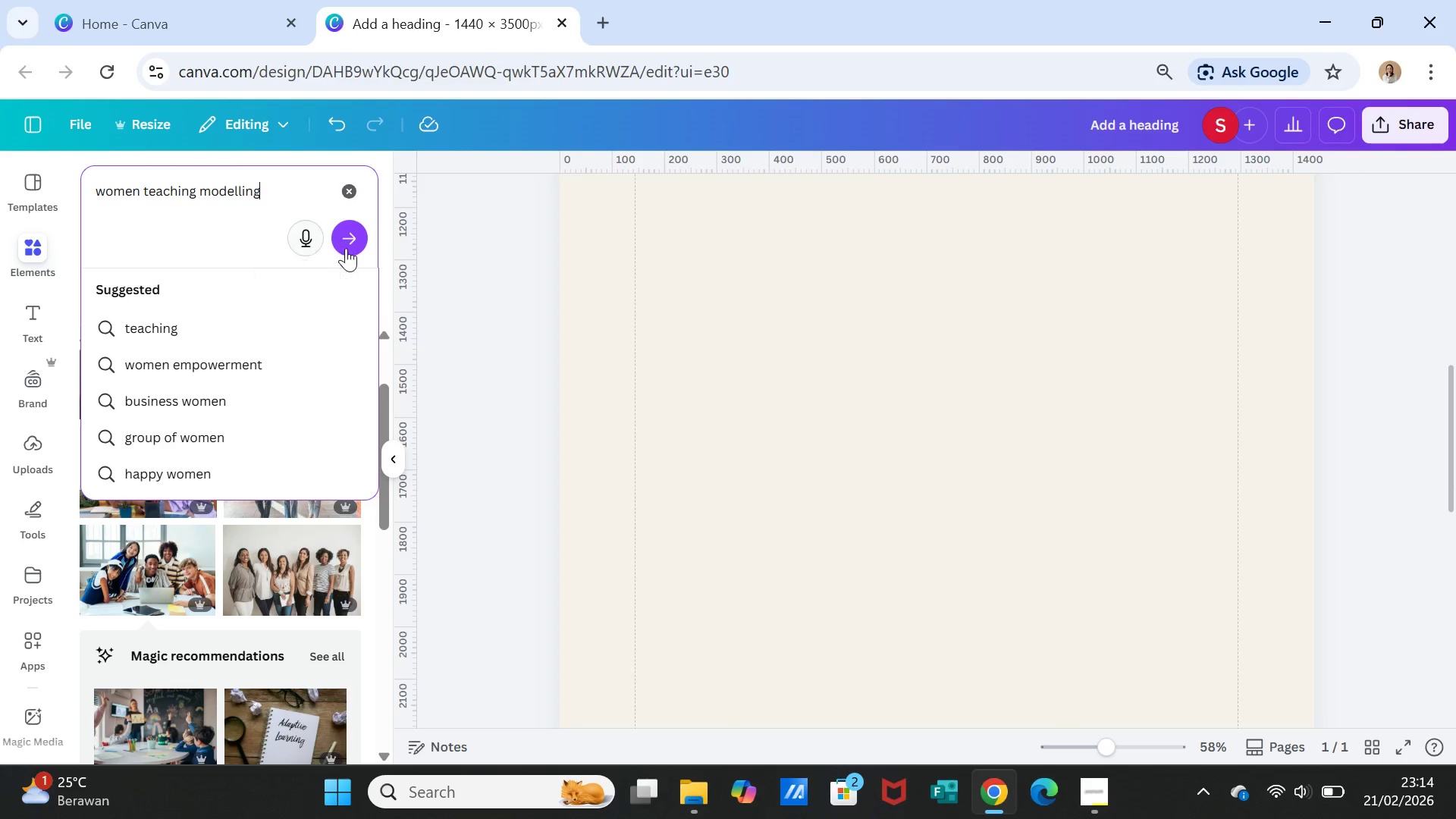 
left_click([347, 233])
 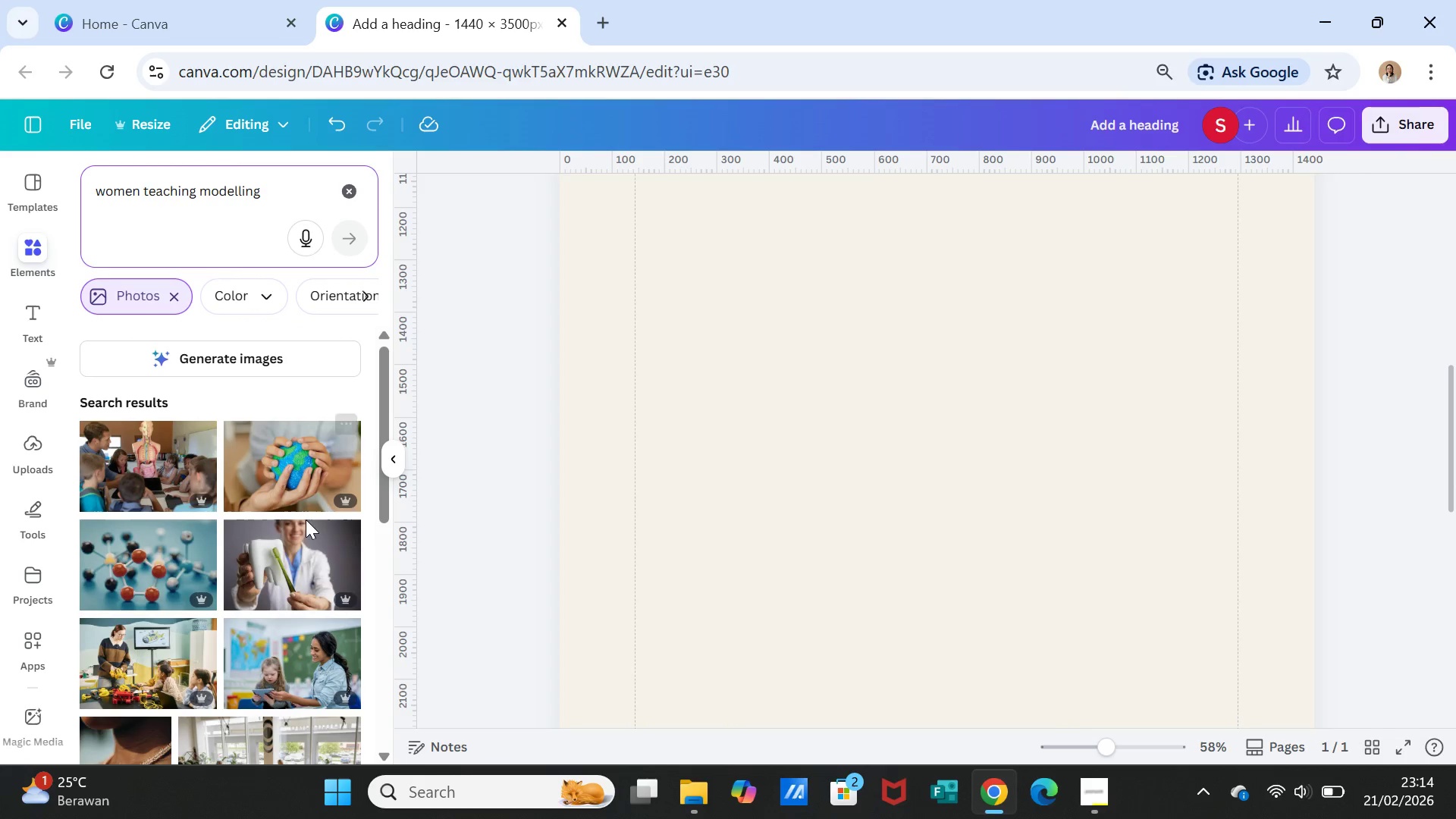 
scroll: coordinate [290, 654], scroll_direction: down, amount: 7.0
 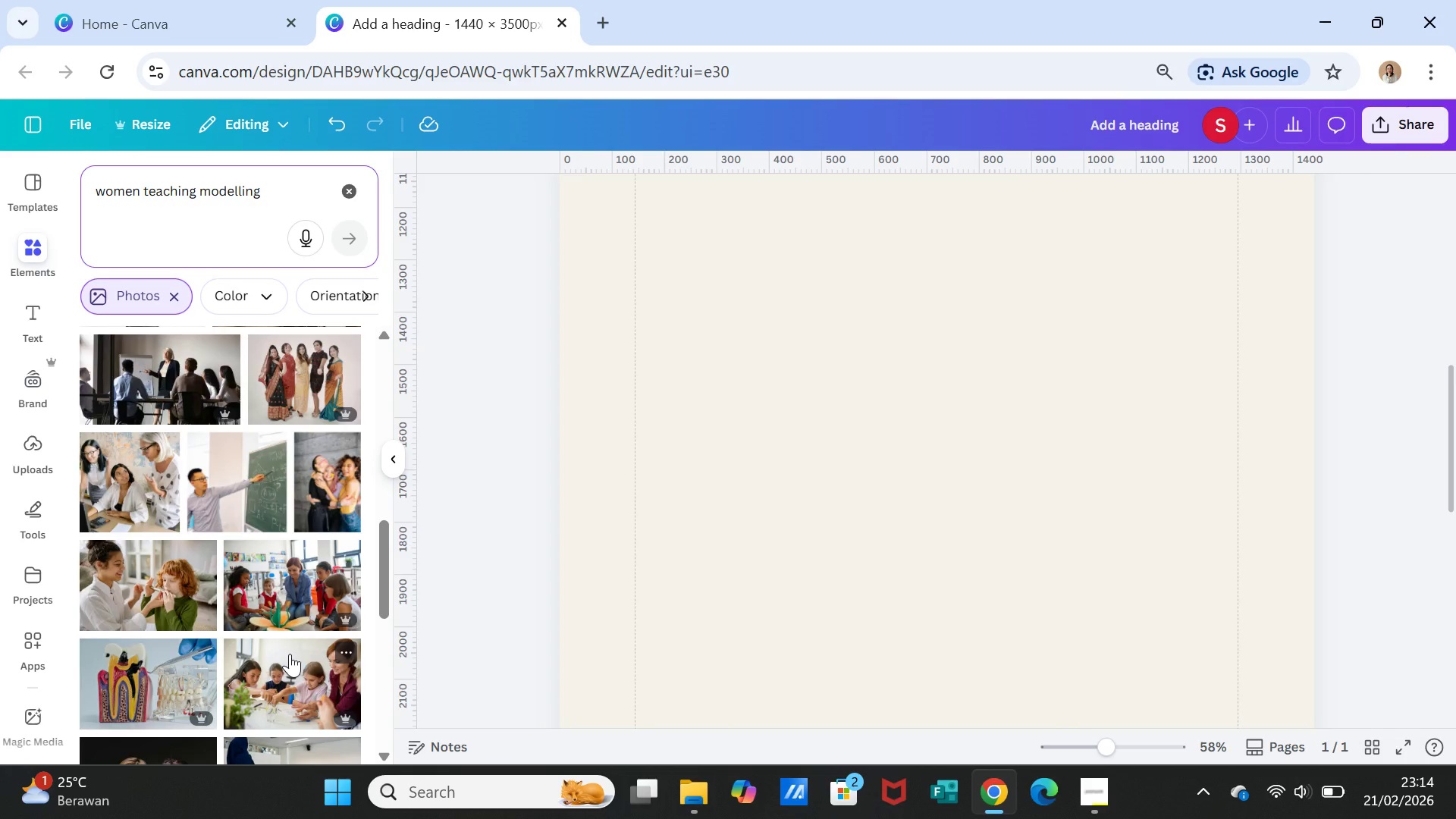 
scroll: coordinate [290, 654], scroll_direction: down, amount: 9.0
 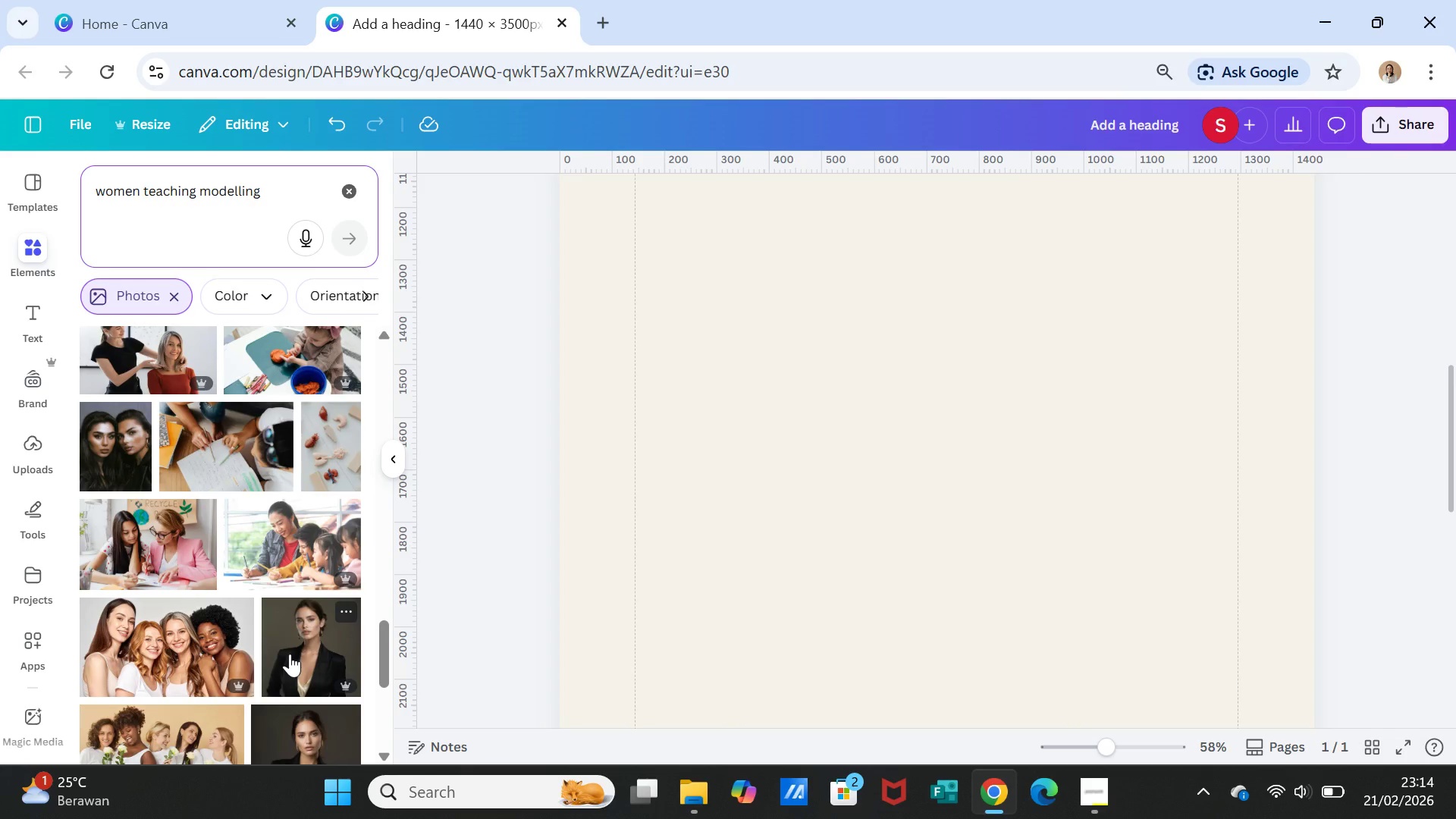 
scroll: coordinate [290, 654], scroll_direction: down, amount: 1.0
 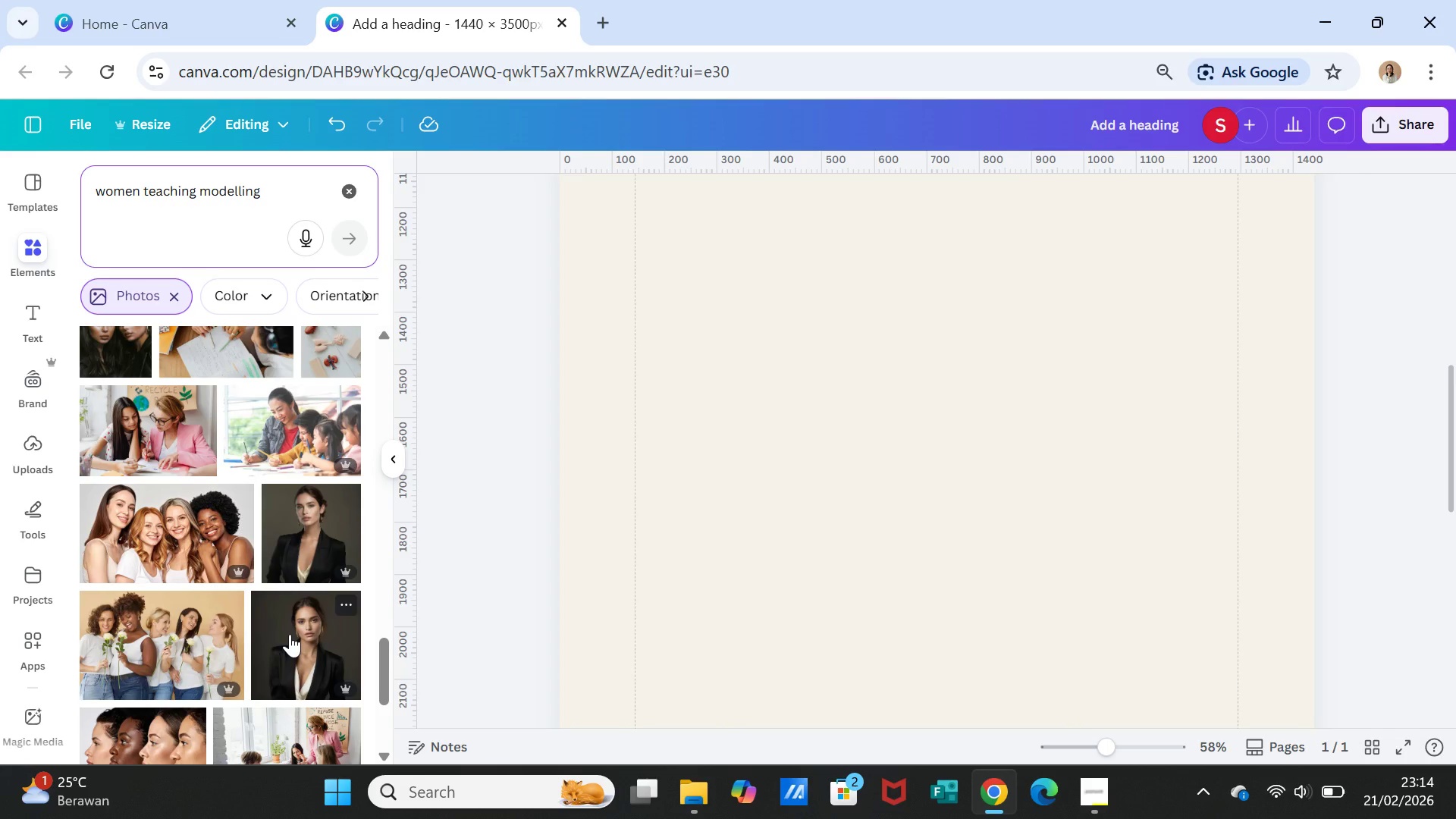 
wait(6.34)
 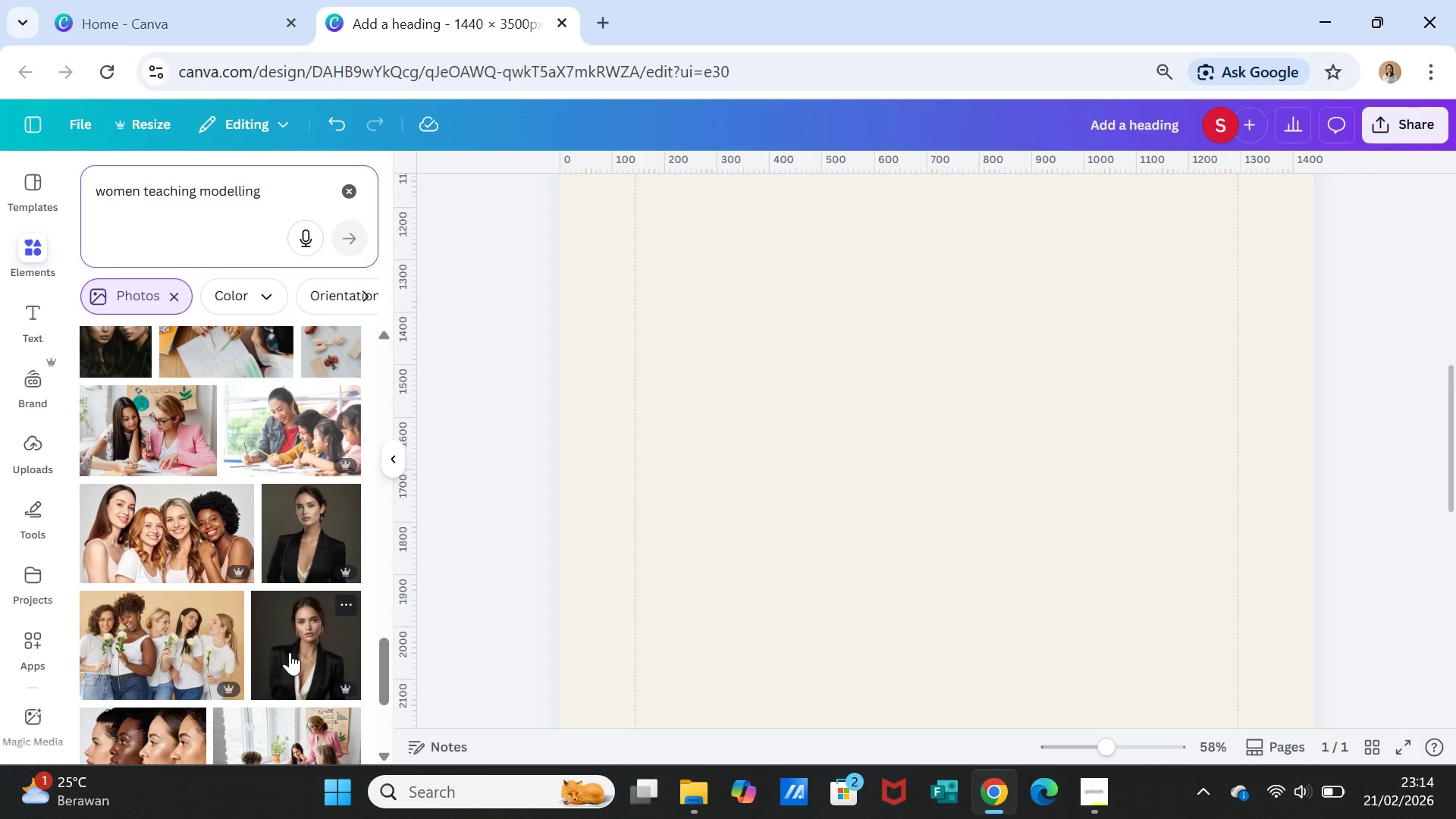 
scroll: coordinate [276, 623], scroll_direction: down, amount: 1.0
 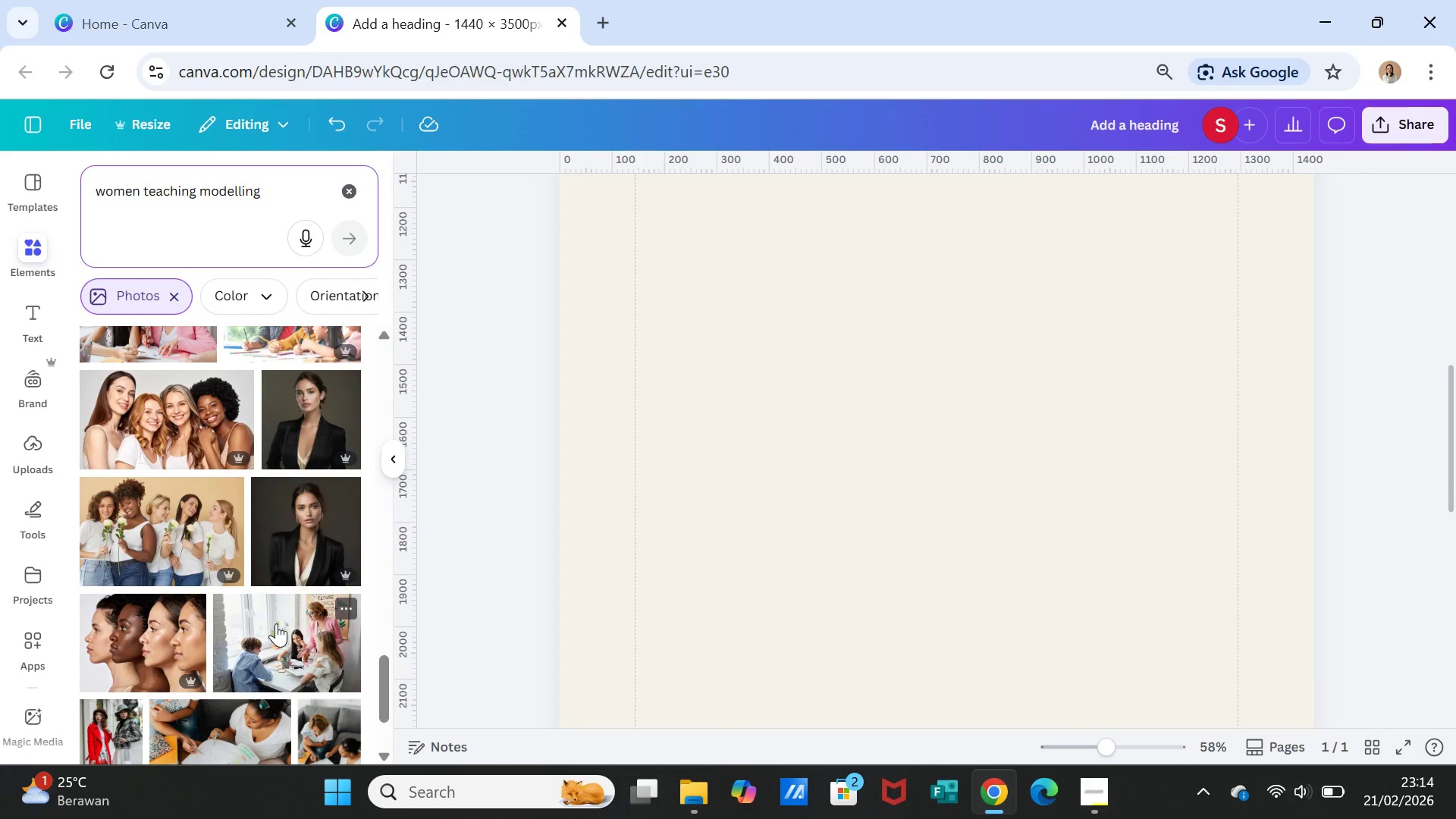 
wait(8.68)
 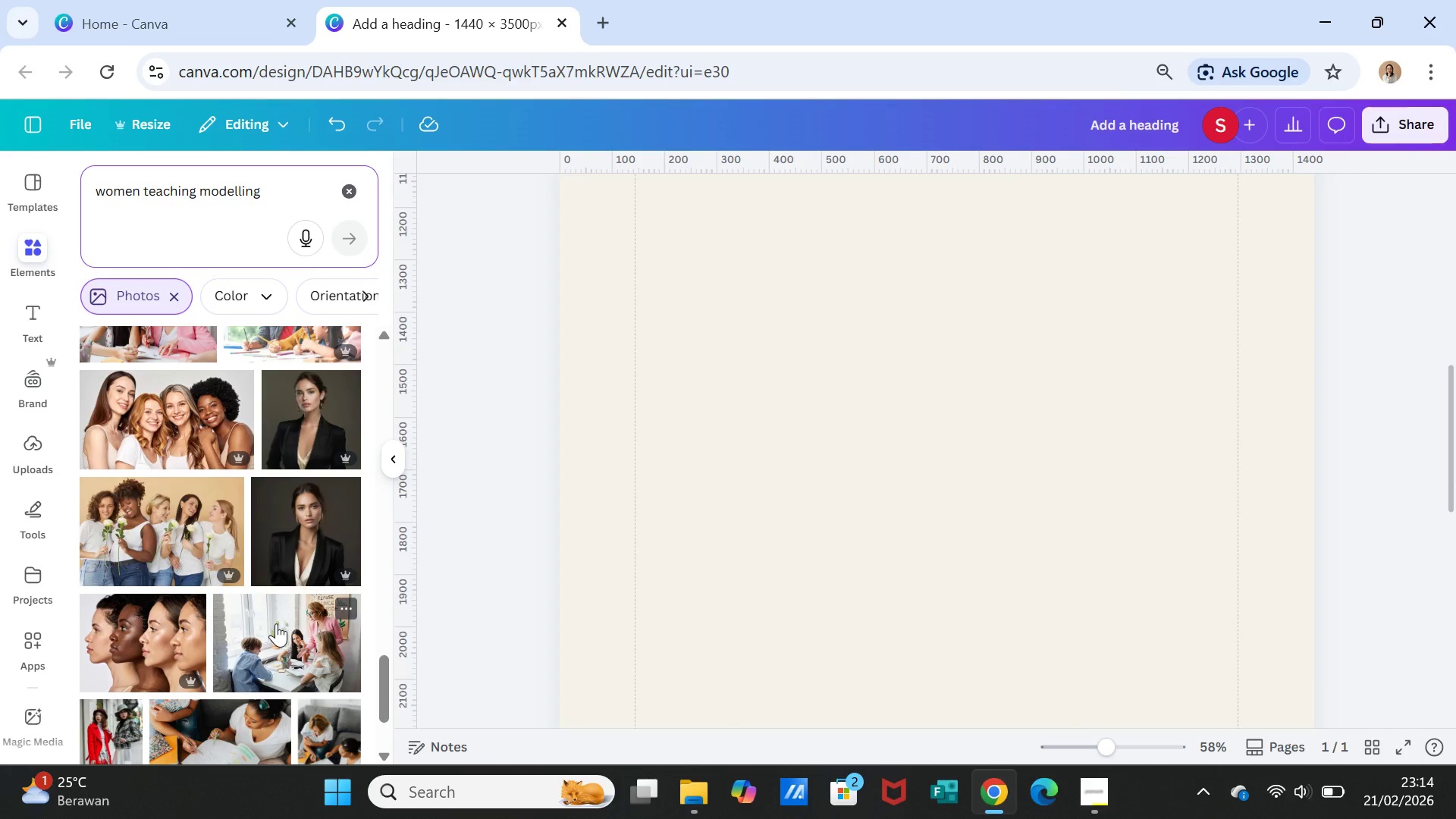 
scroll: coordinate [999, 526], scroll_direction: up, amount: 2.0
 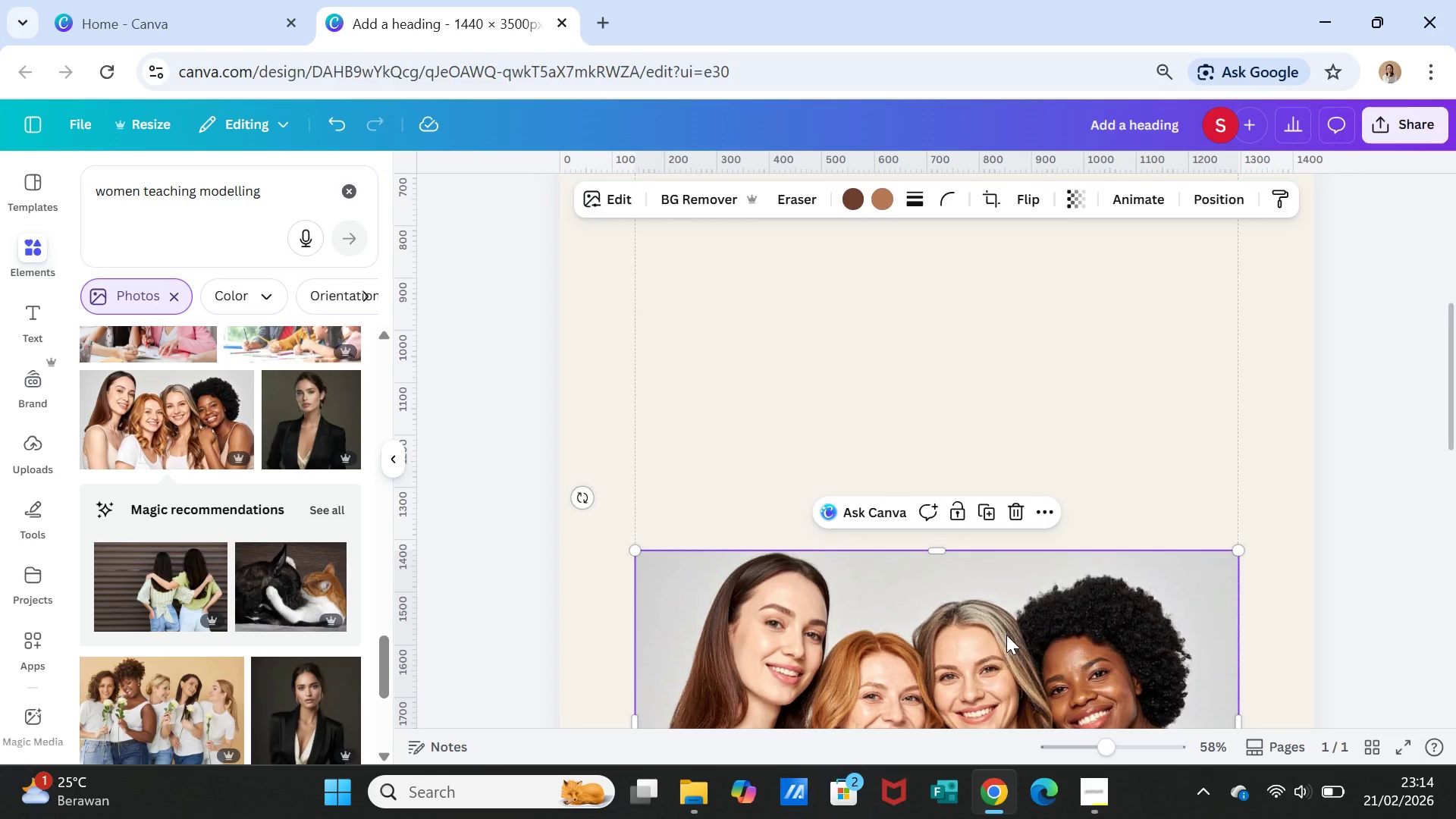 
left_click_drag(start_coordinate=[1006, 636], to_coordinate=[1012, 321])
 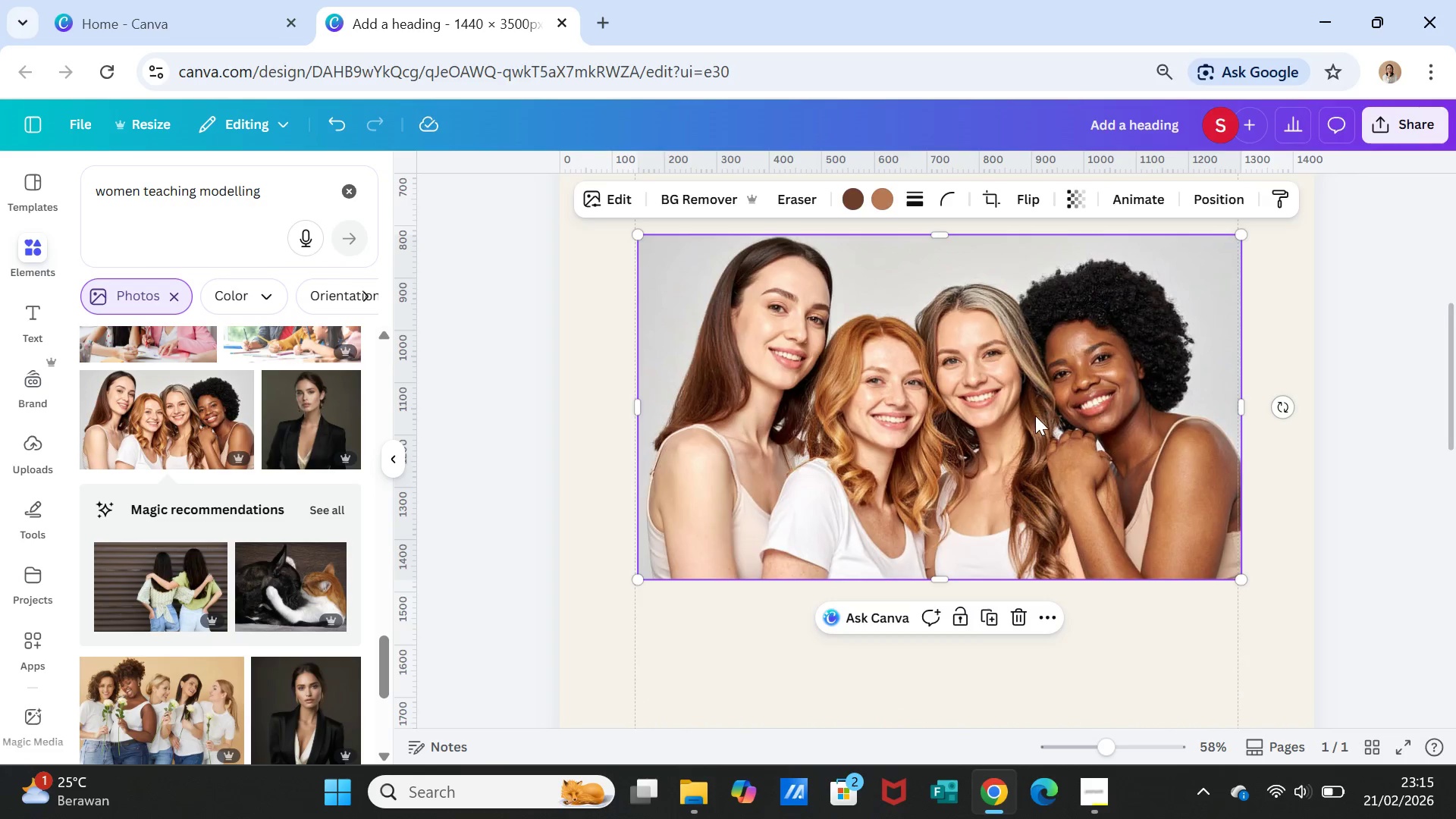 
scroll: coordinate [1035, 416], scroll_direction: up, amount: 2.0
 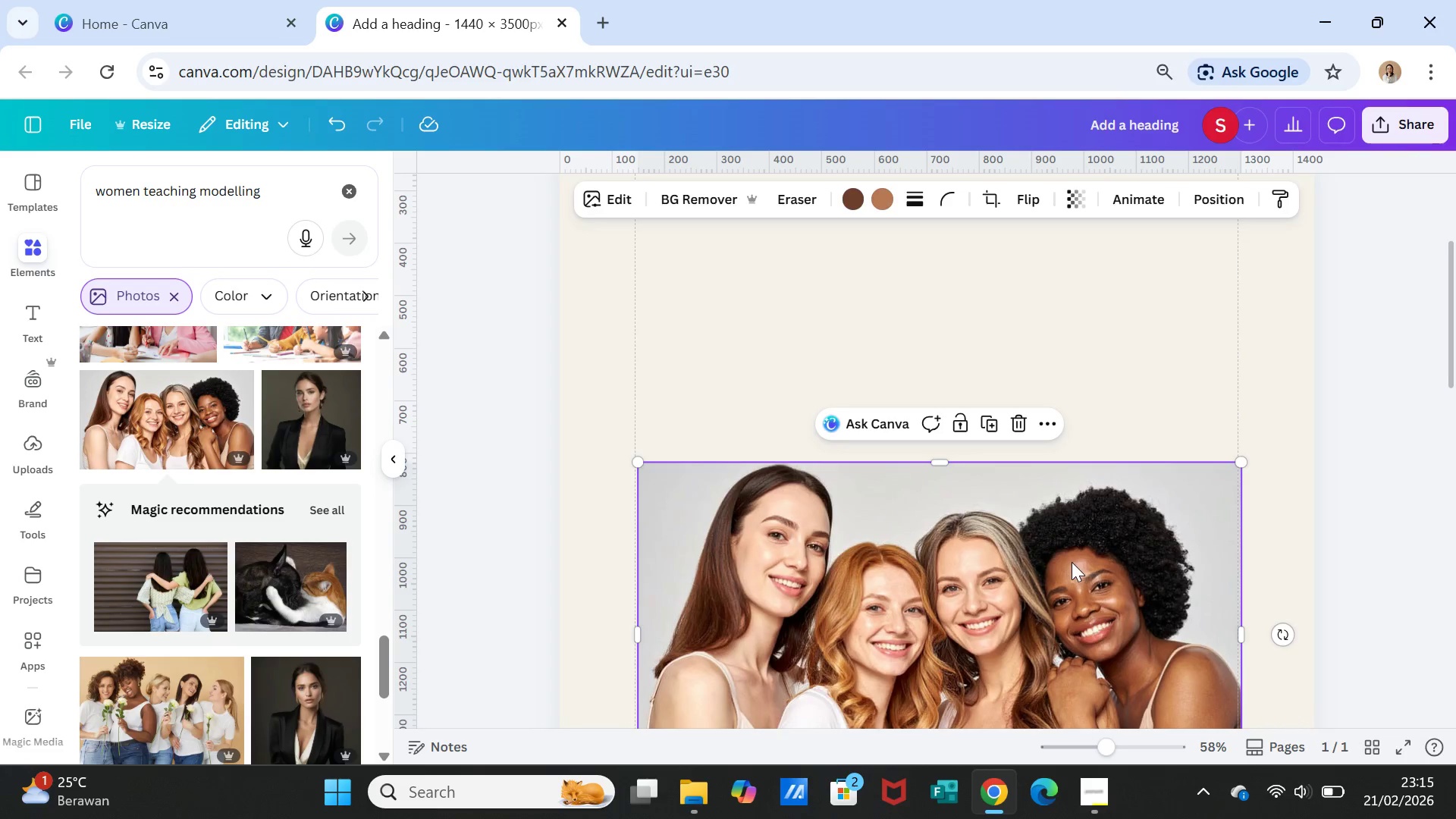 
left_click_drag(start_coordinate=[1072, 562], to_coordinate=[1064, 379])
 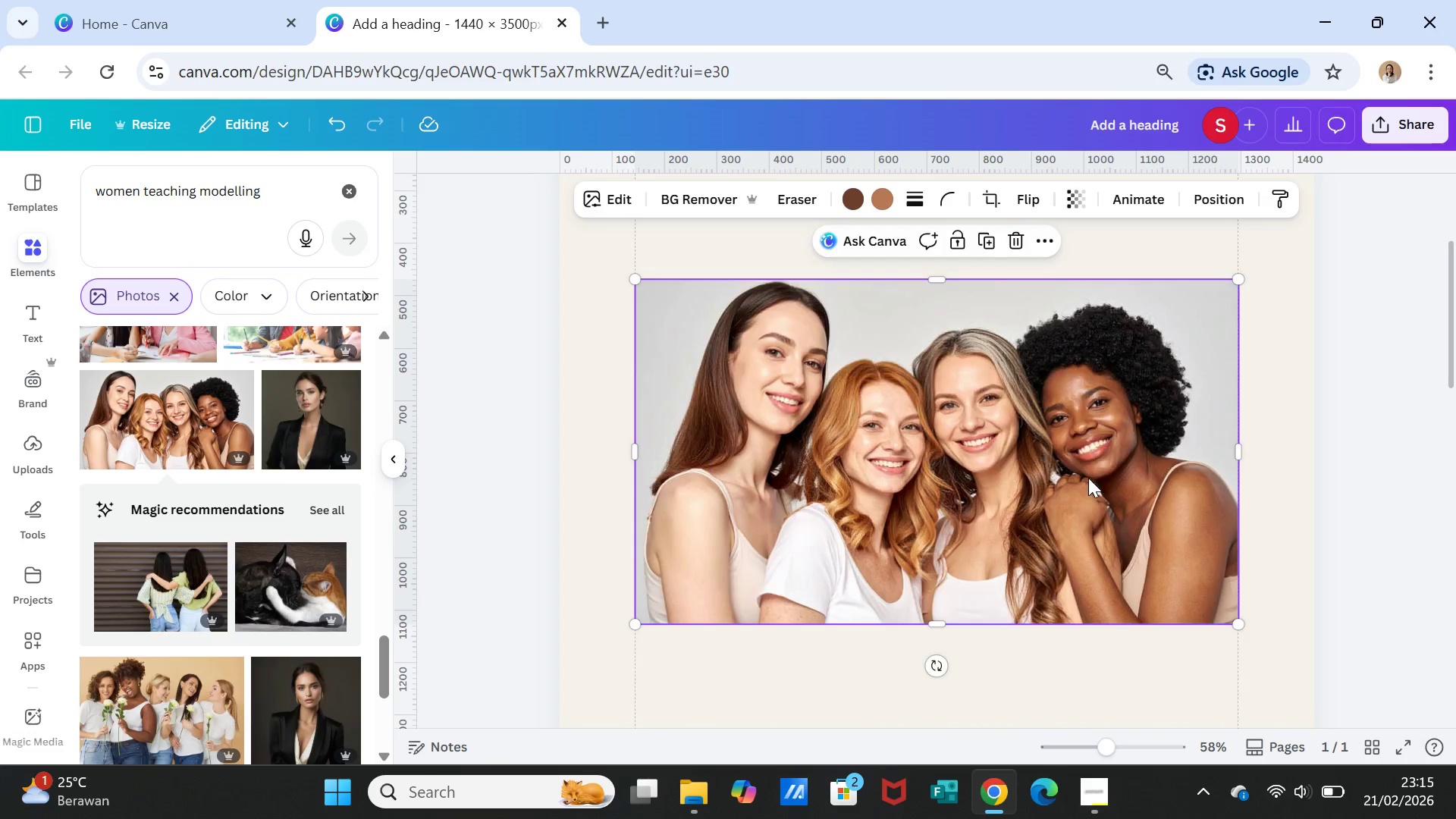 
scroll: coordinate [1088, 478], scroll_direction: up, amount: 2.0
 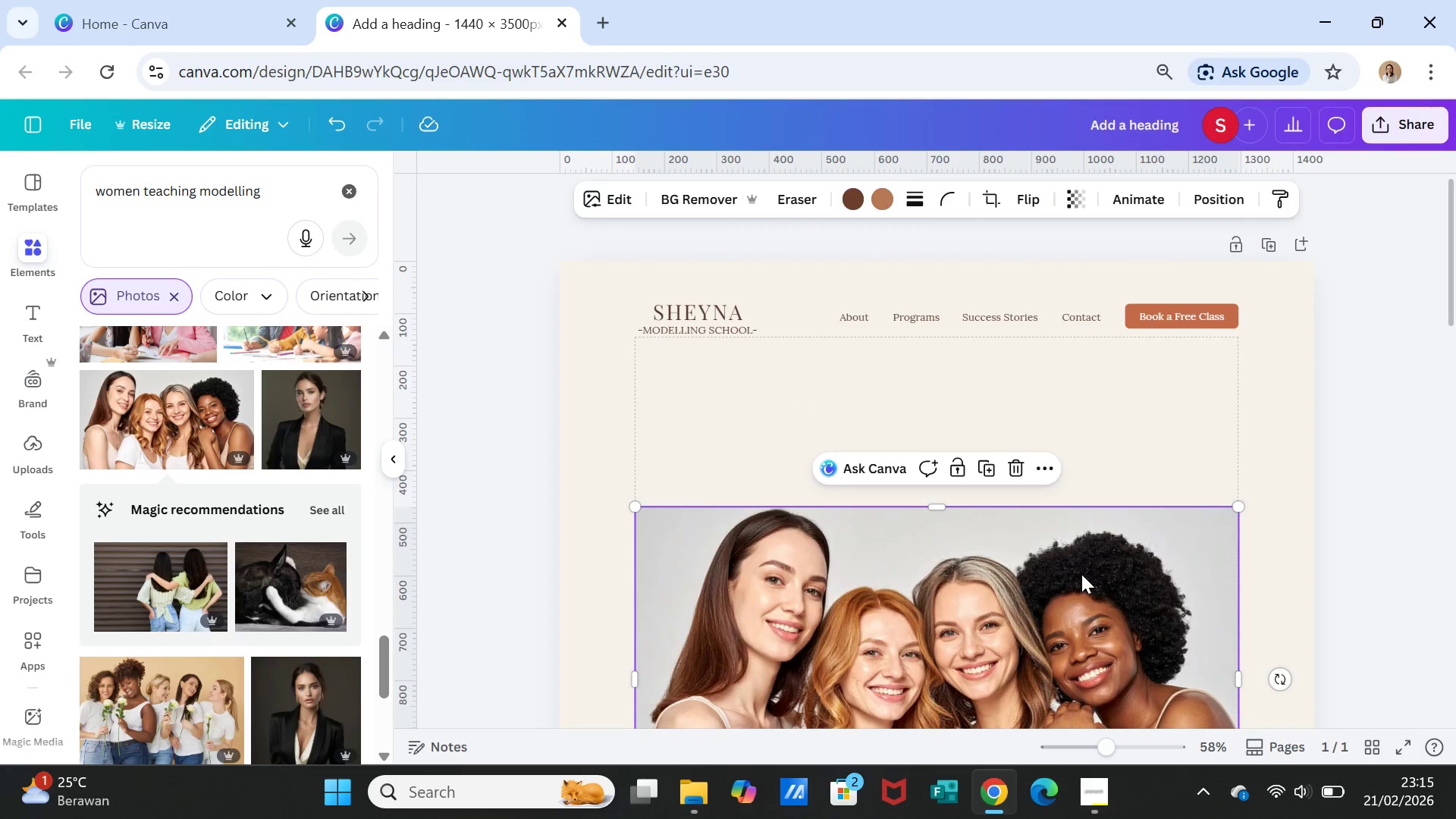 
left_click_drag(start_coordinate=[1081, 576], to_coordinate=[1078, 406])
 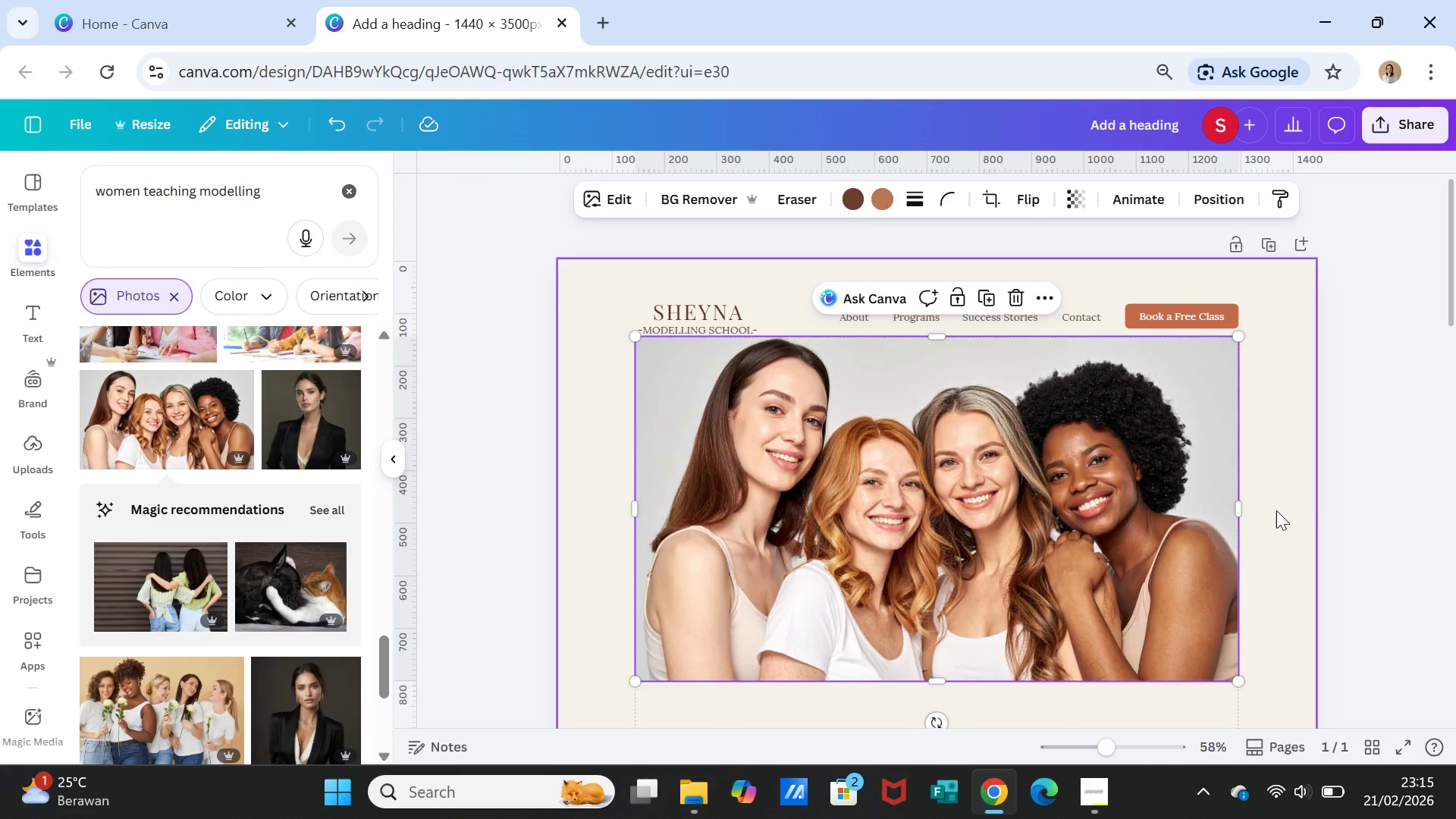 
wait(5.88)
 